 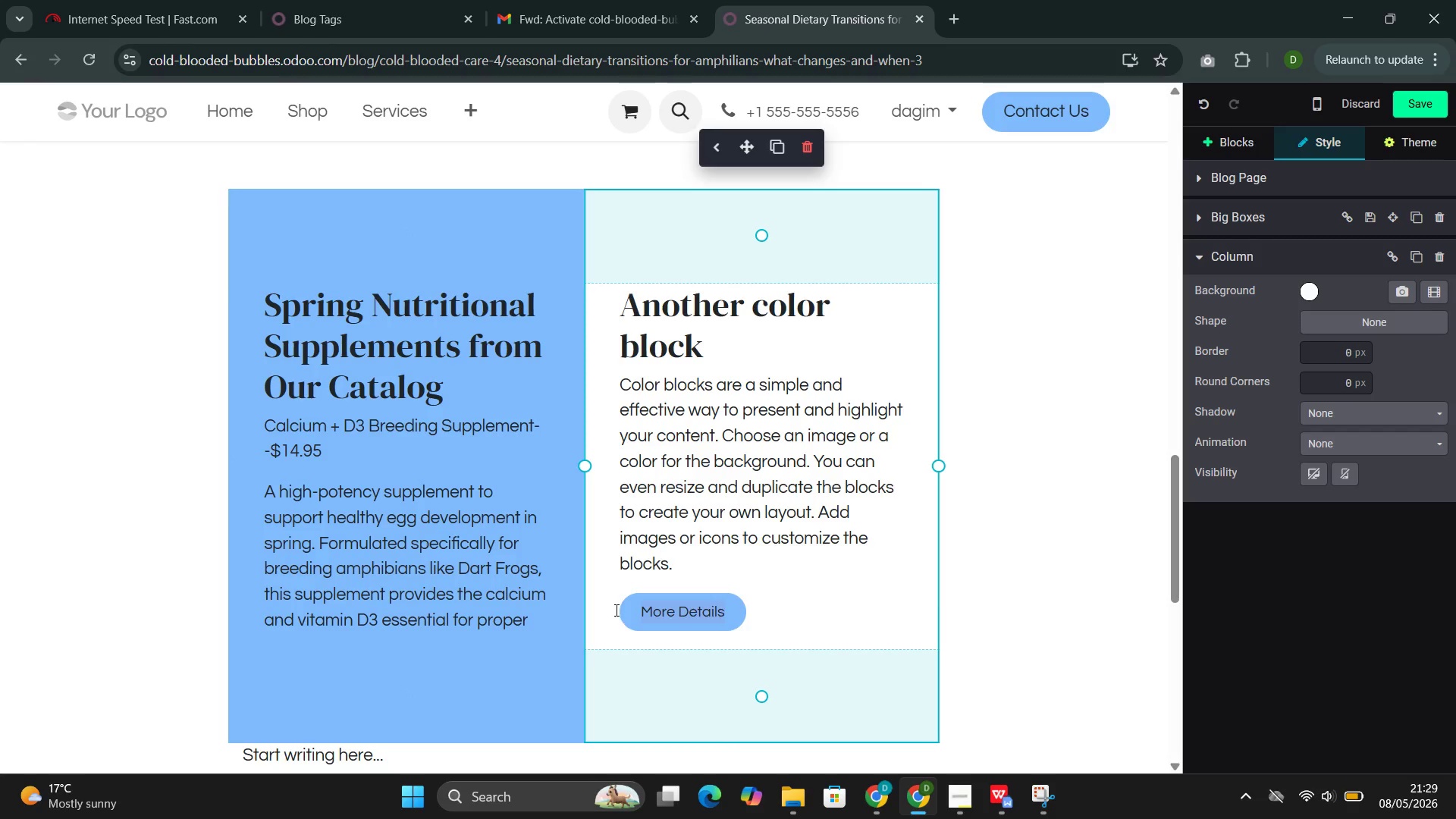 
key(Backspace)
 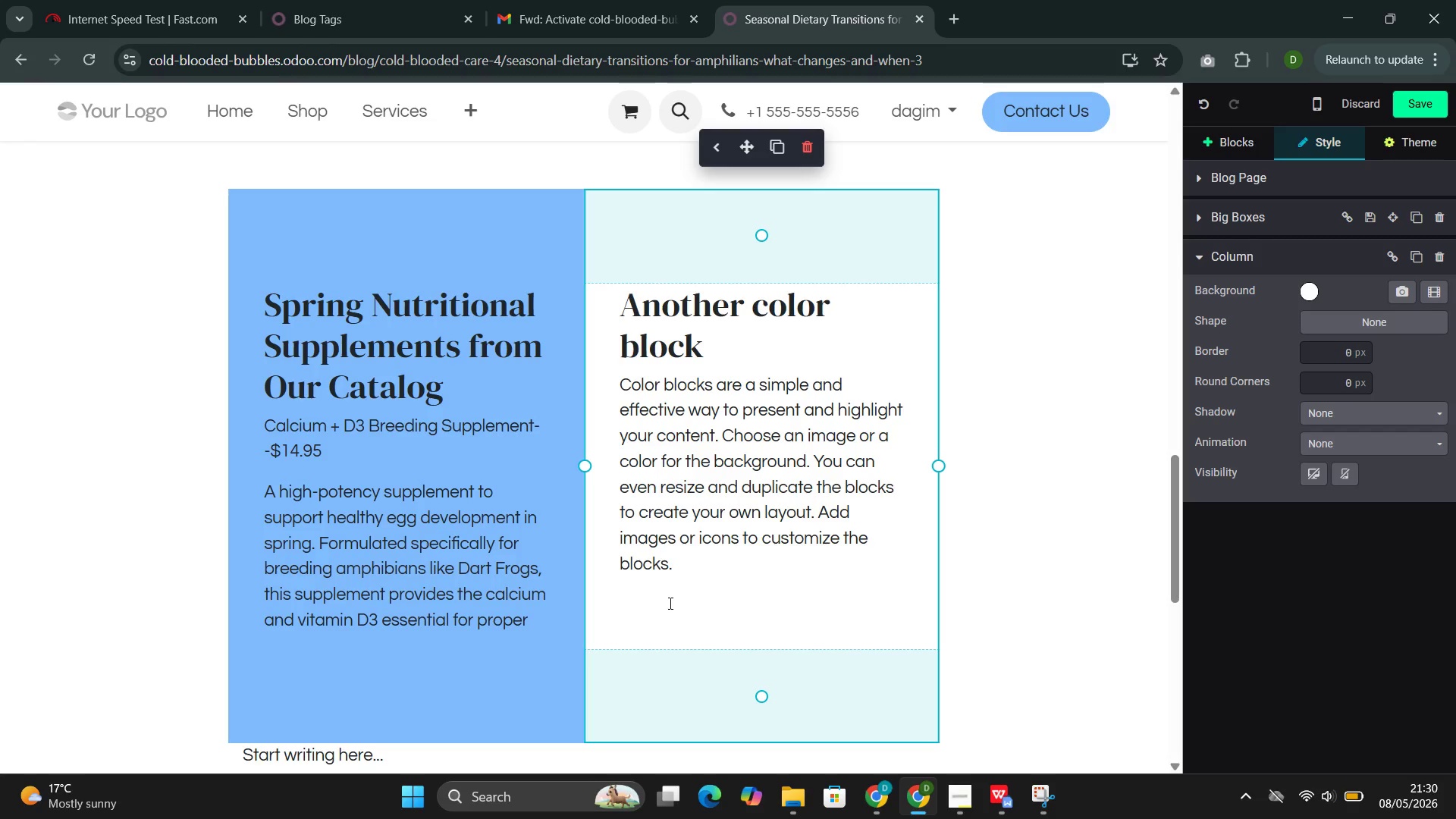 
wait(67.12)
 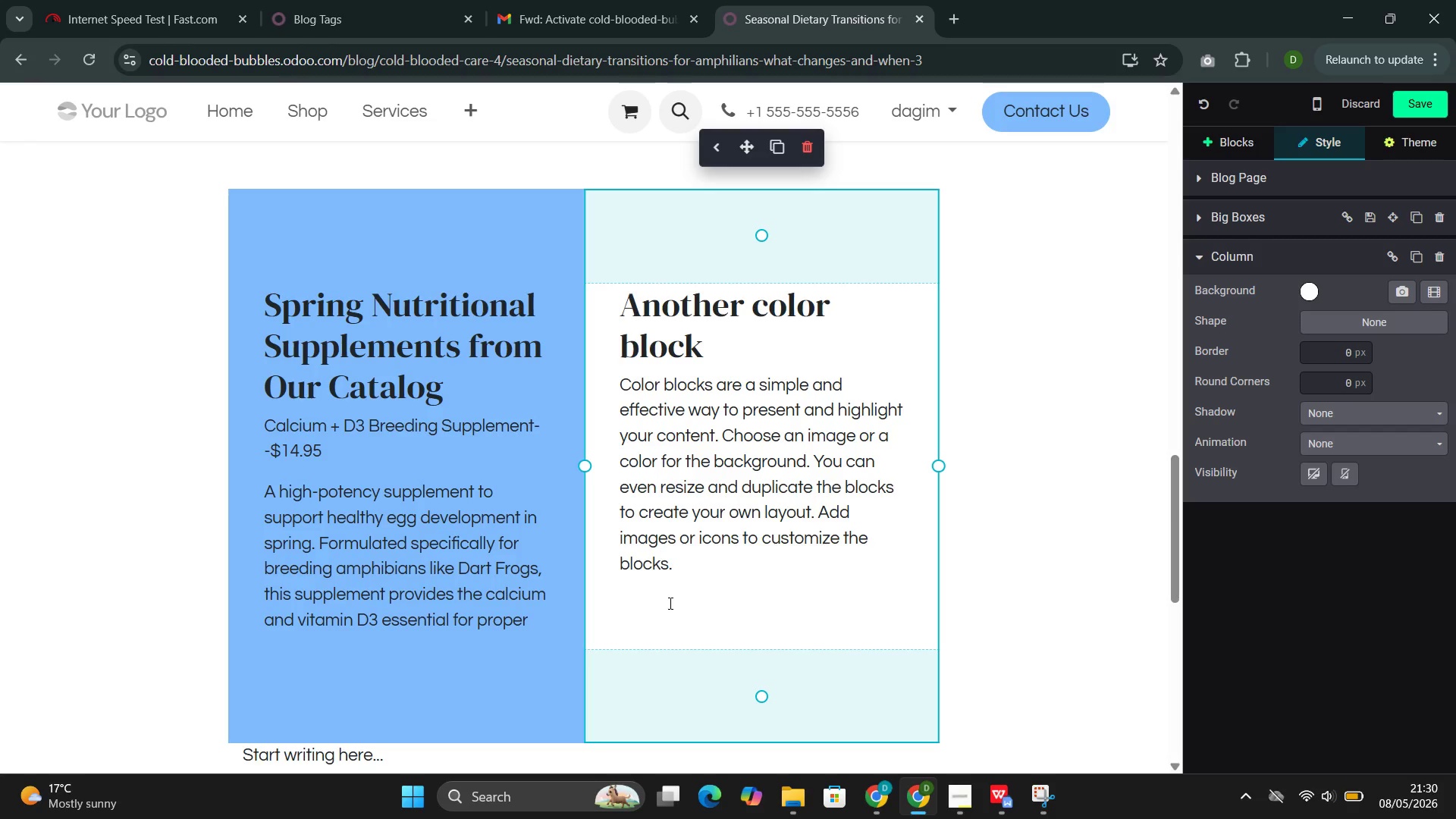 
left_click([544, 620])
 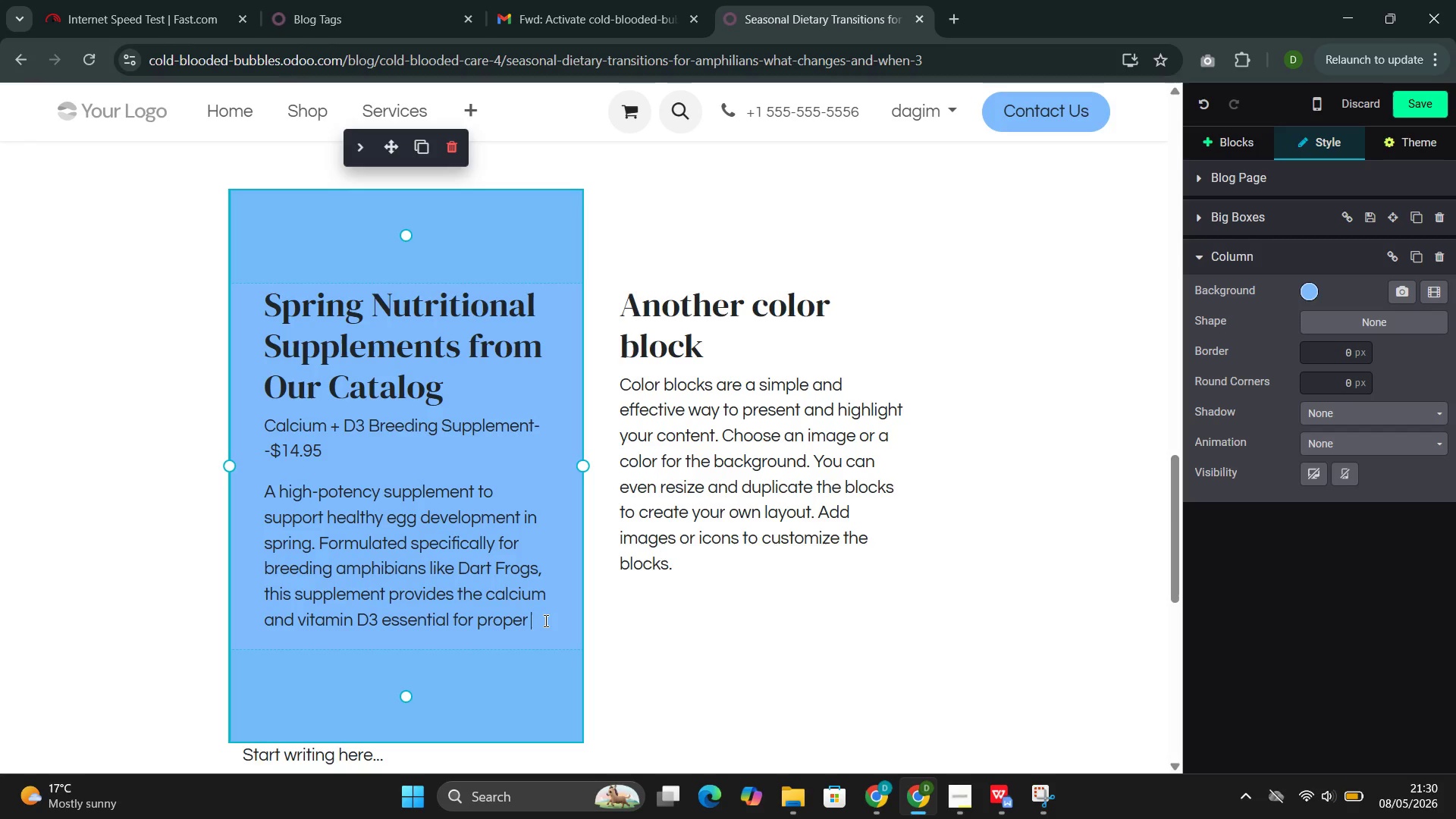 
wait(13.56)
 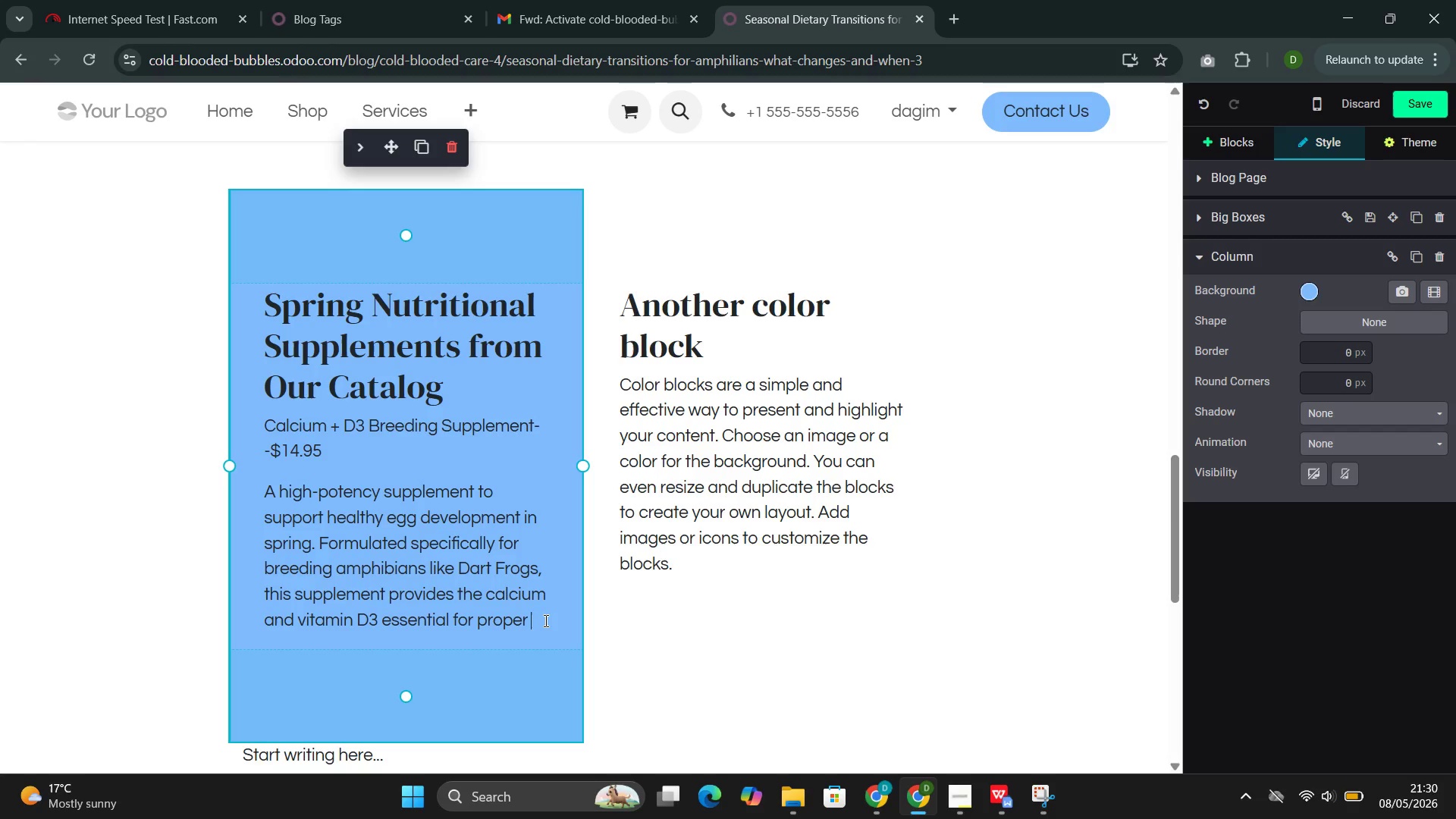 
type(egg formation and heak)
key(Backspace)
type(lthy clutch development. For amphili)
key(Backspace)
key(Backspace)
type(bian )
 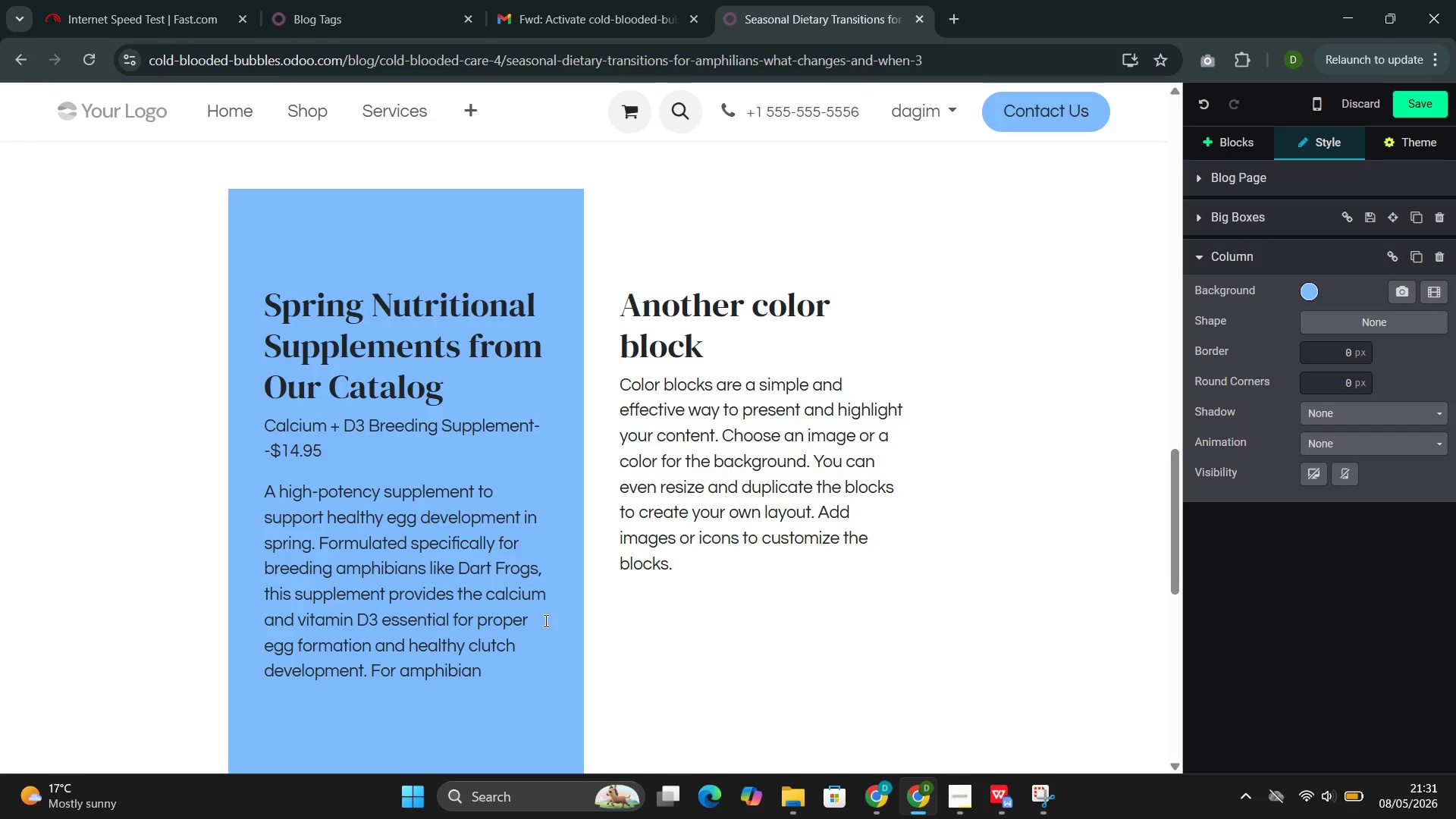 
wait(11.73)
 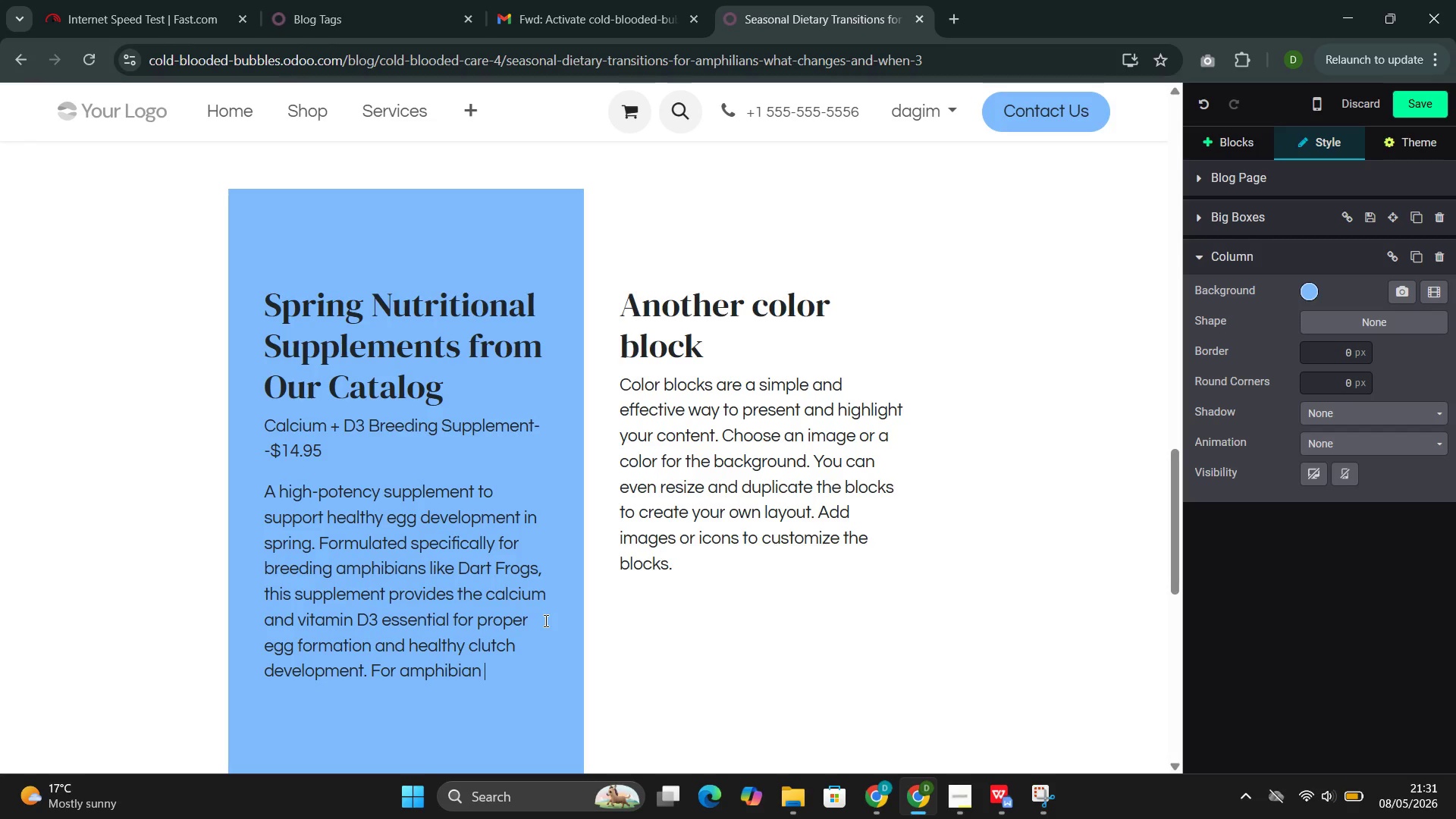 
type(ene)
 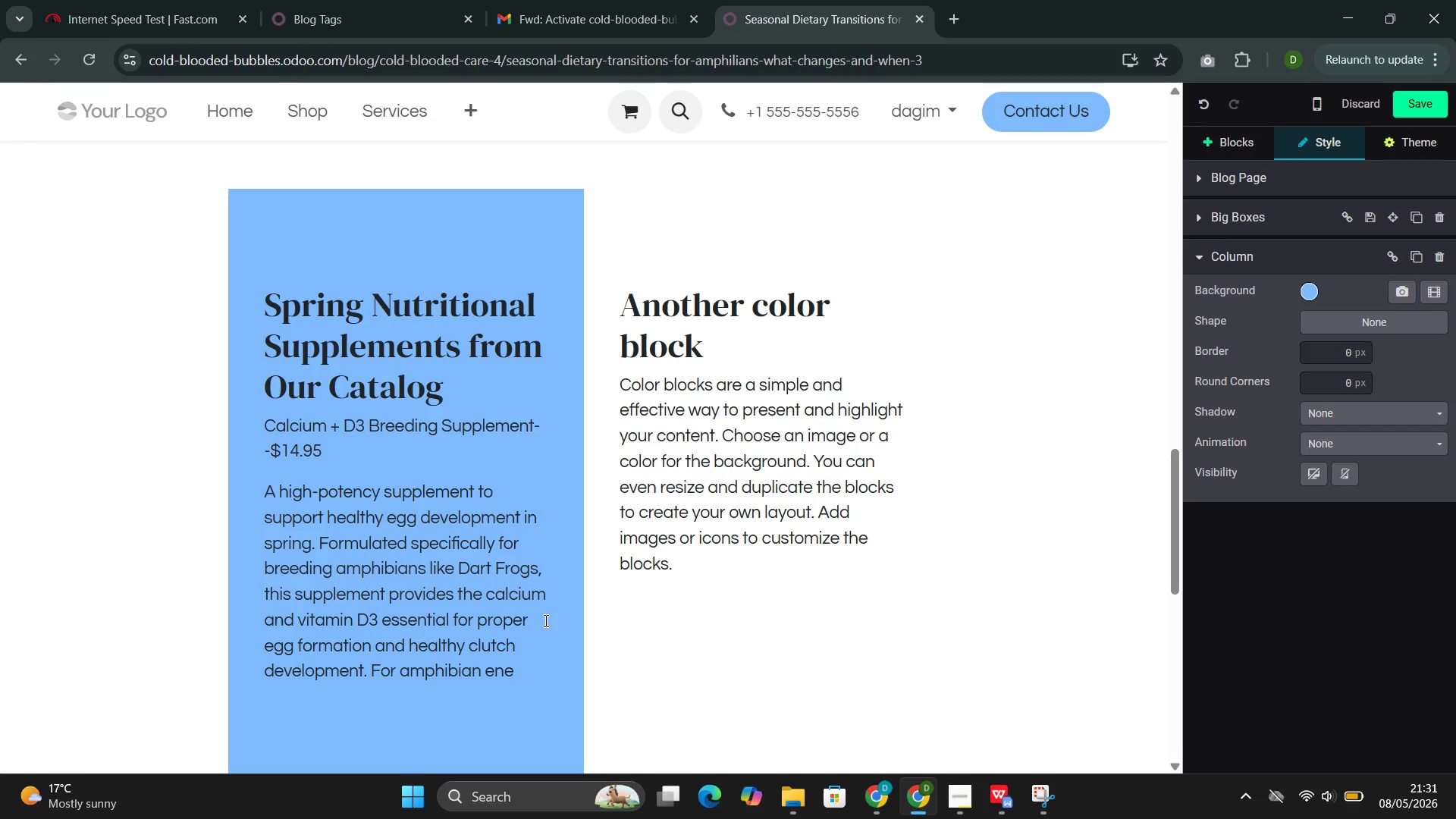 
wait(5.42)
 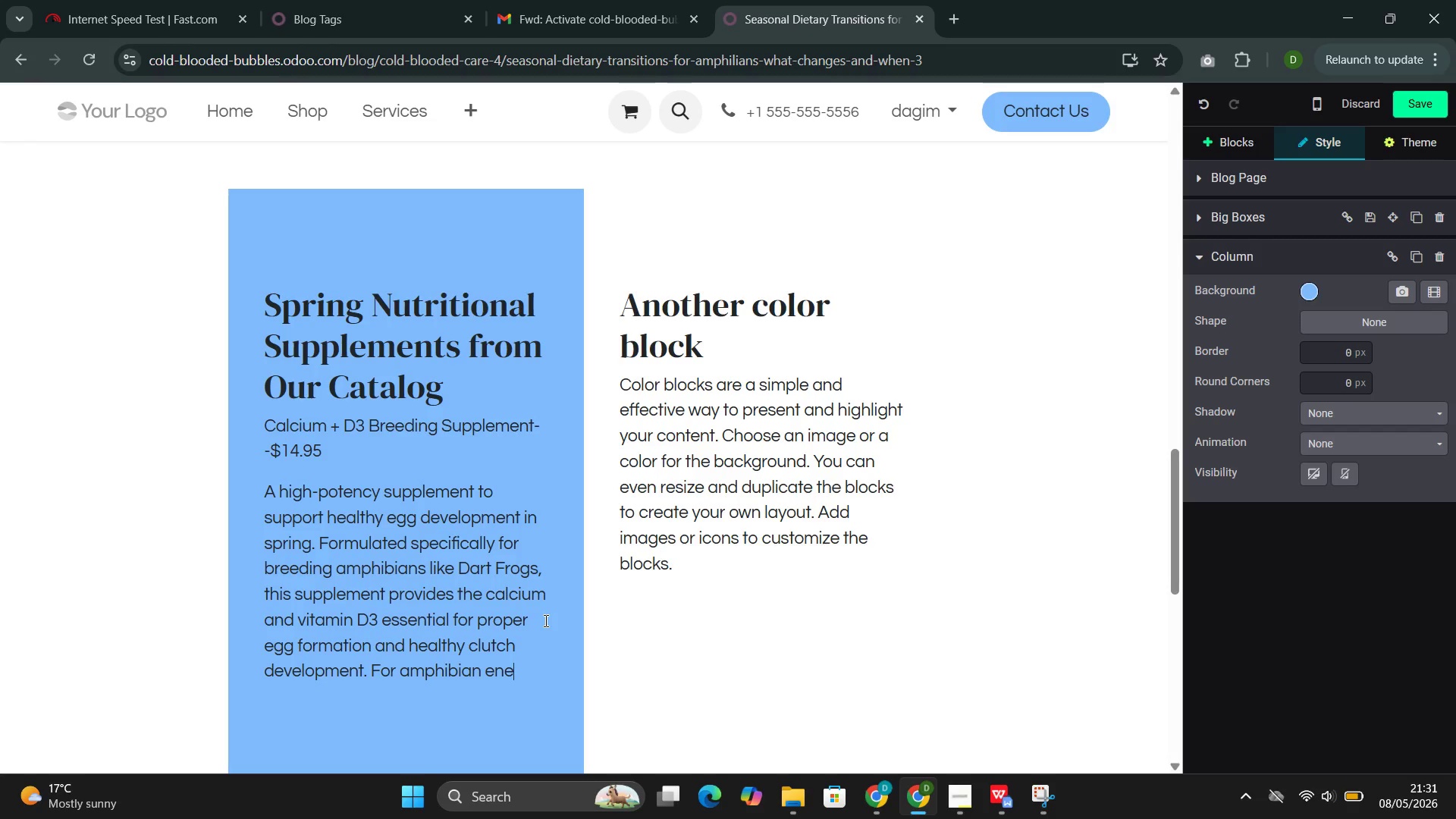 
key(Backspace)
type(tering th)
 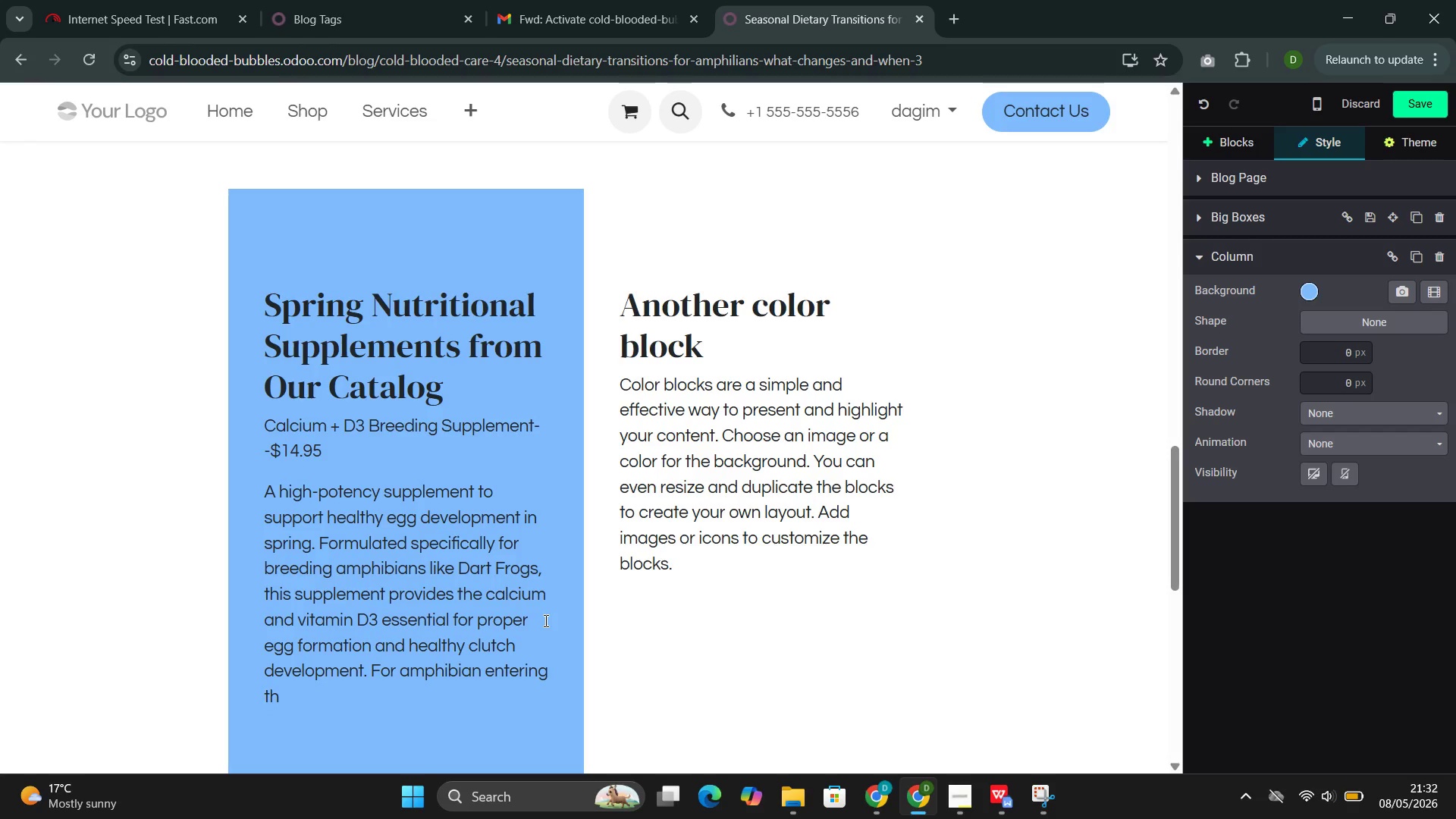 
wait(37.45)
 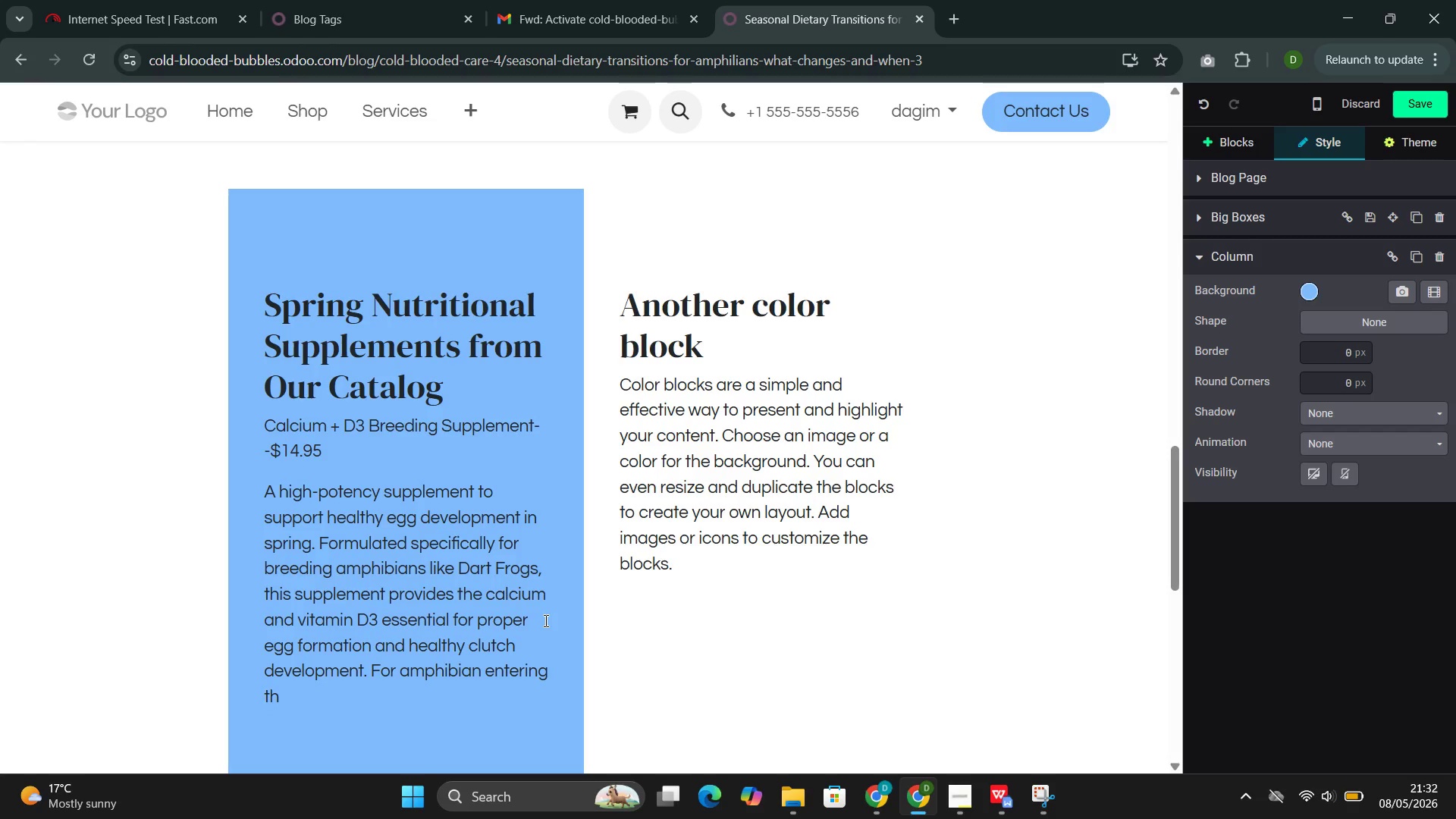 
type(eir spe)
key(Backspace)
type(ring breeding season, adequate supplementation is not optional--it directly affects reproduv)
key(Backspace)
type(ctive success and )
 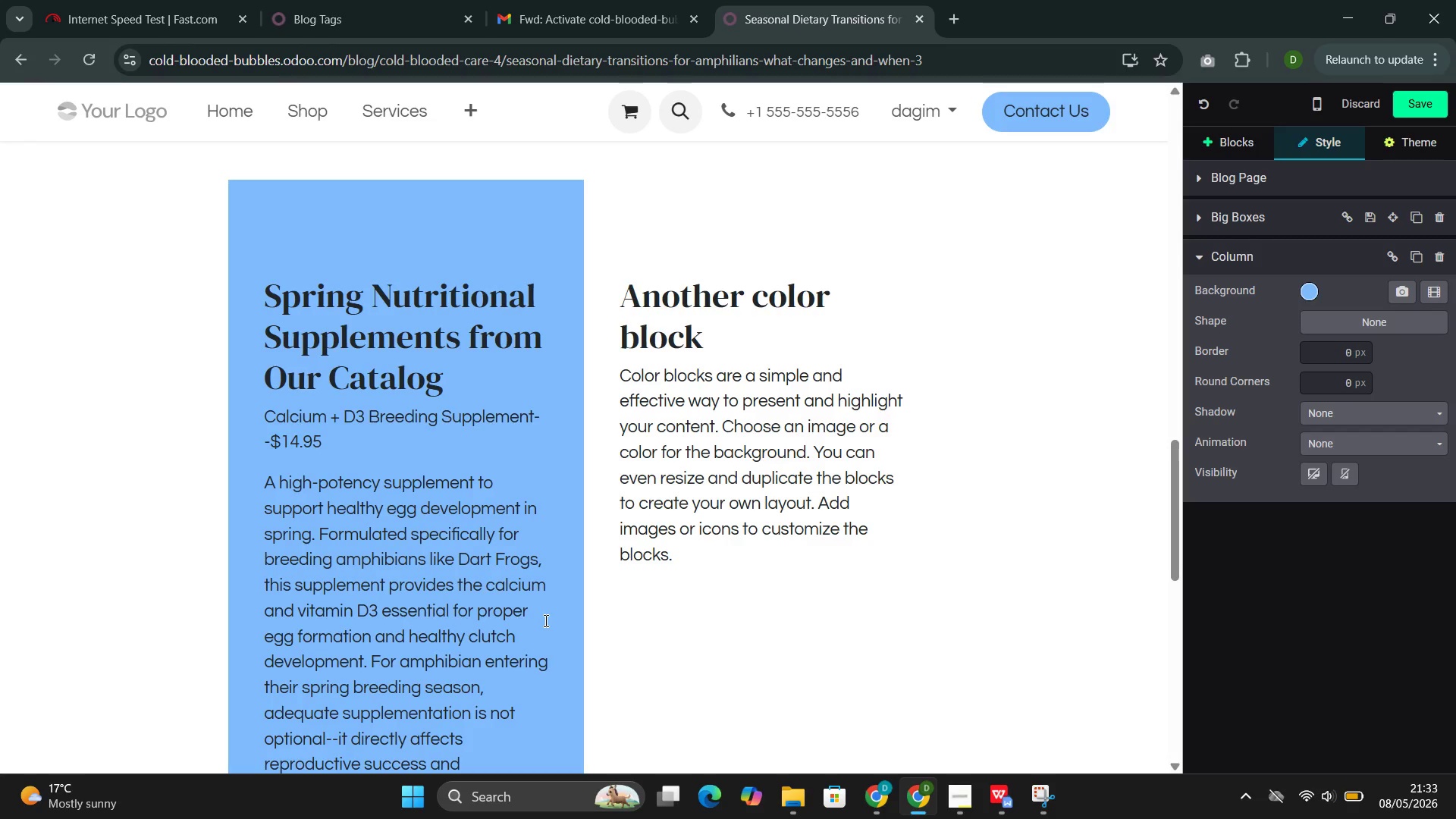 
type(the health of both )
 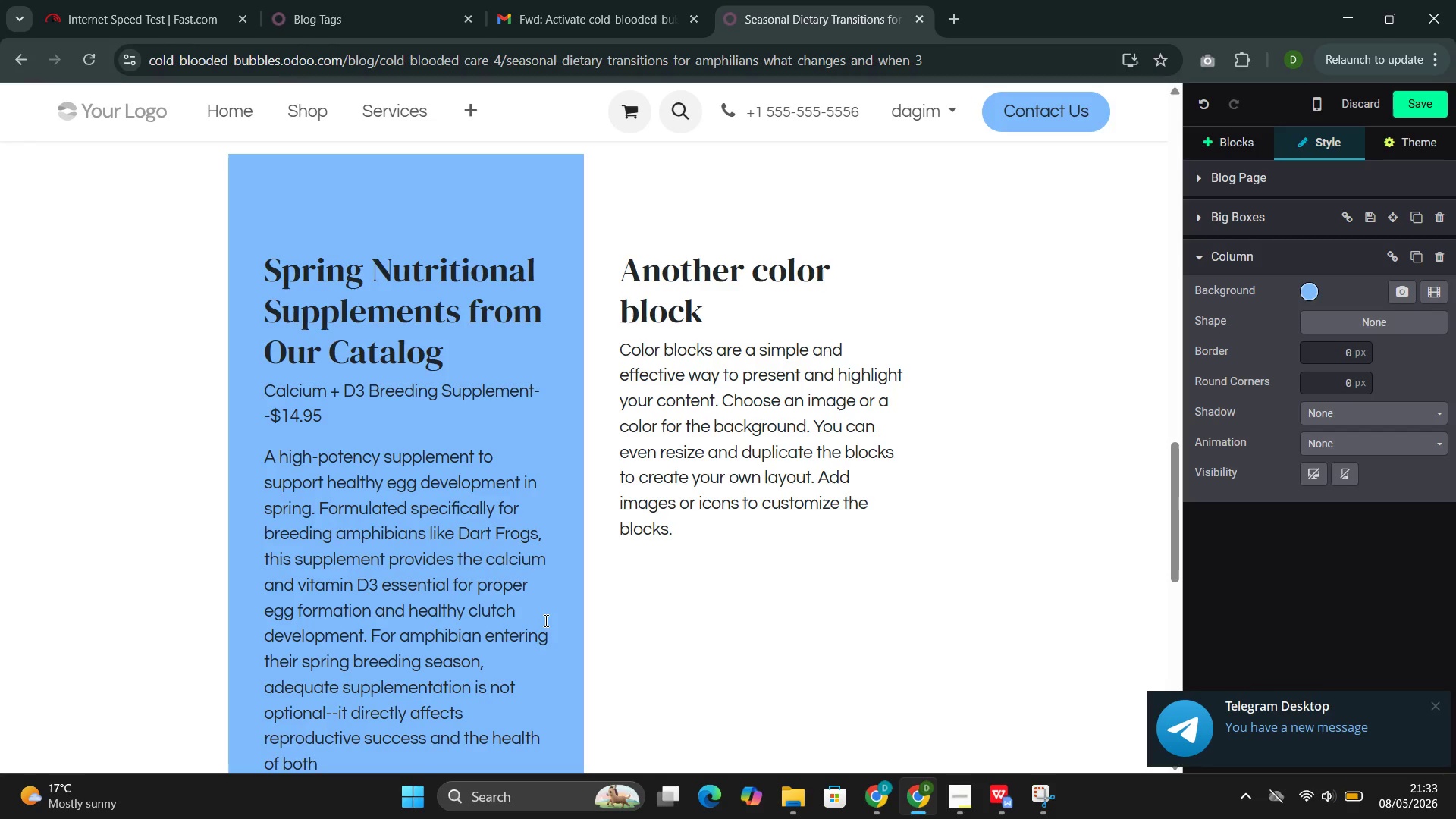 
wait(10.08)
 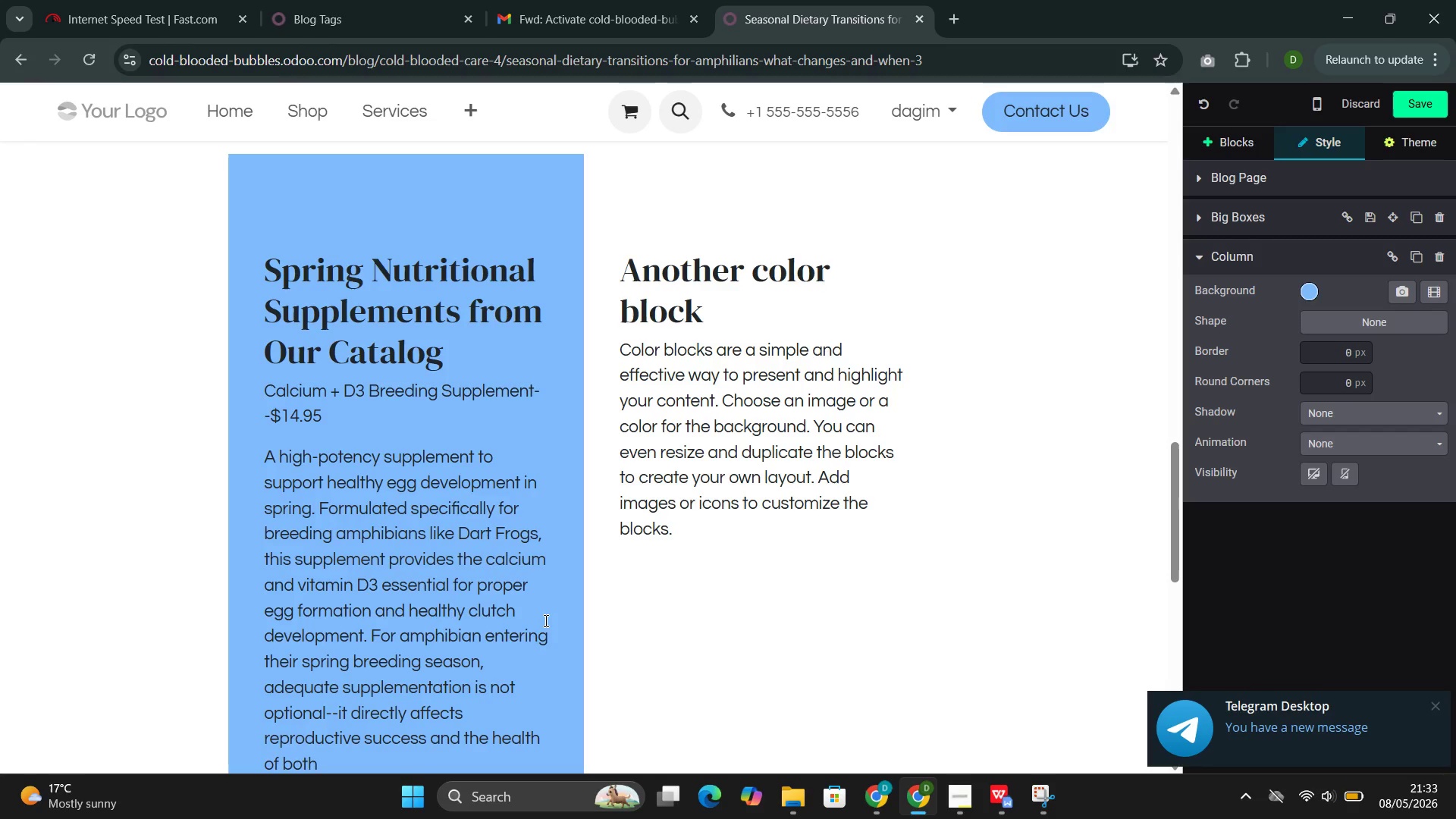 
type(parents and offspring.)
 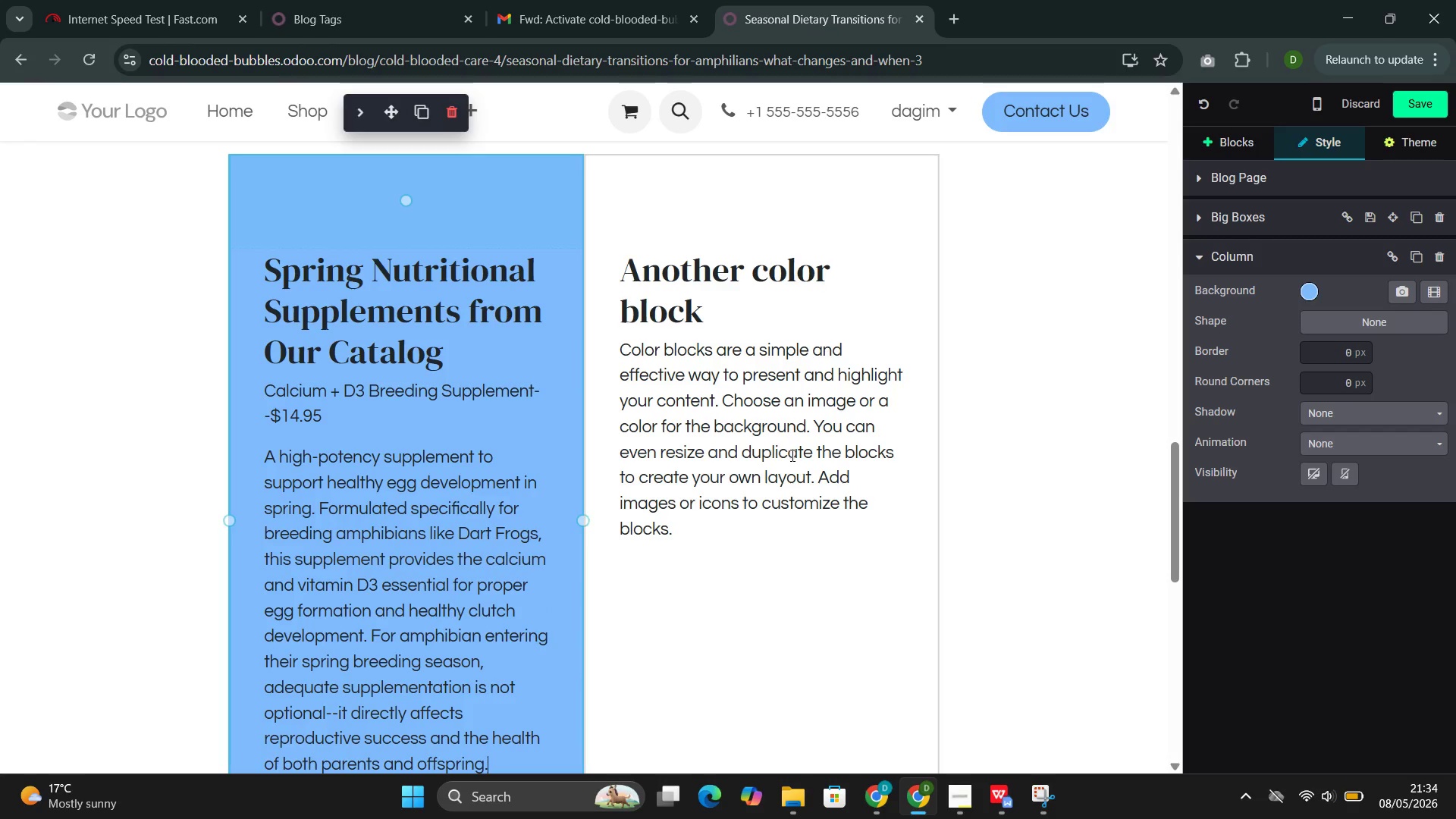 
left_click_drag(start_coordinate=[717, 304], to_coordinate=[618, 271])
 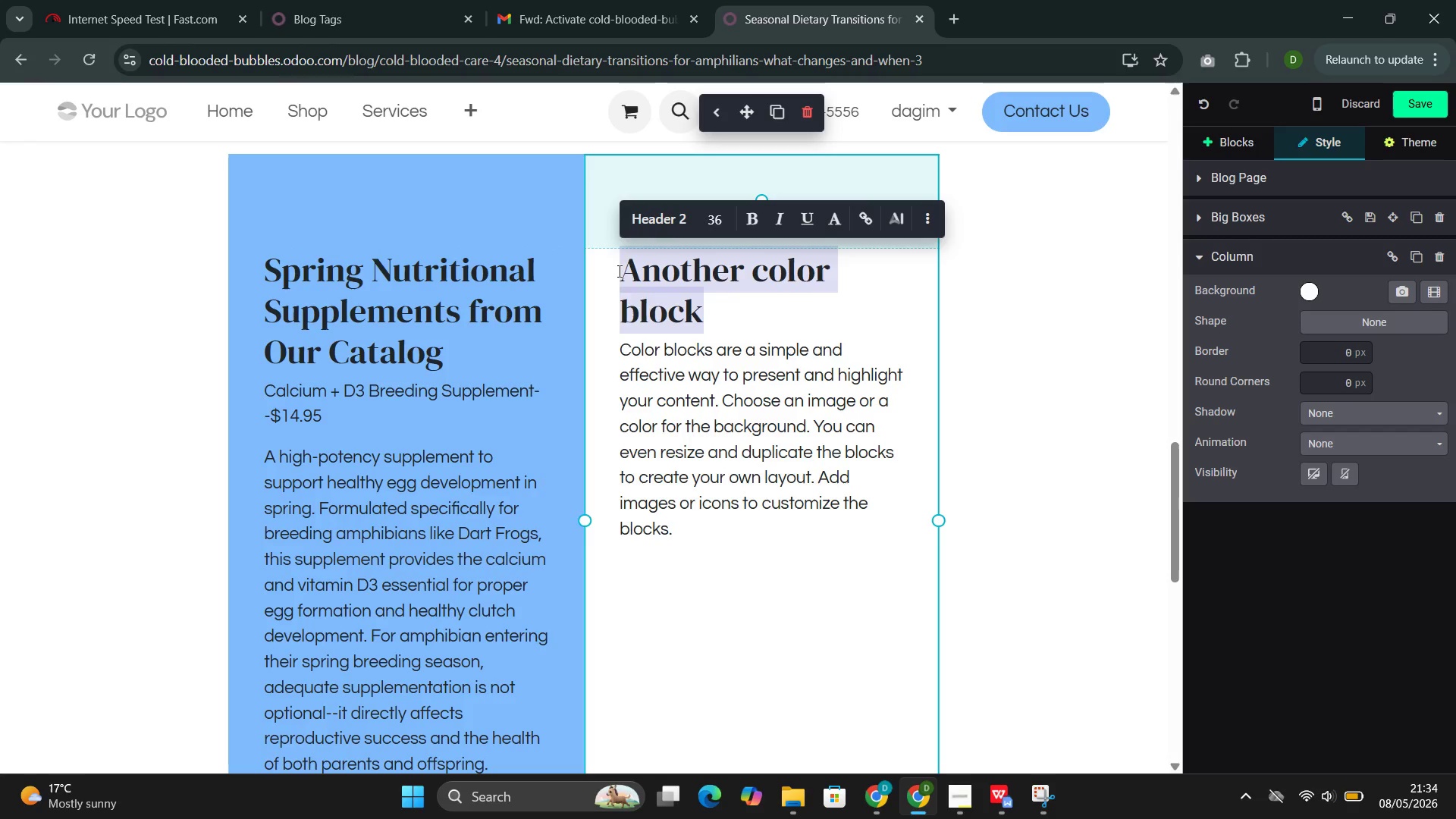 
key(Backspace)
 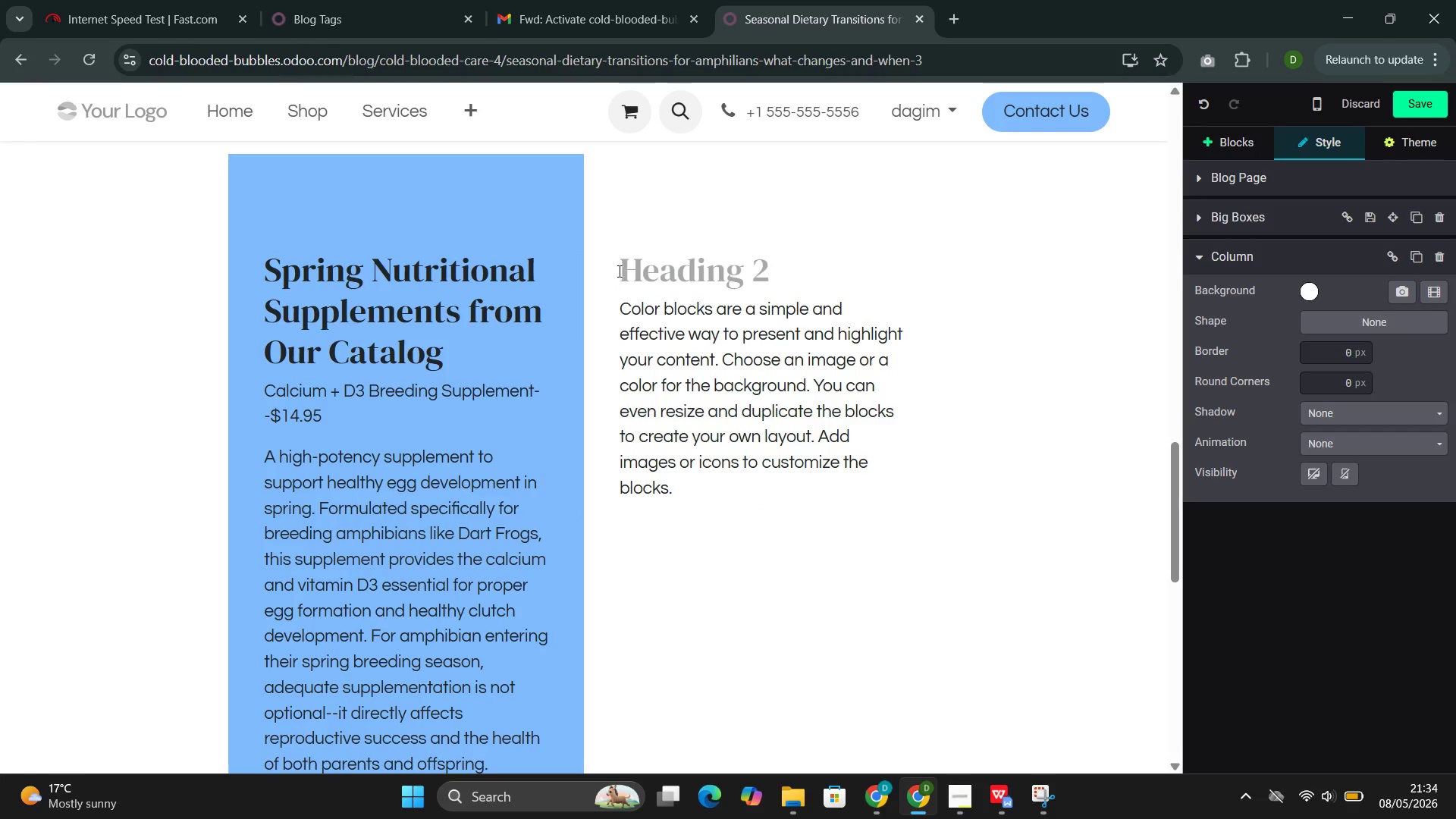 
key(ArrowUp)
 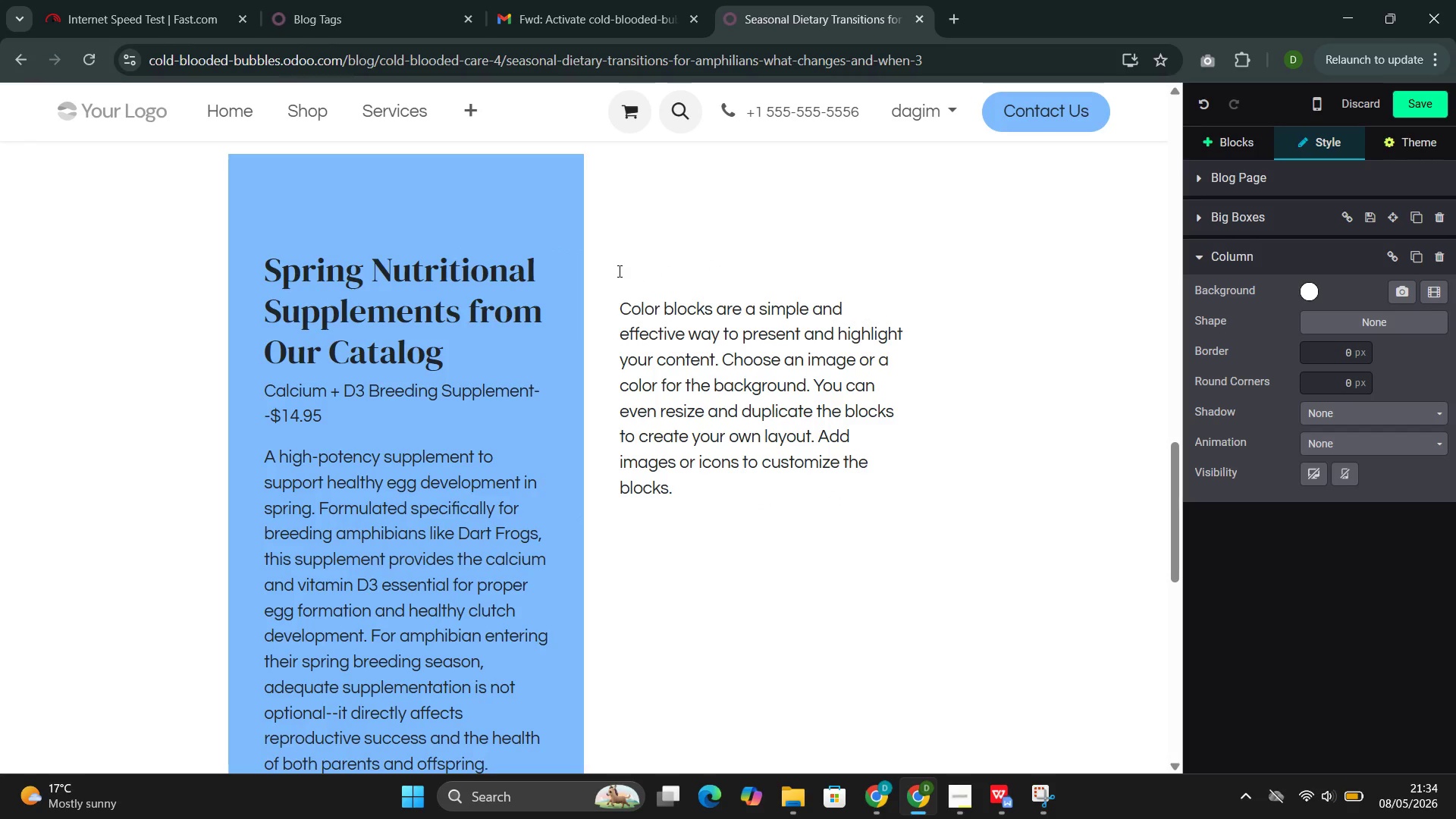 
key(ArrowDown)
 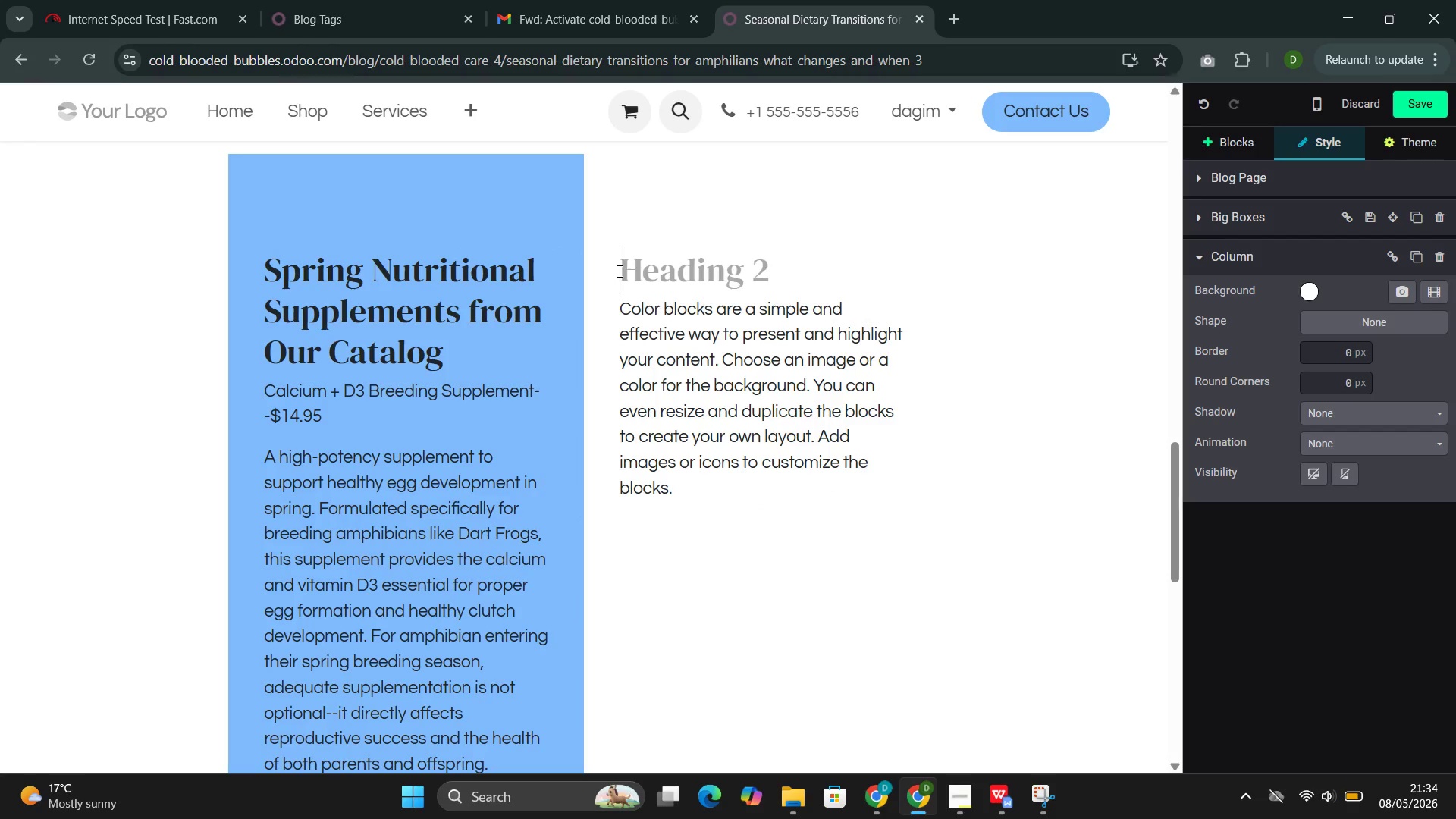 
key(ArrowDown)
 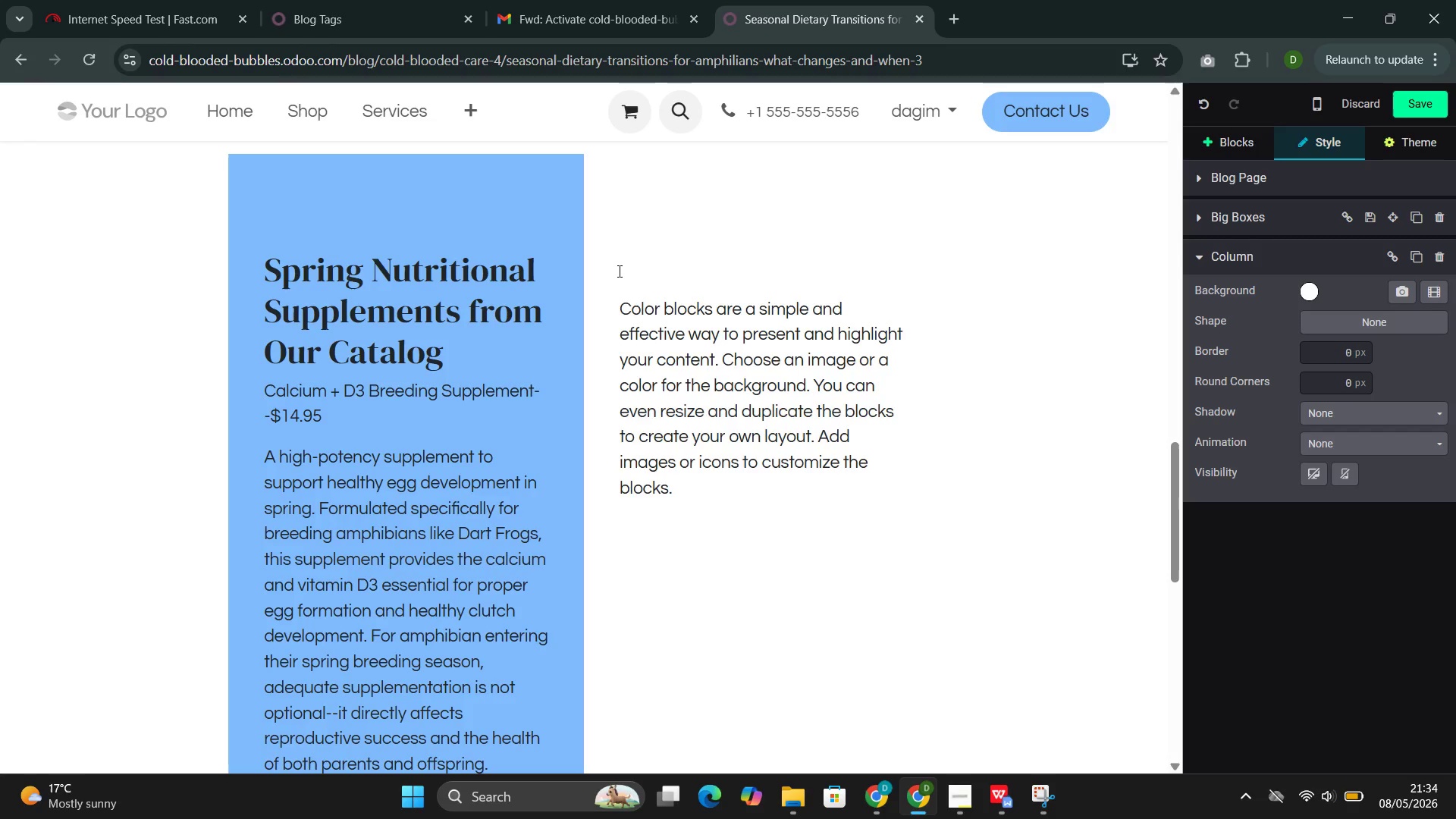 
key(Backspace)
 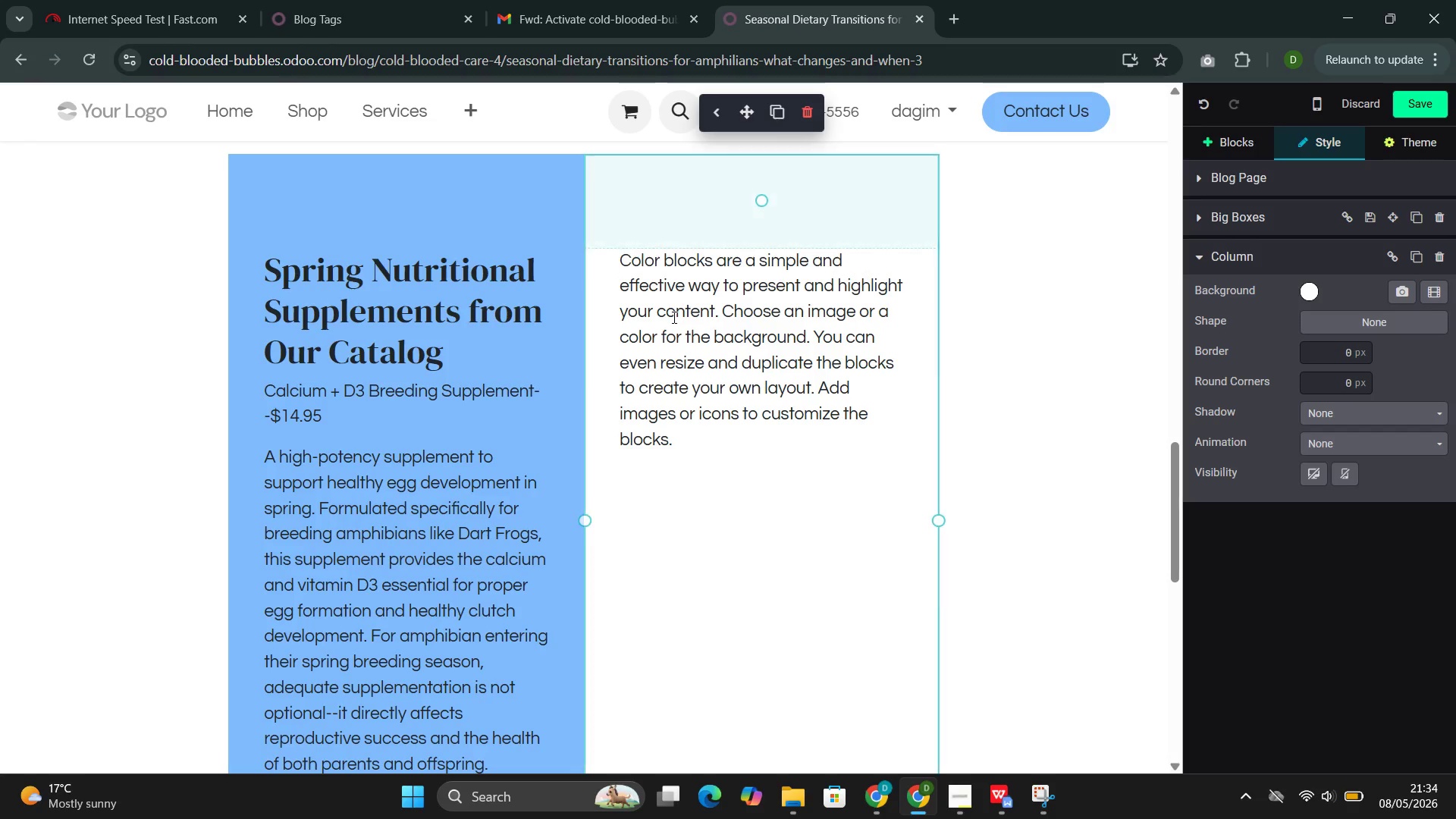 
double_click([673, 317])
 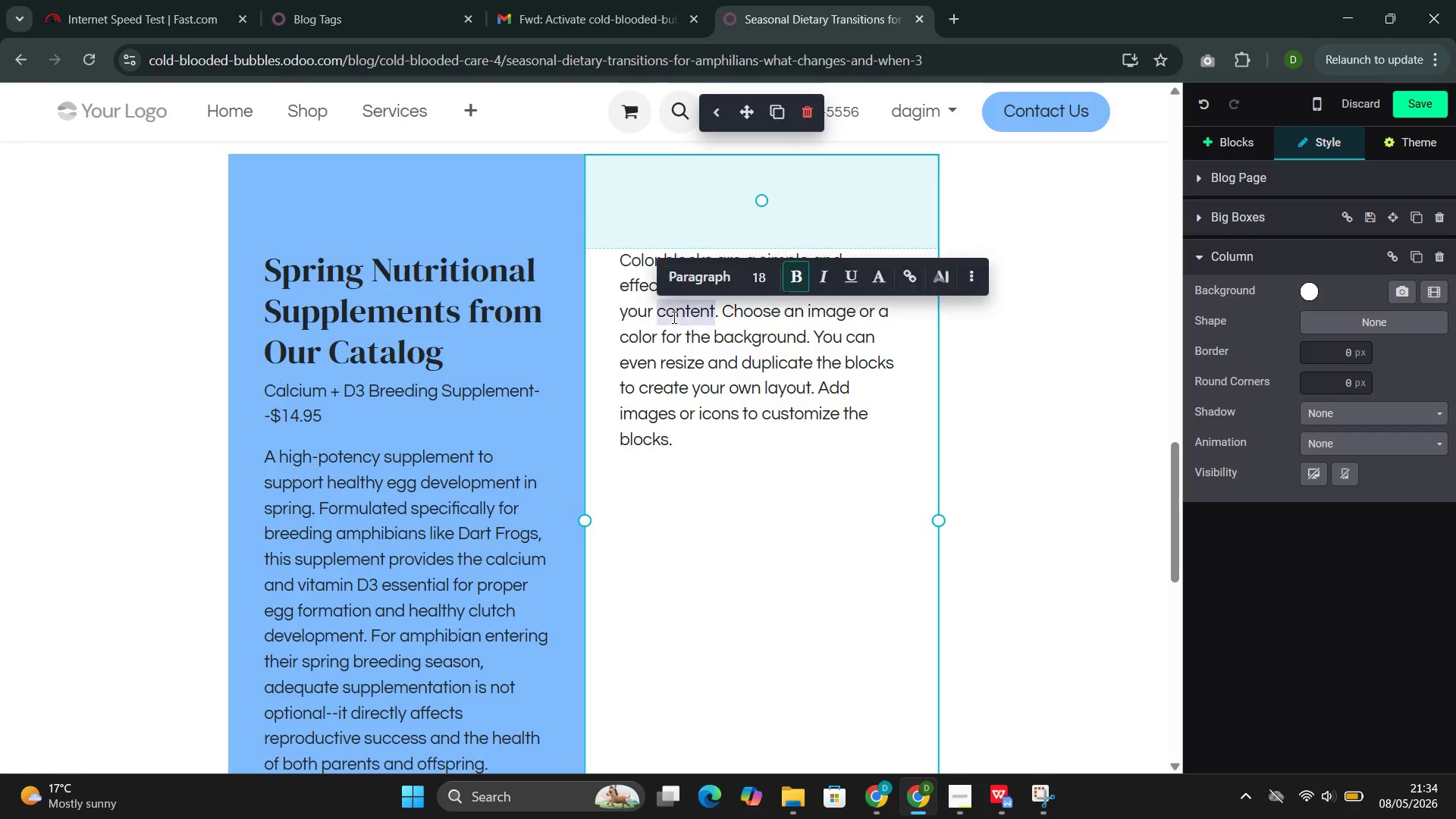 
triple_click([673, 317])
 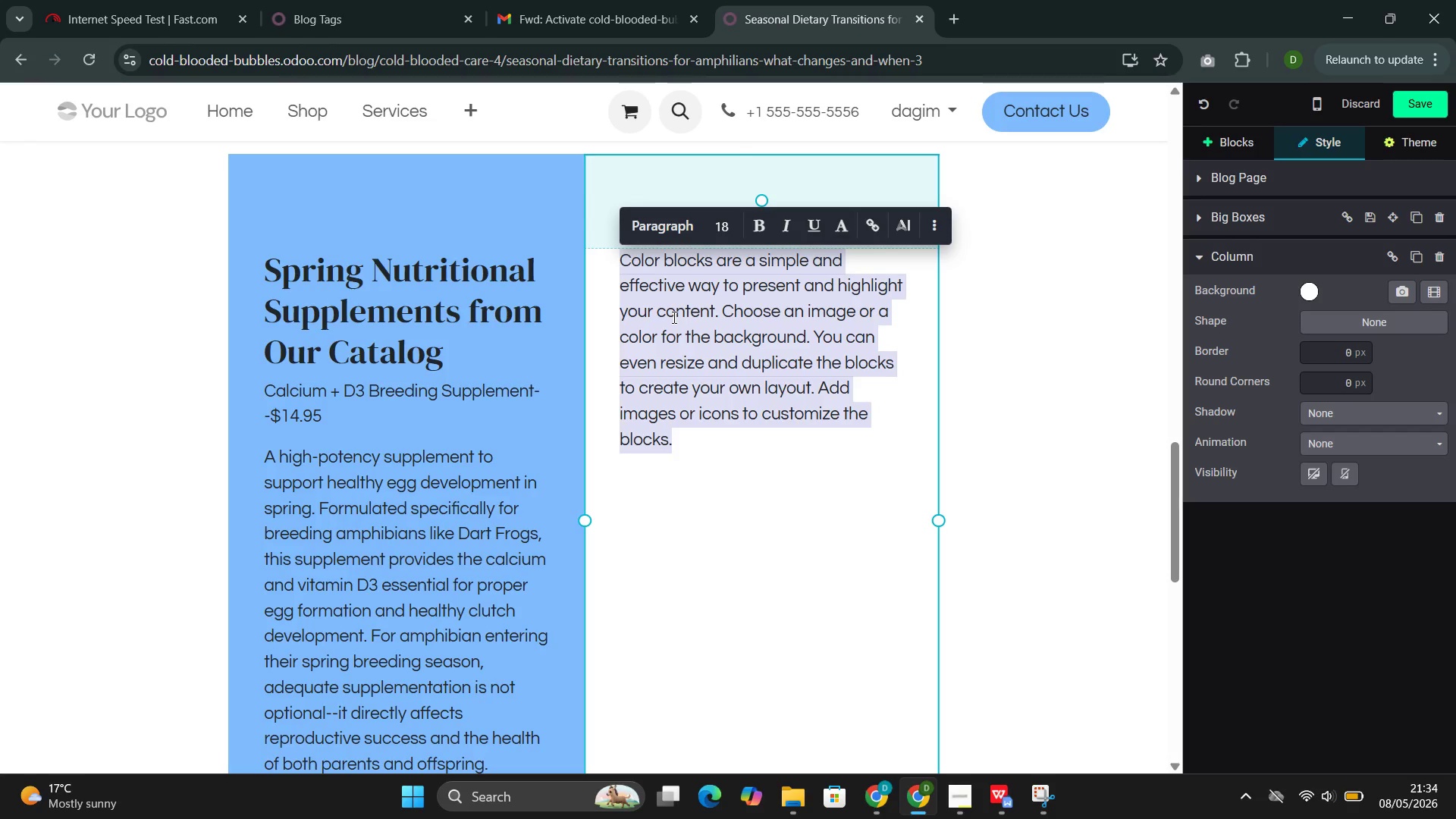 
type(I)
key(Backspace)
type(Vitan[Delete])
 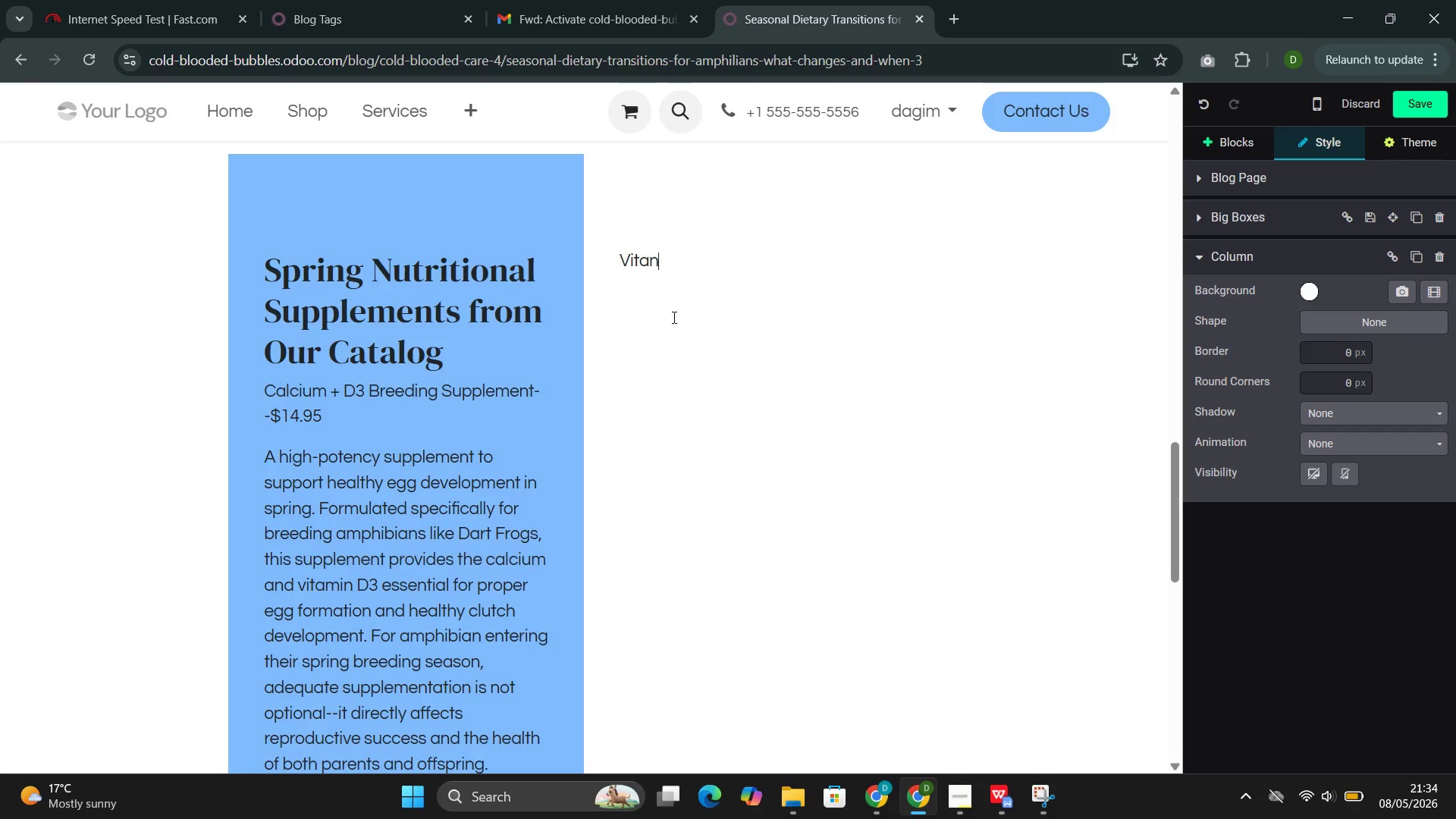 
key(Backspace)
type(min A A )
key(Backspace)
type(mphibian Dust--$16.50)
 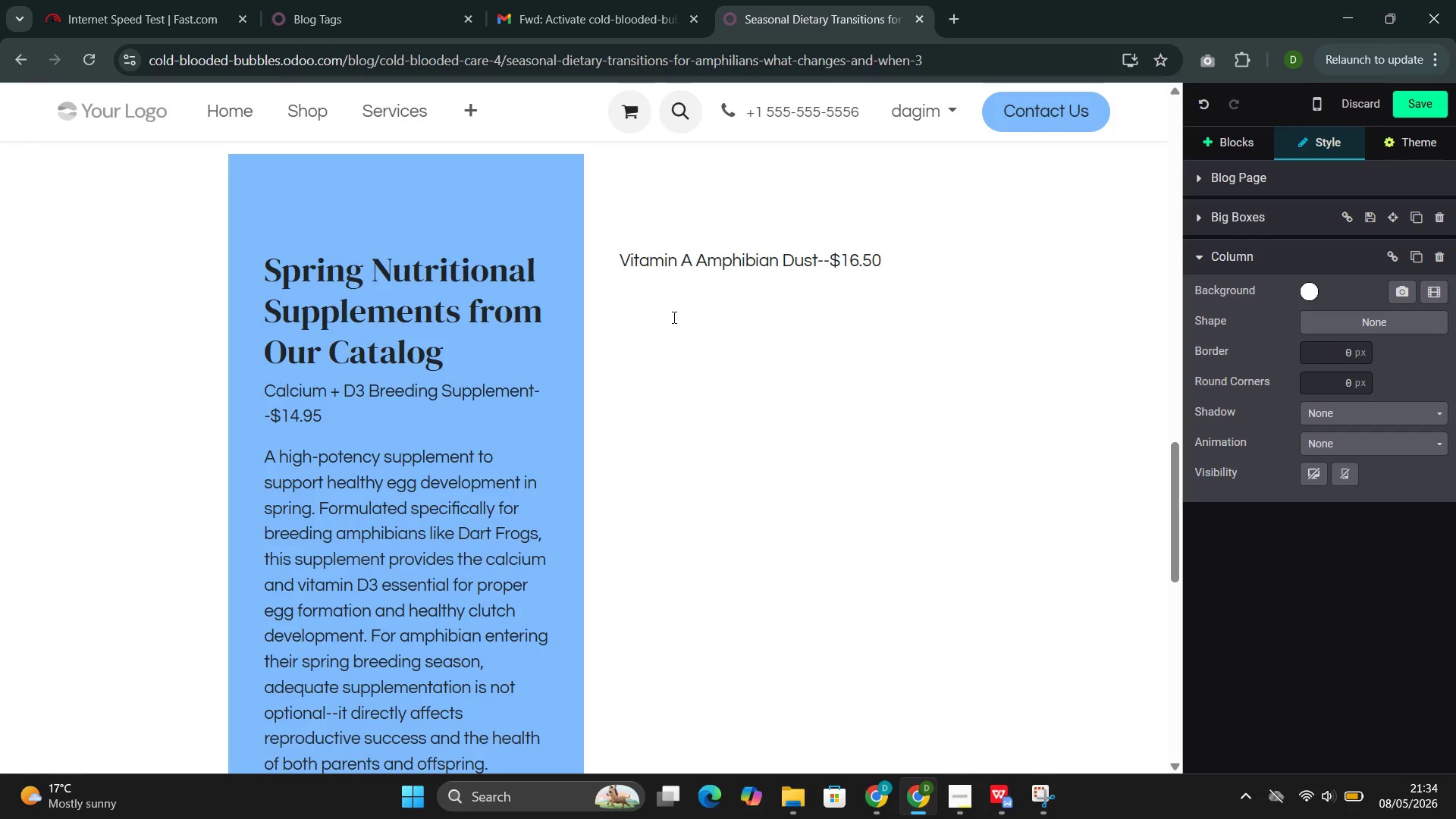 
key(Enter)
 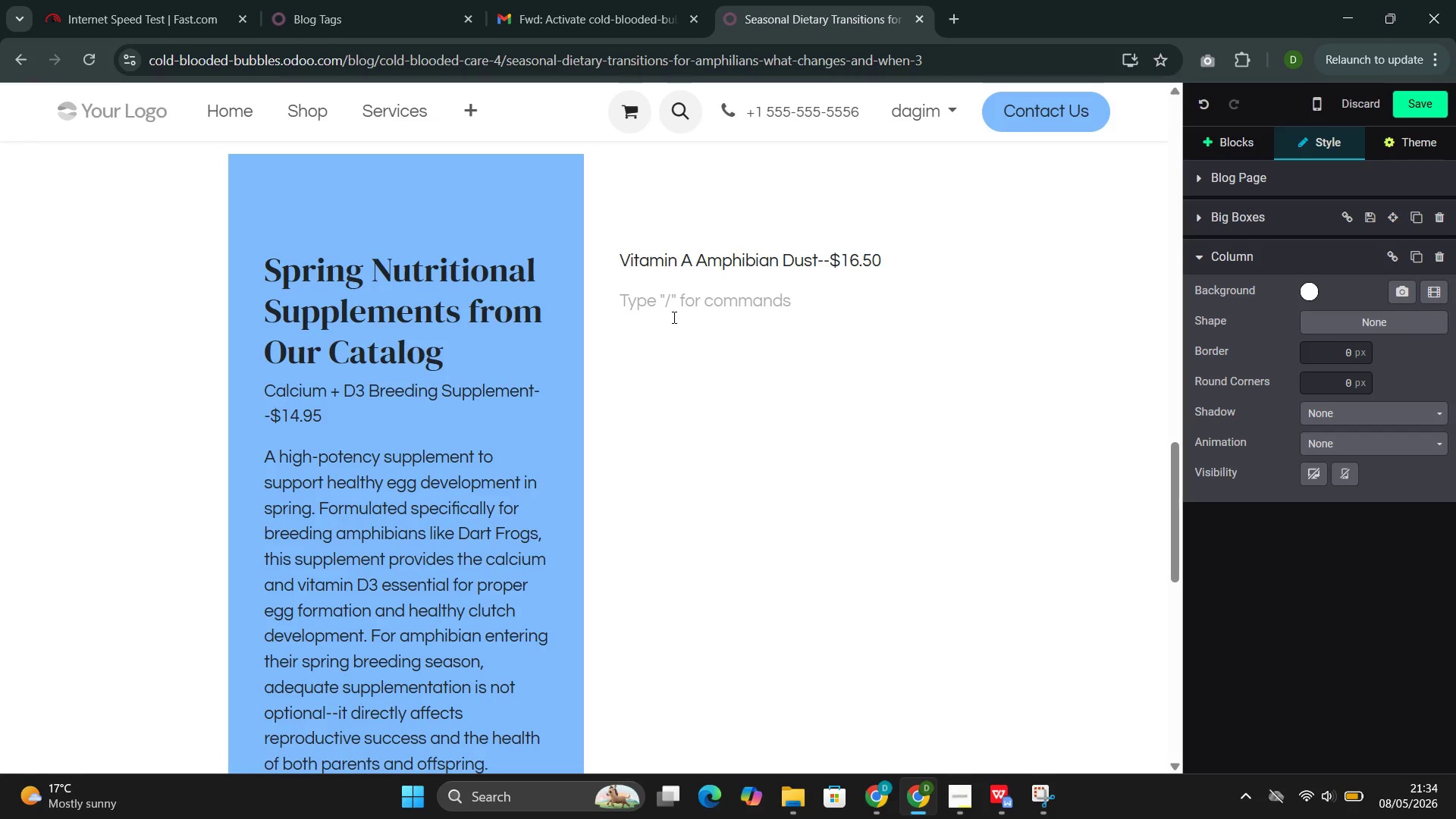 
hold_key(key=ControlLeft, duration=0.55)
 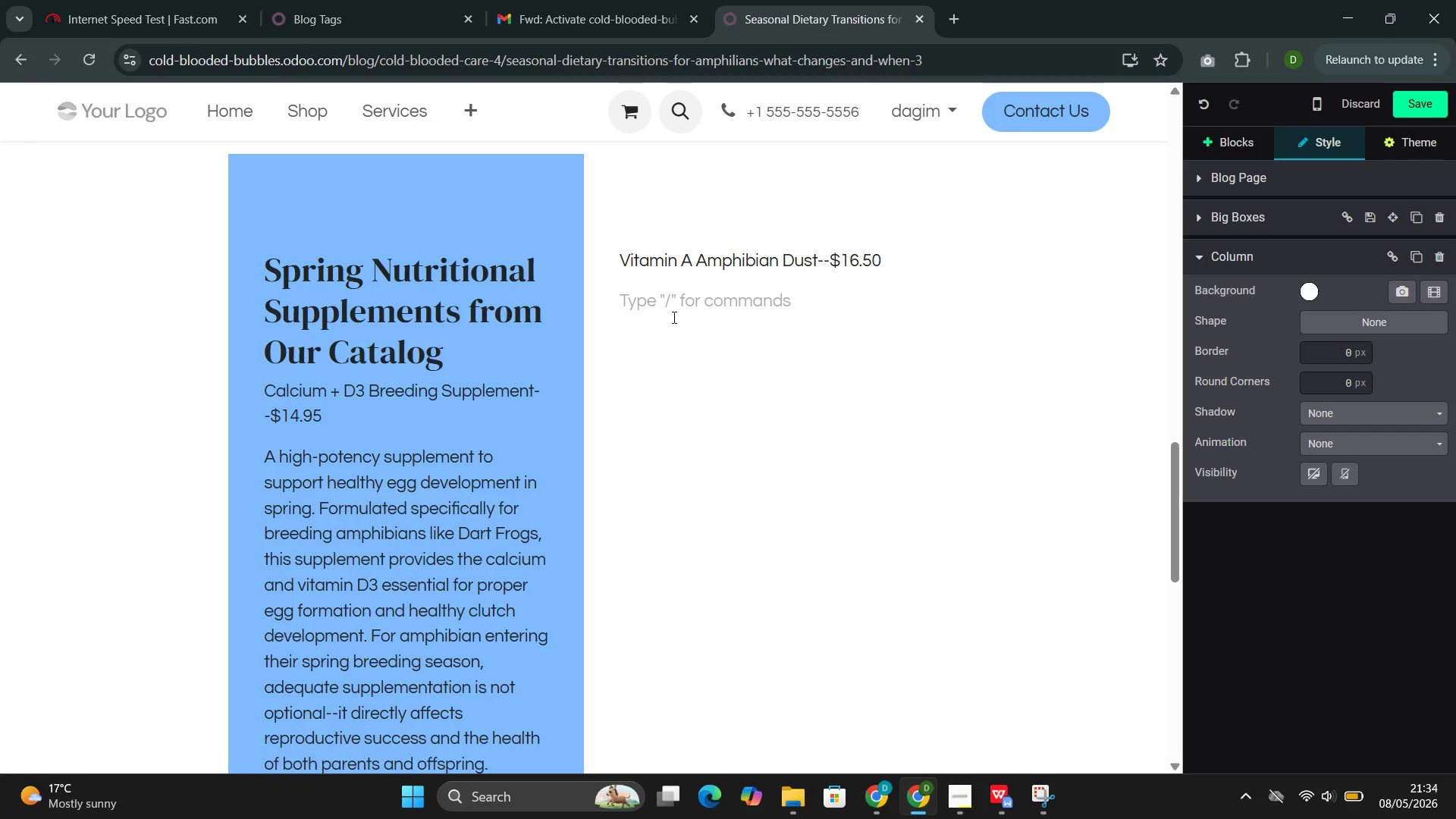 
type(Anoyh=)
key(Backspace)
key(Backspace)
key(Backspace)
type(ther high-potency sy)
key(Backspace)
type(upplement to )
 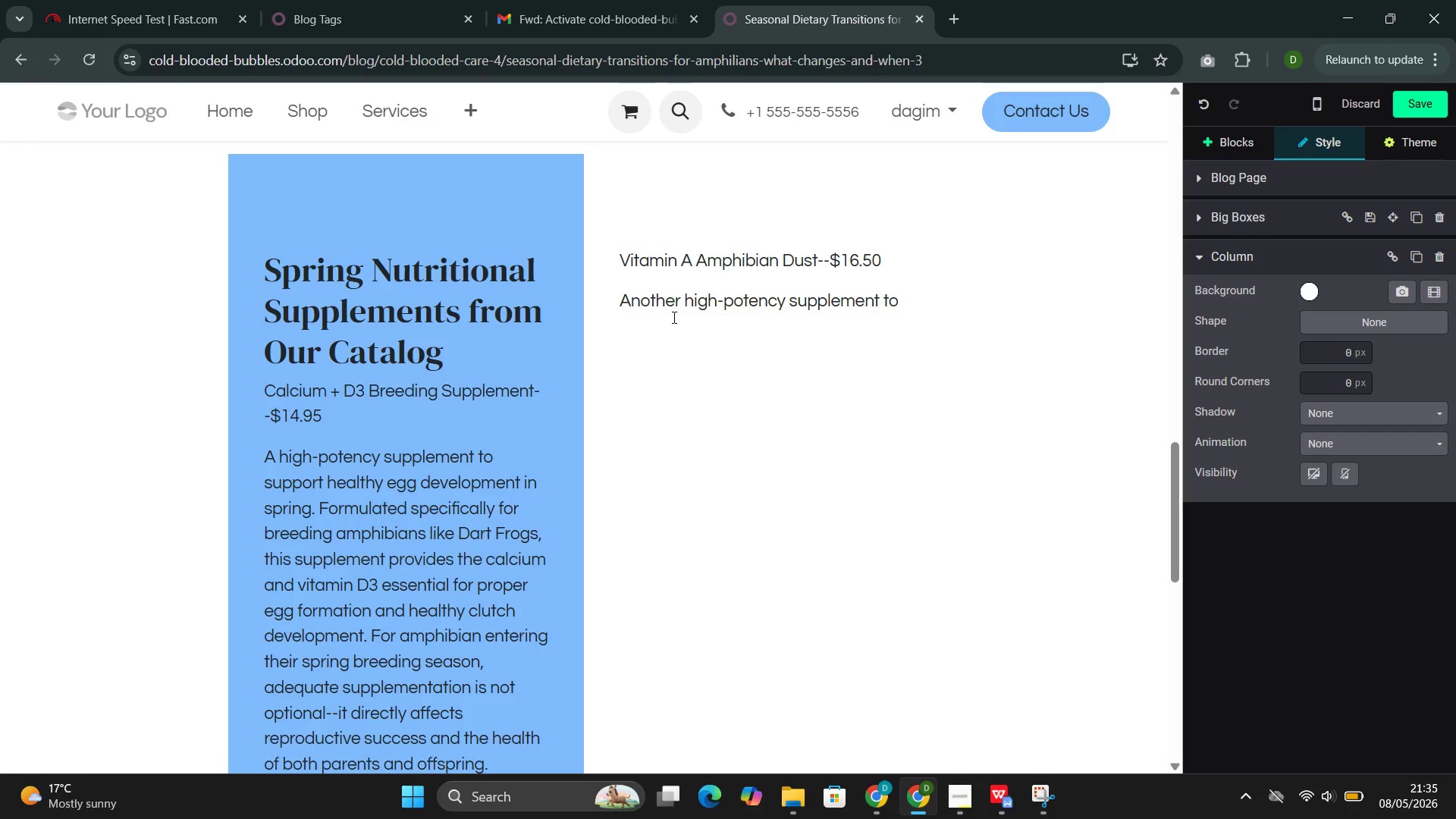 
type(support healthy egg development in spri)
 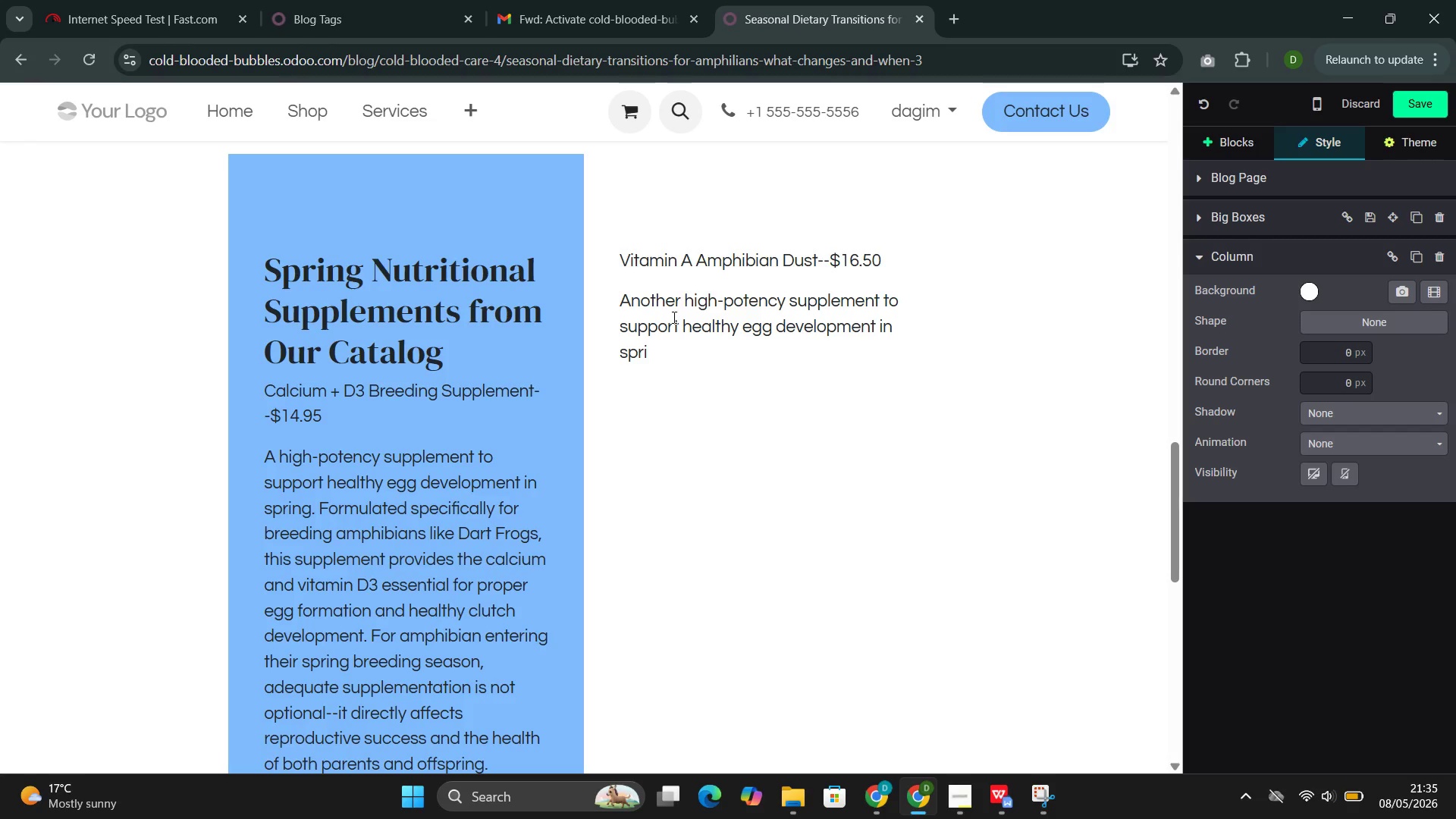 
type(ng, for)
 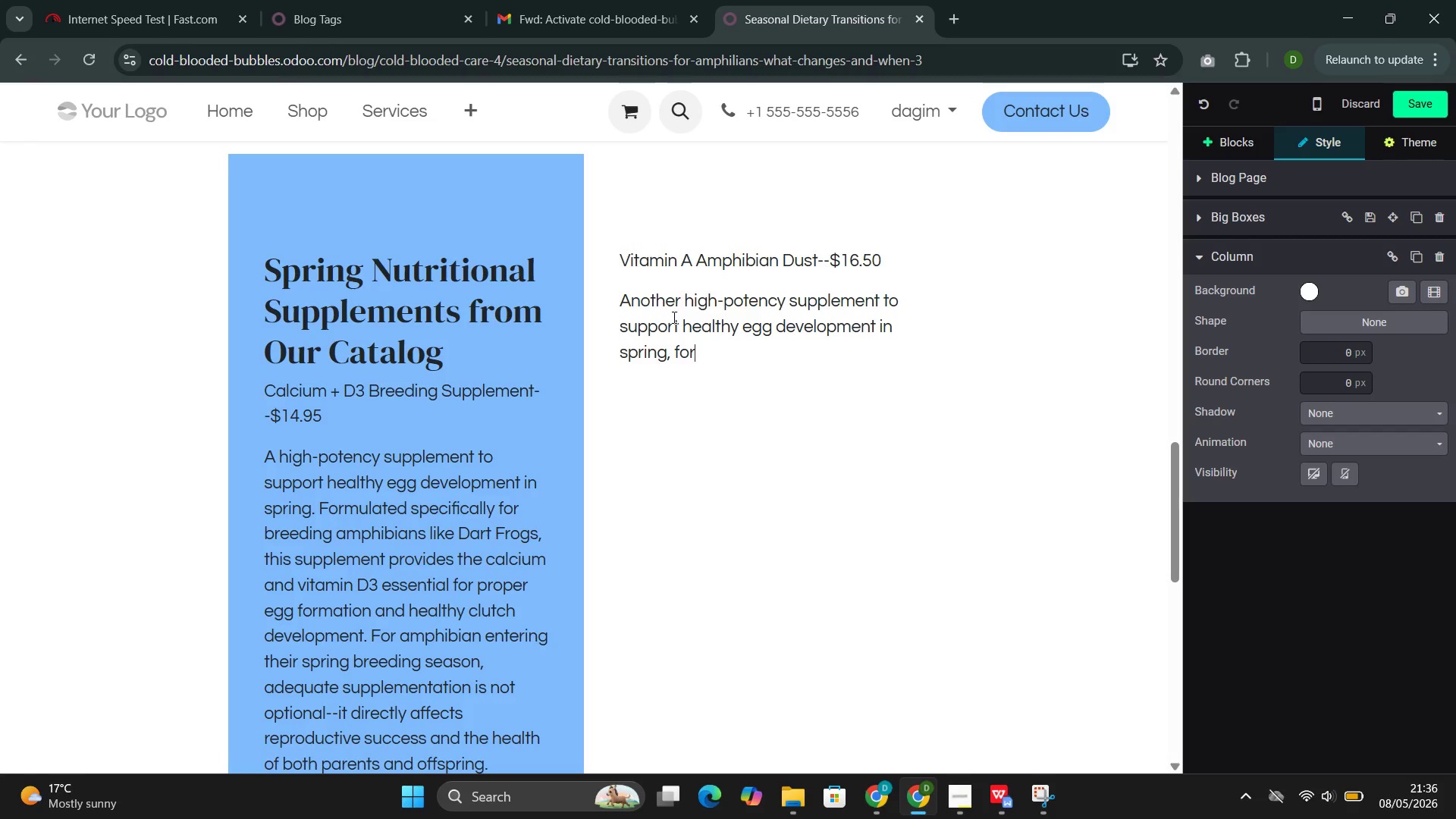 
wait(13.5)
 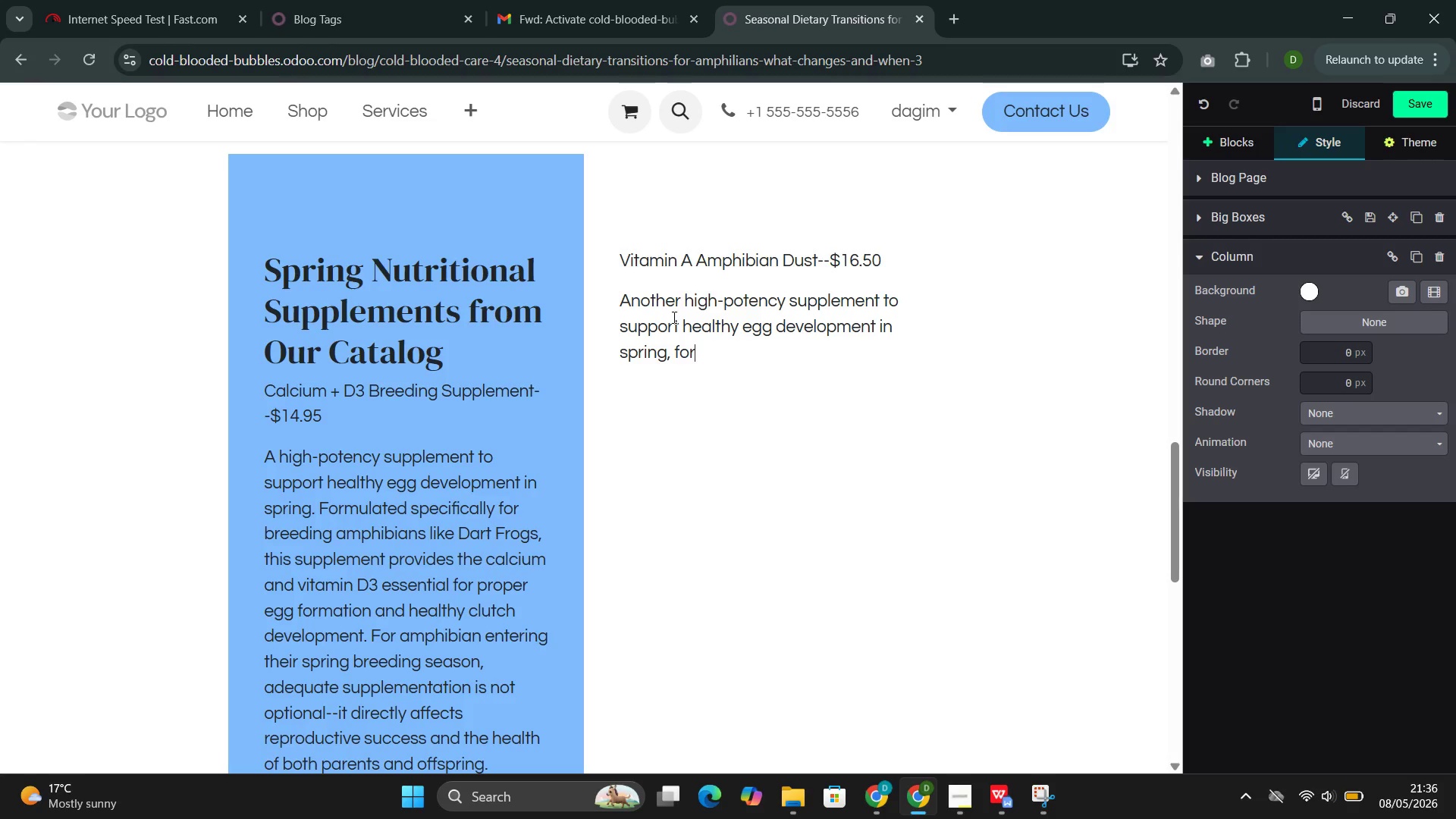 
type( )
key(Backspace)
type(mulated)
 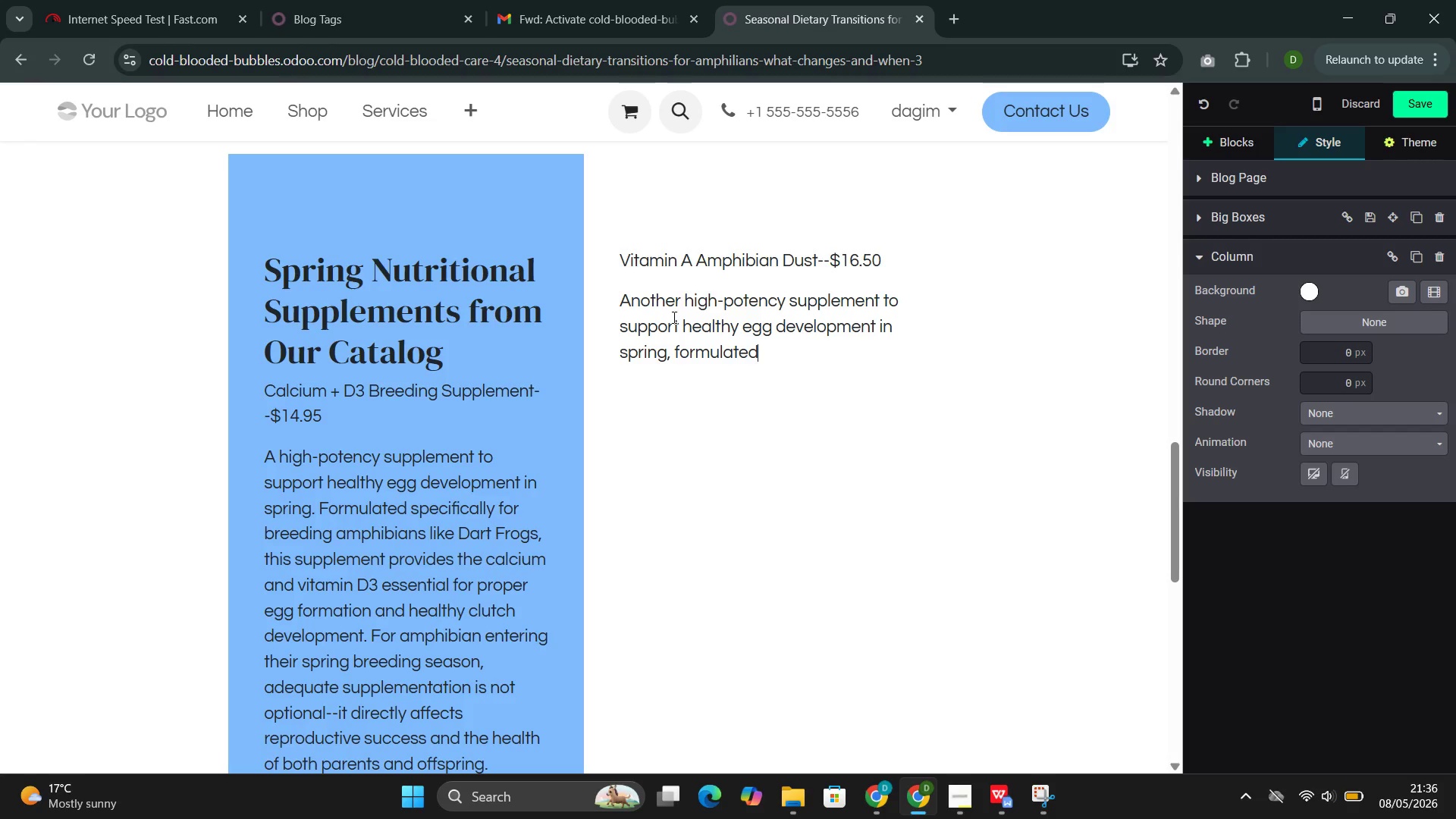 
wait(7.23)
 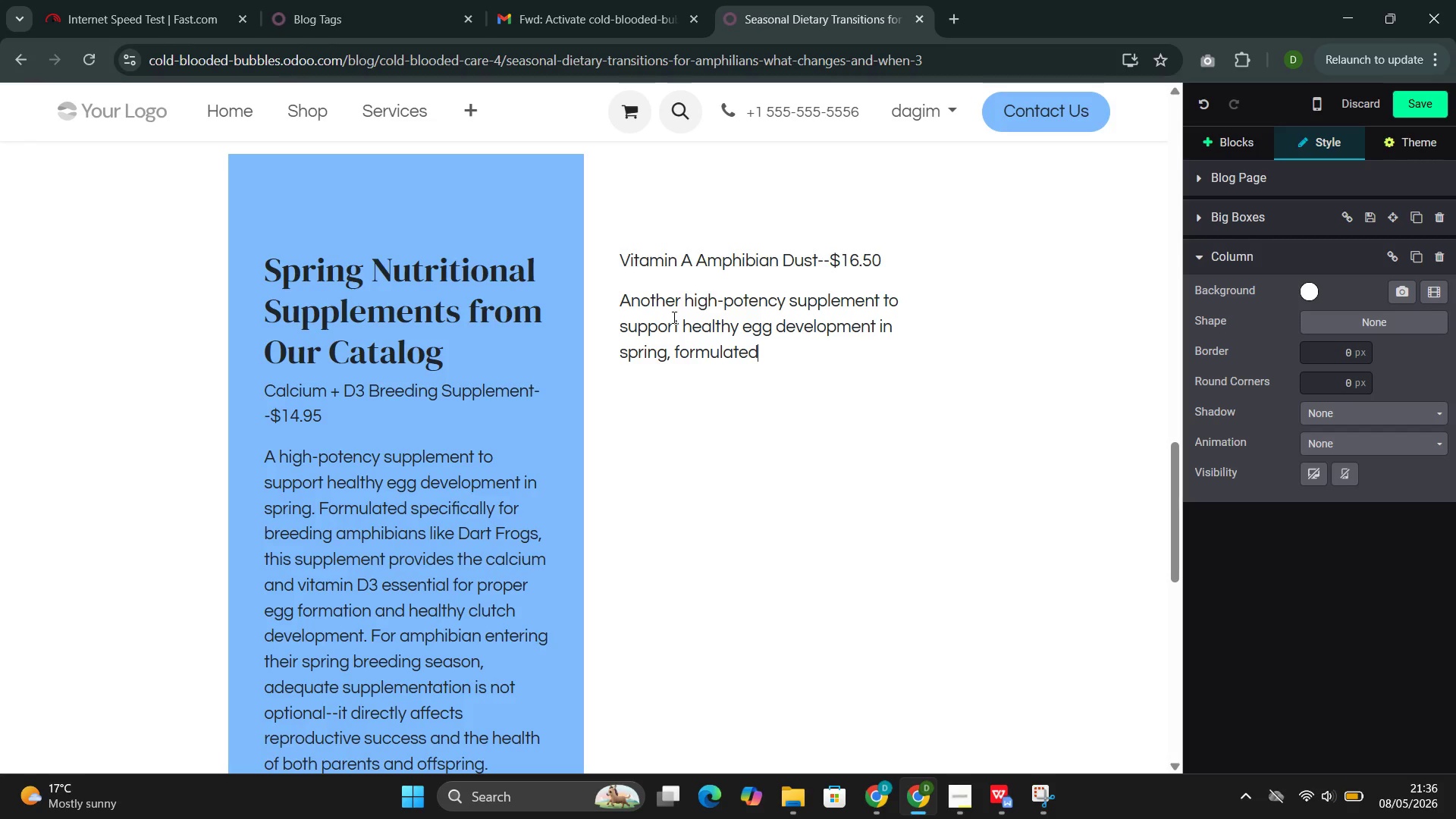 
type( spe)
 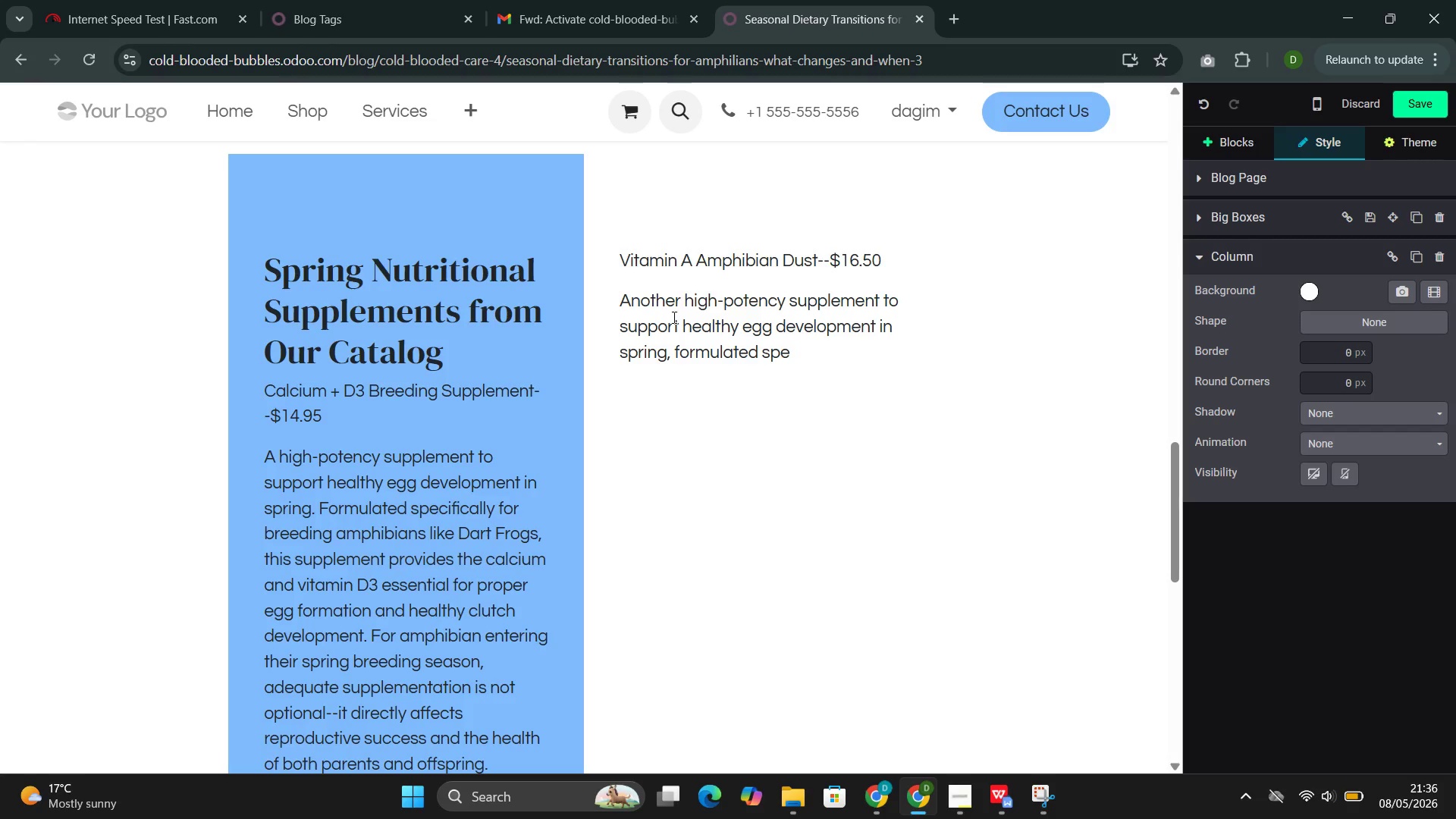 
wait(6.86)
 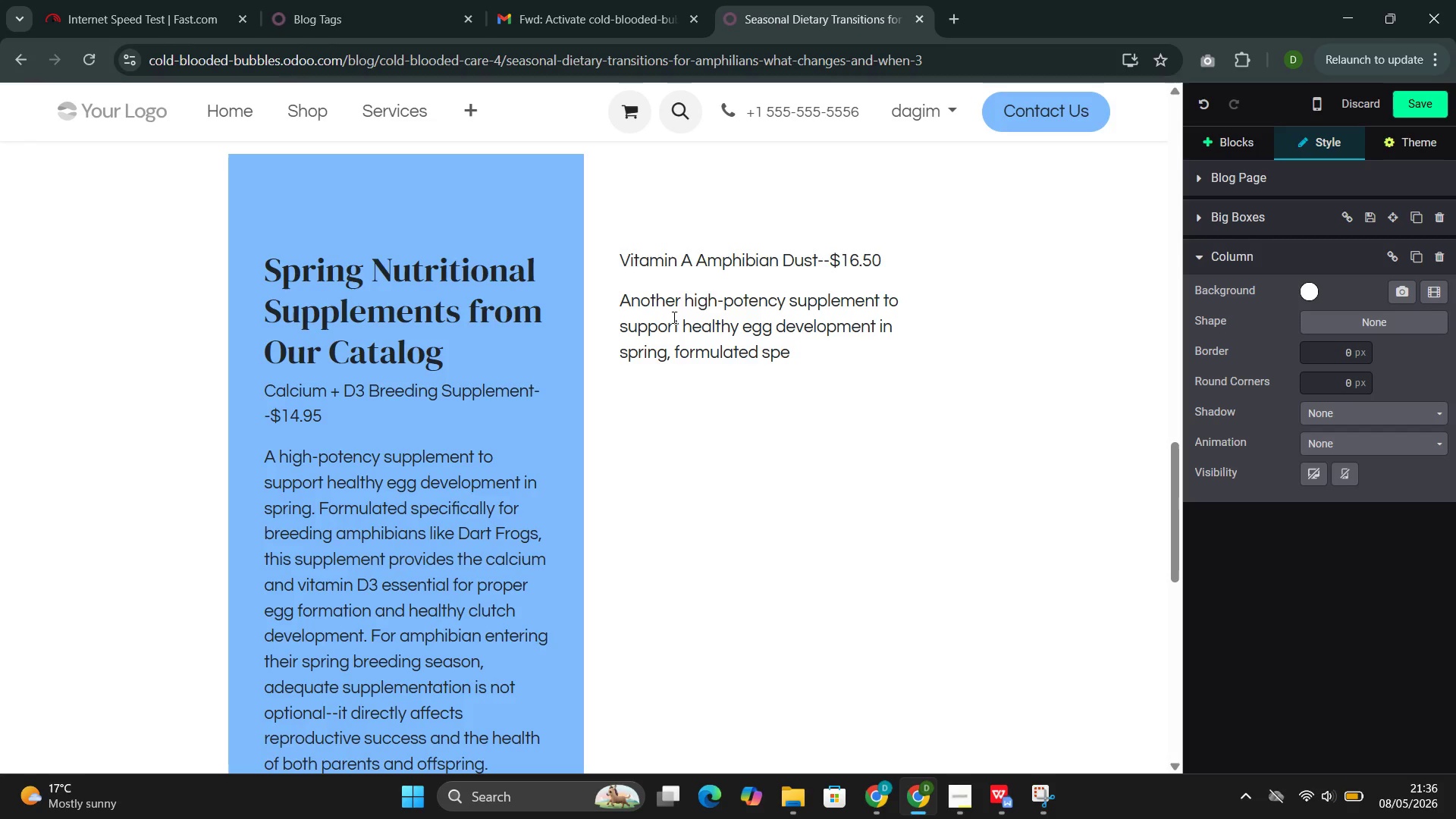 
type(cifically)
 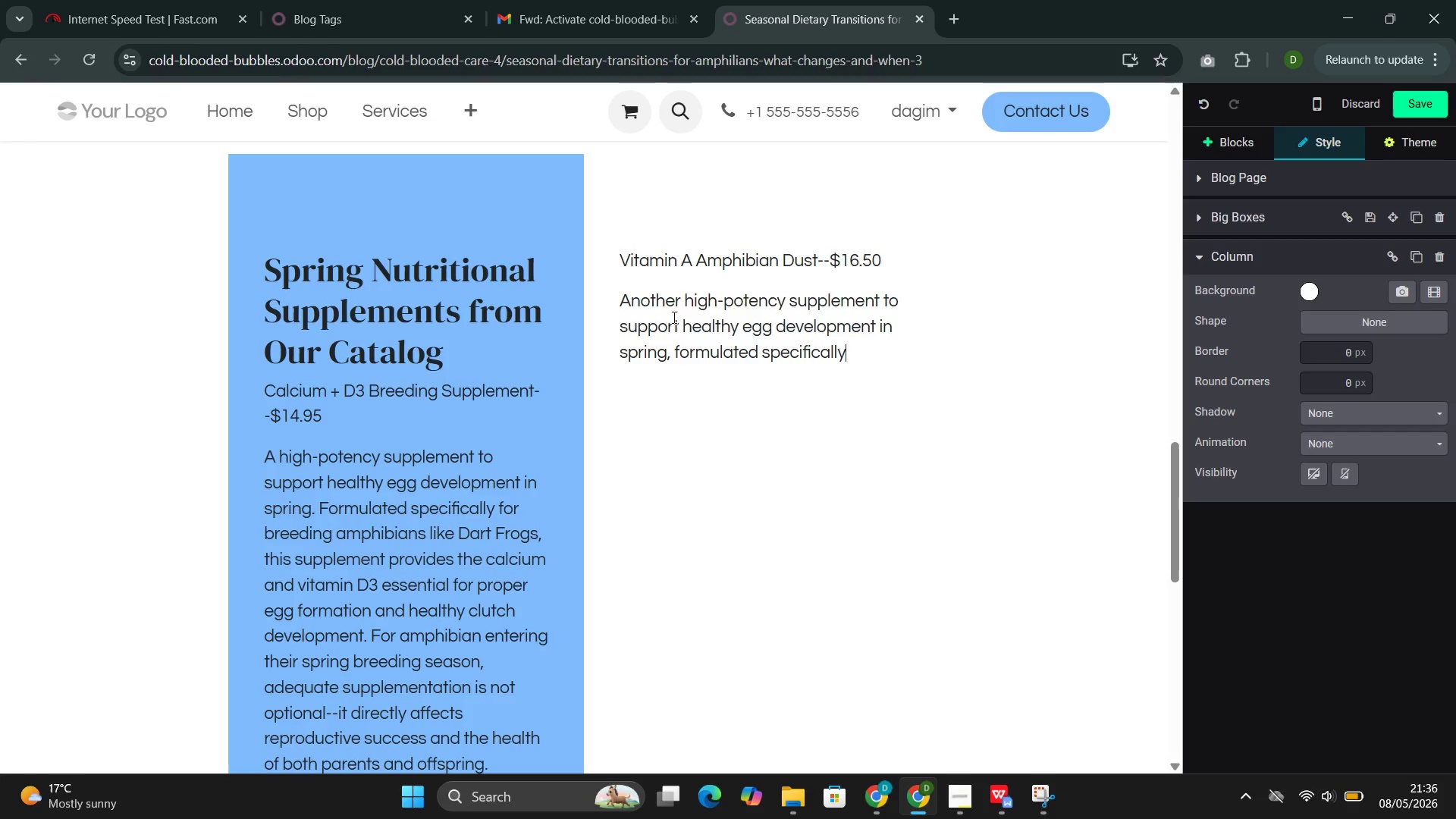 
type( for species like )
 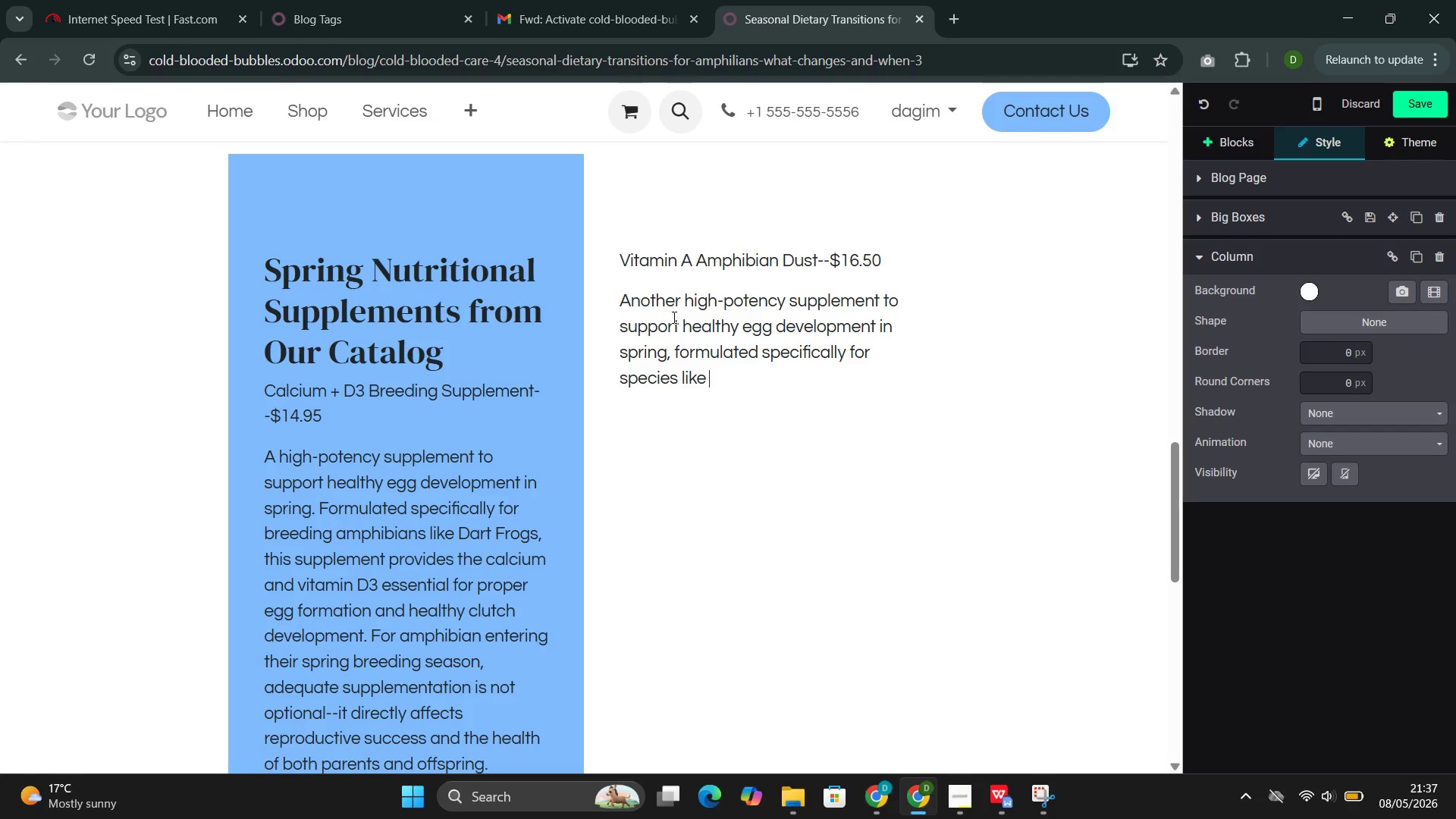 
wait(55.11)
 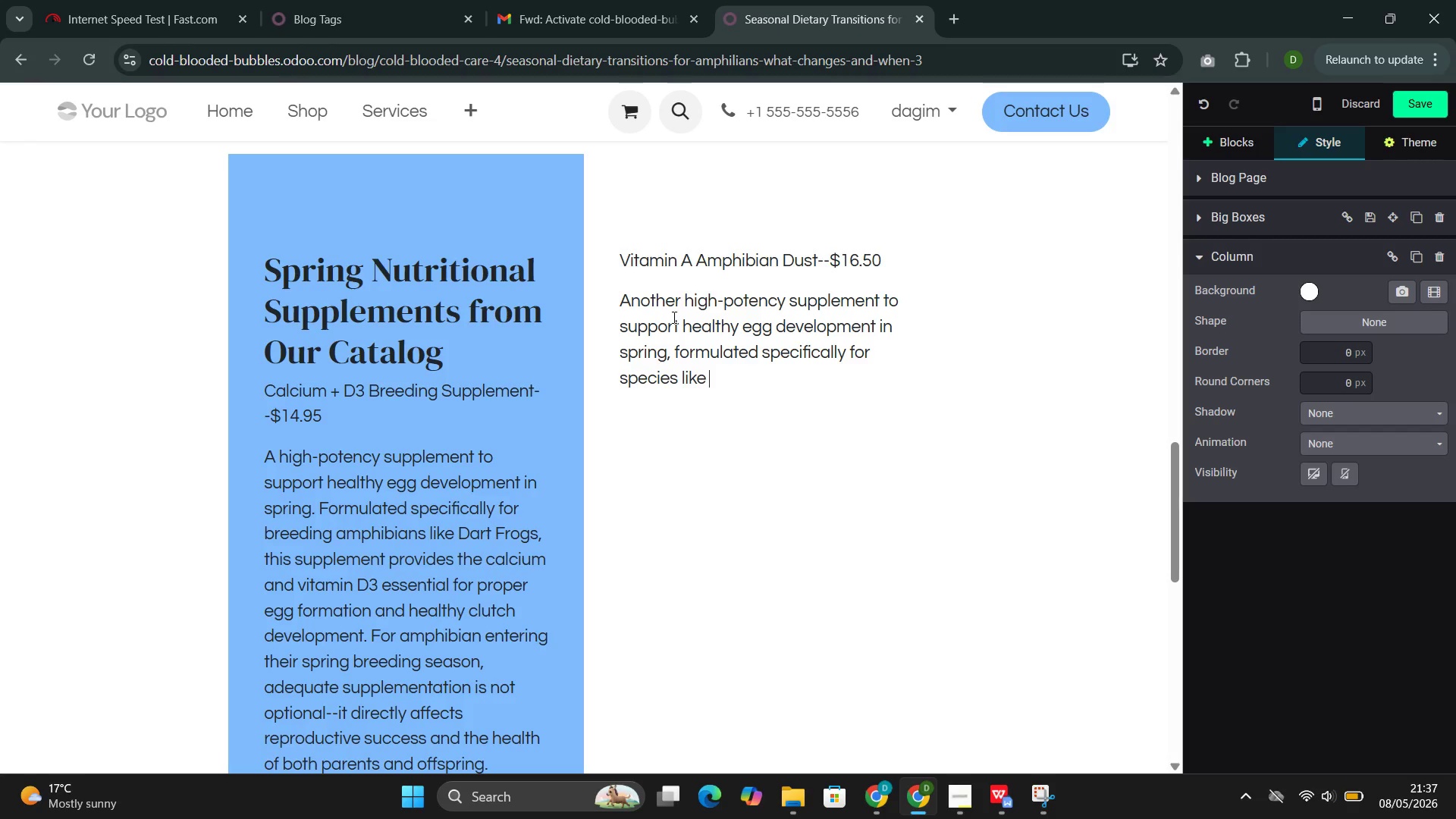 
type(PACMAN FROGS )
key(Backspace)
key(Backspace)
key(Backspace)
key(Backspace)
key(Backspace)
key(Backspace)
type(Frogs. Vitamin A deficiency is one of the most )
 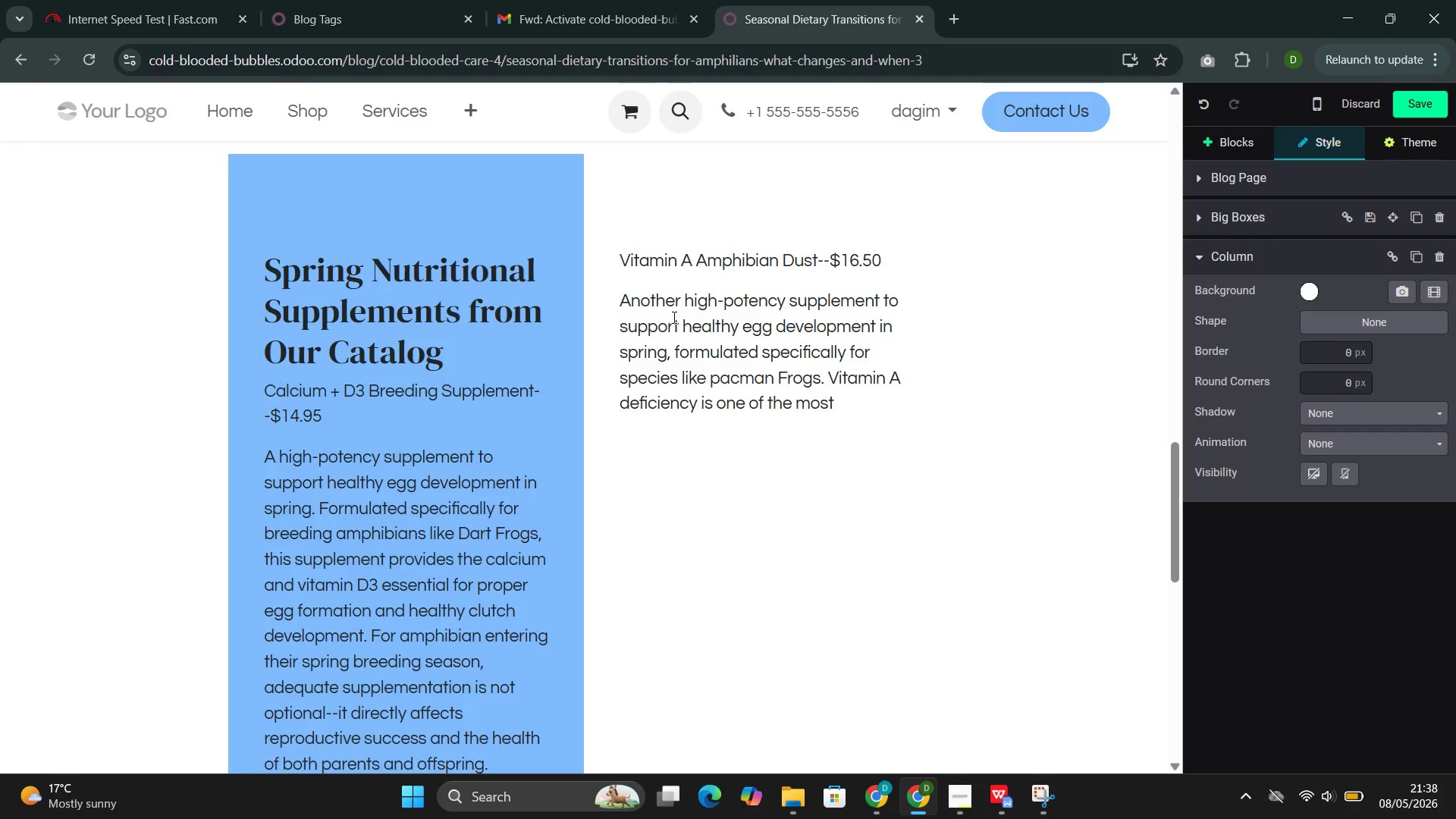 
hold_key(key=CapsLock, duration=0.42)
 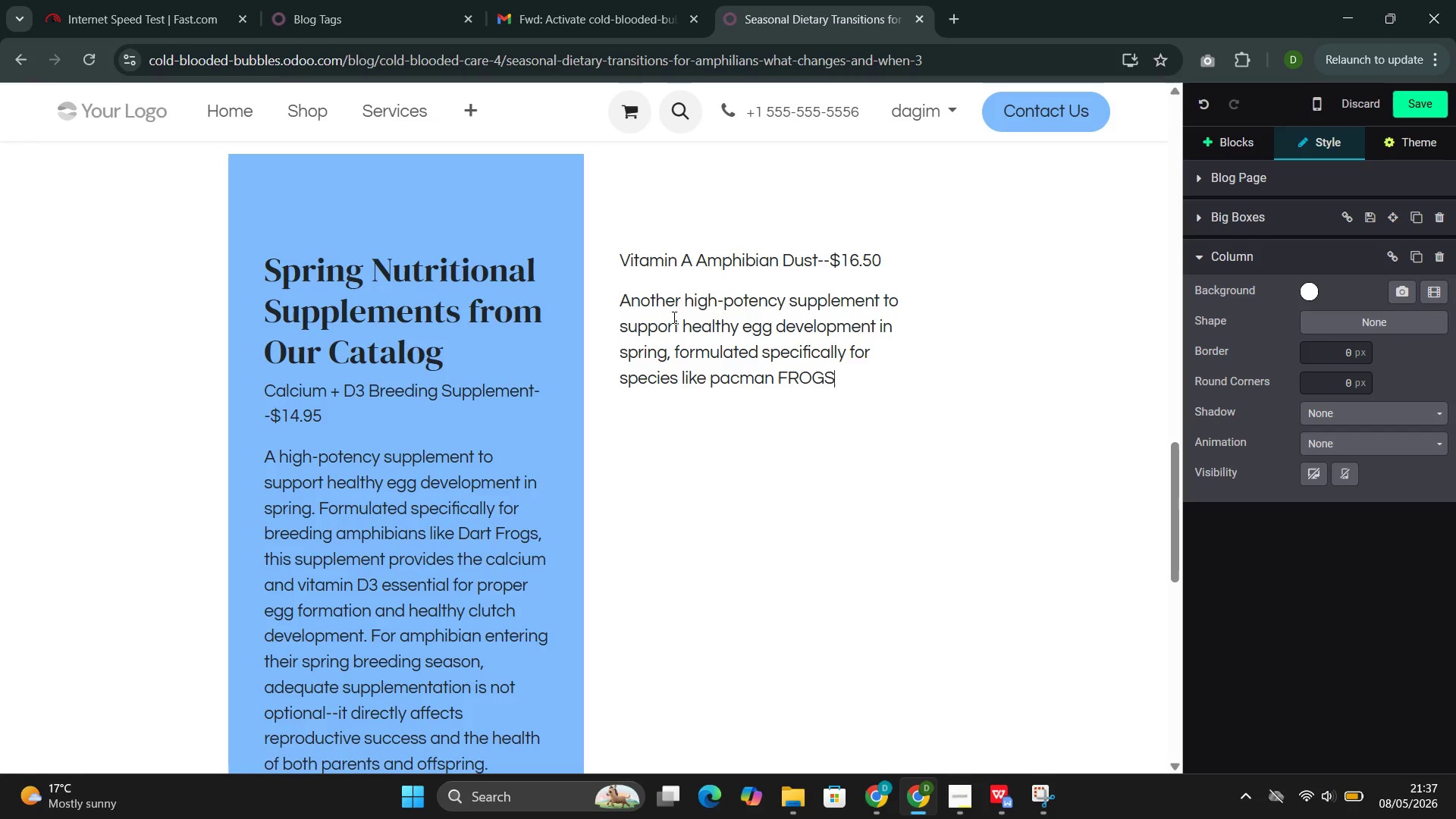 
wait(5.14)
 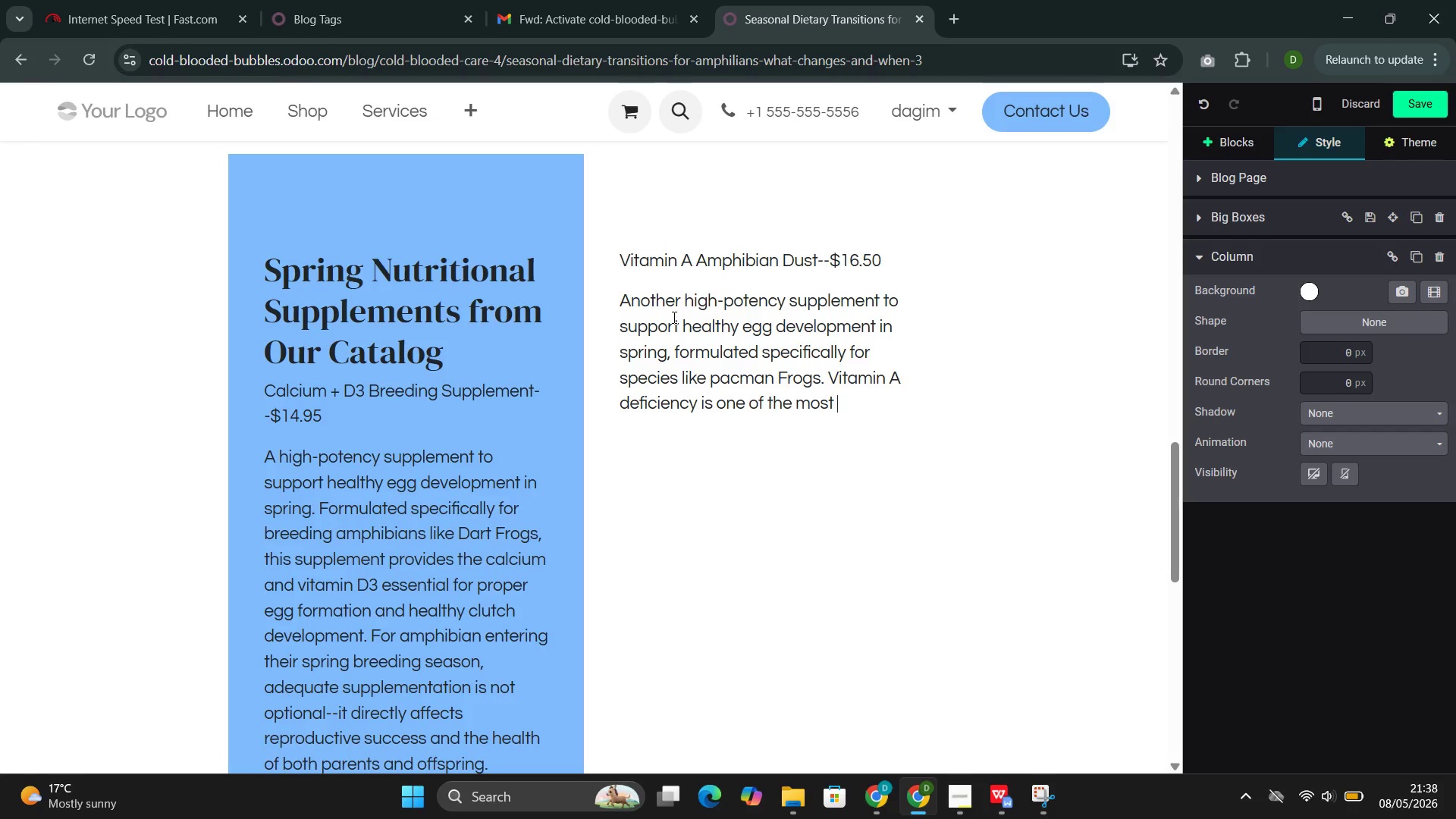 
type(COMMON NUTRITIONAL )
 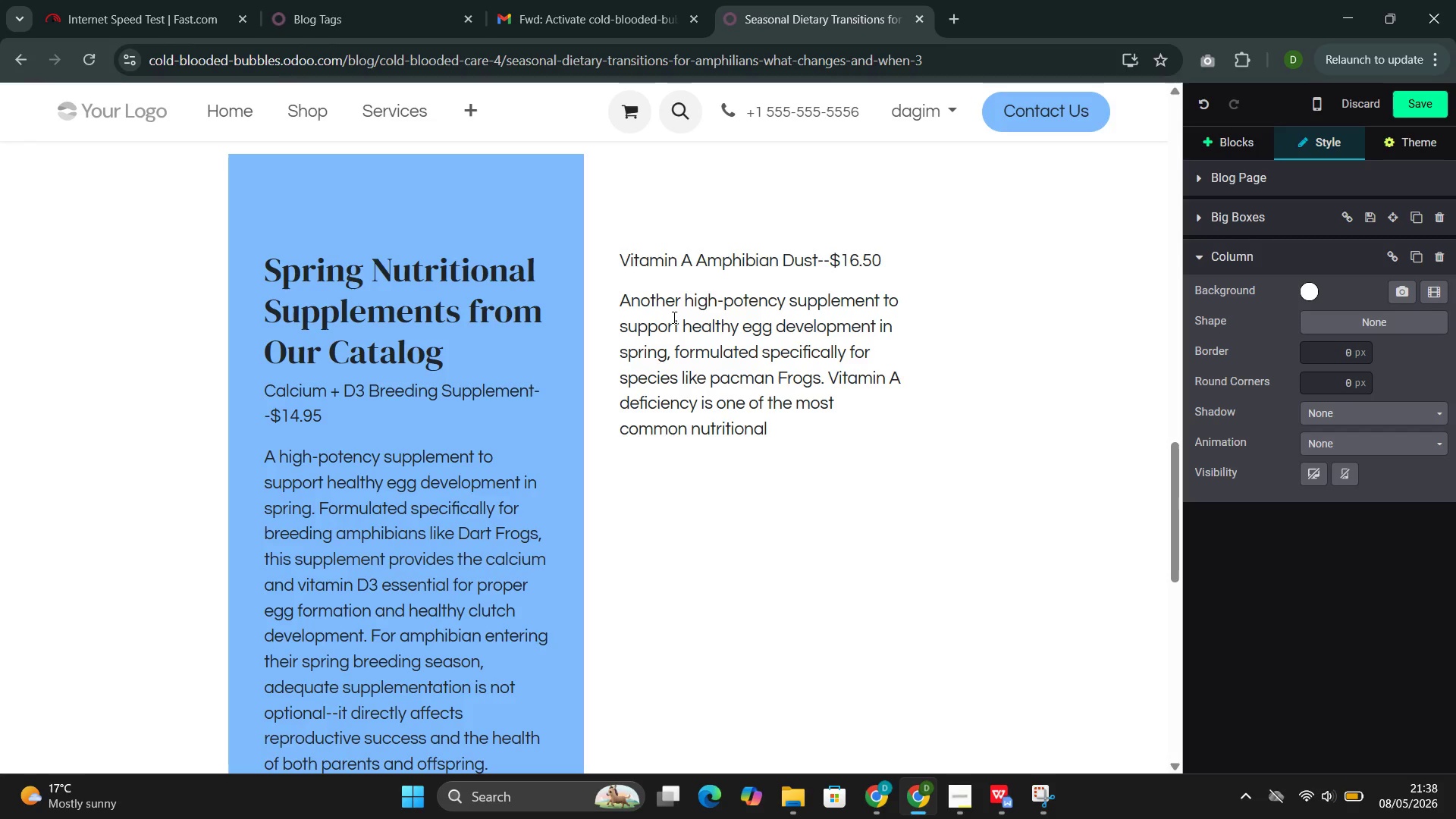 
wait(7.97)
 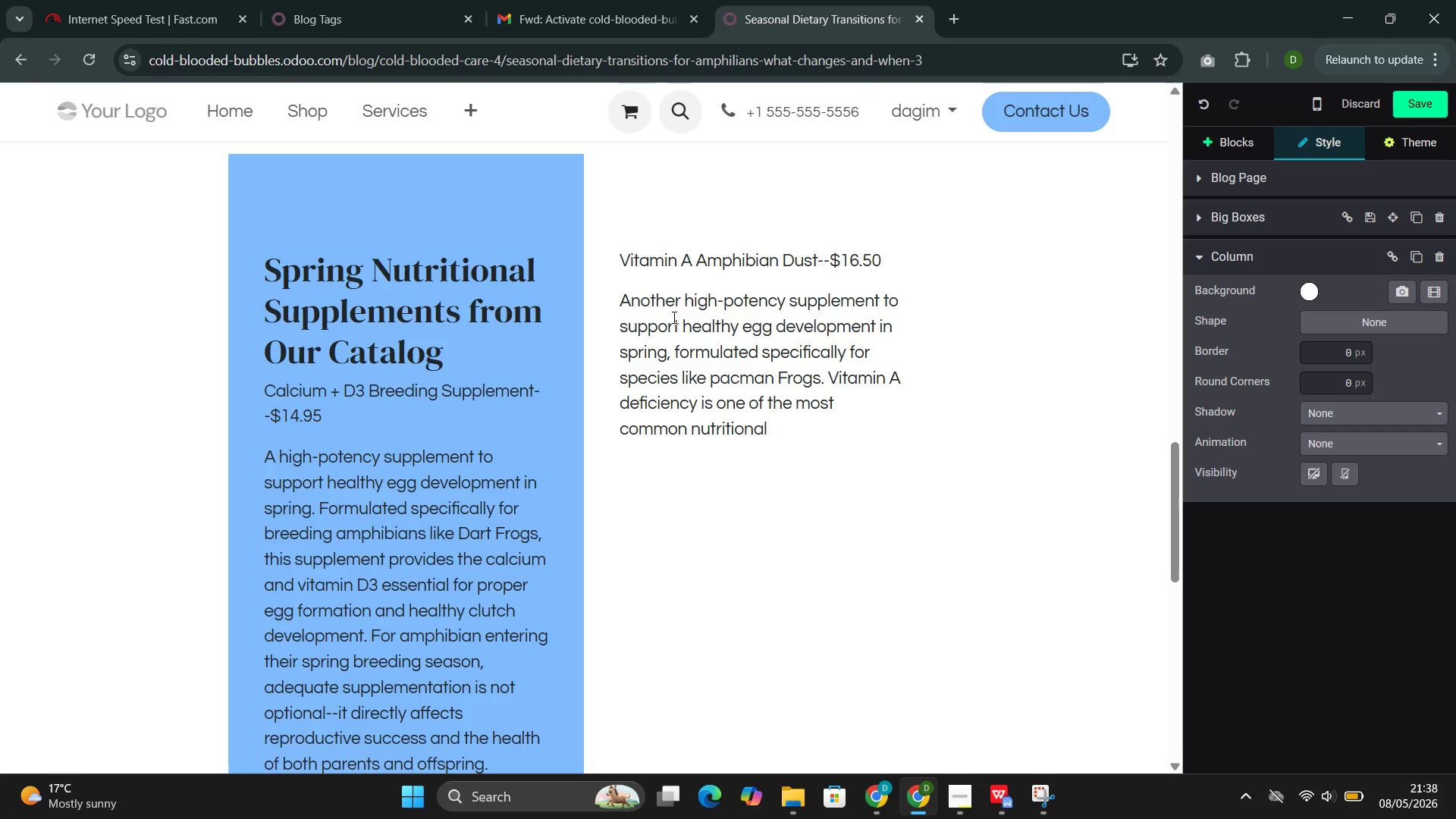 
type(DISOR)
 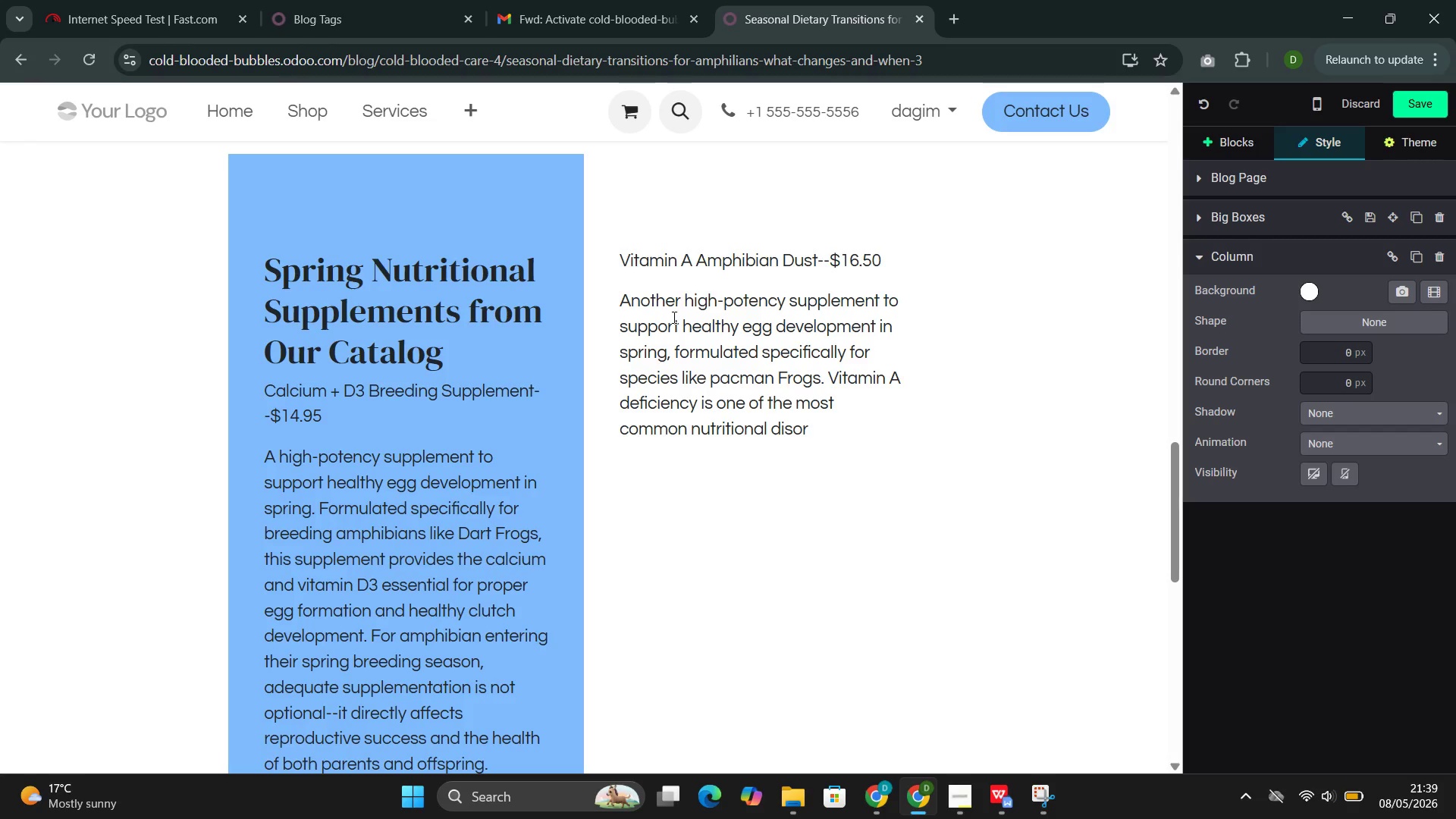 
wait(7.88)
 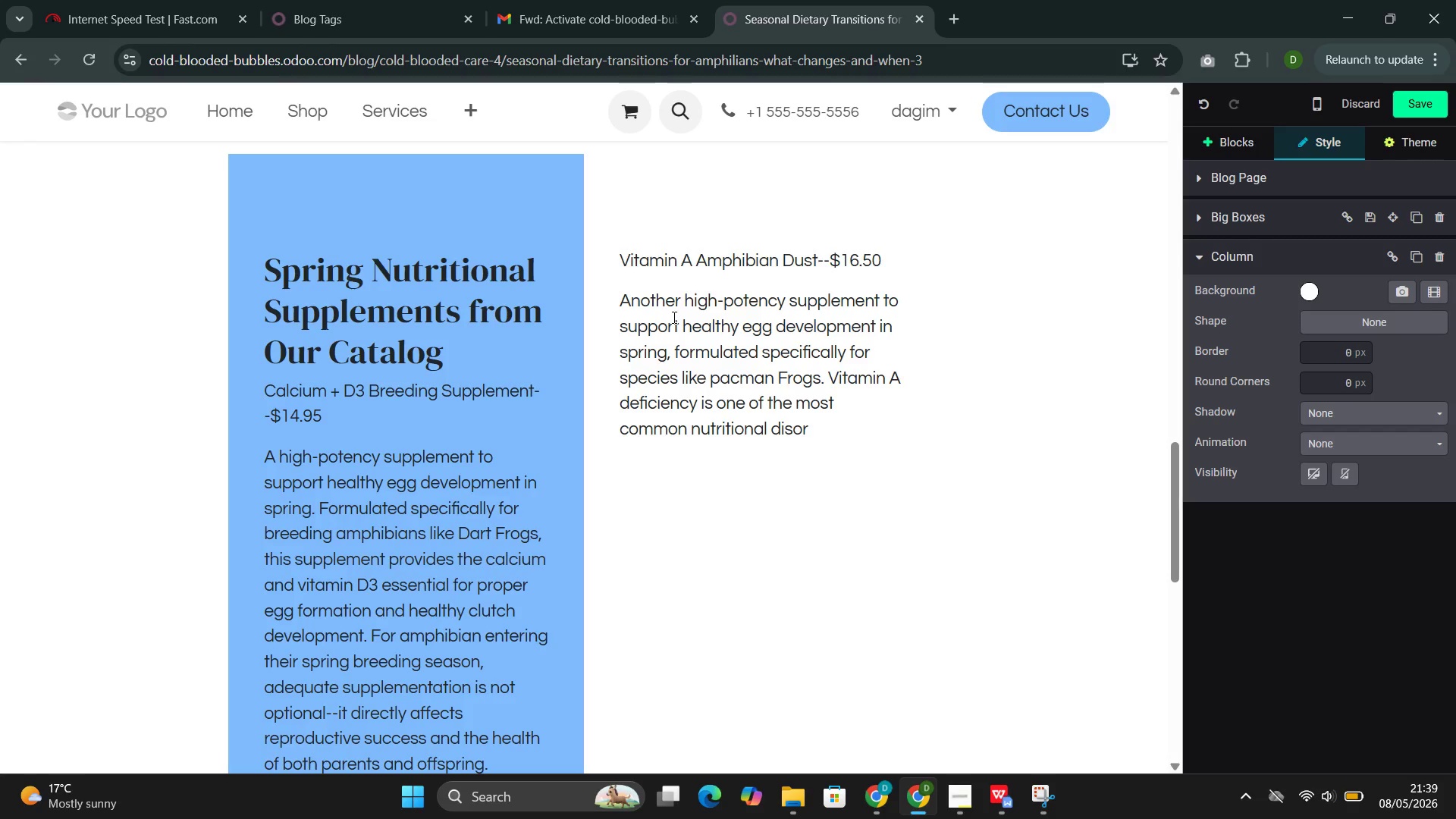 
type(DER)
 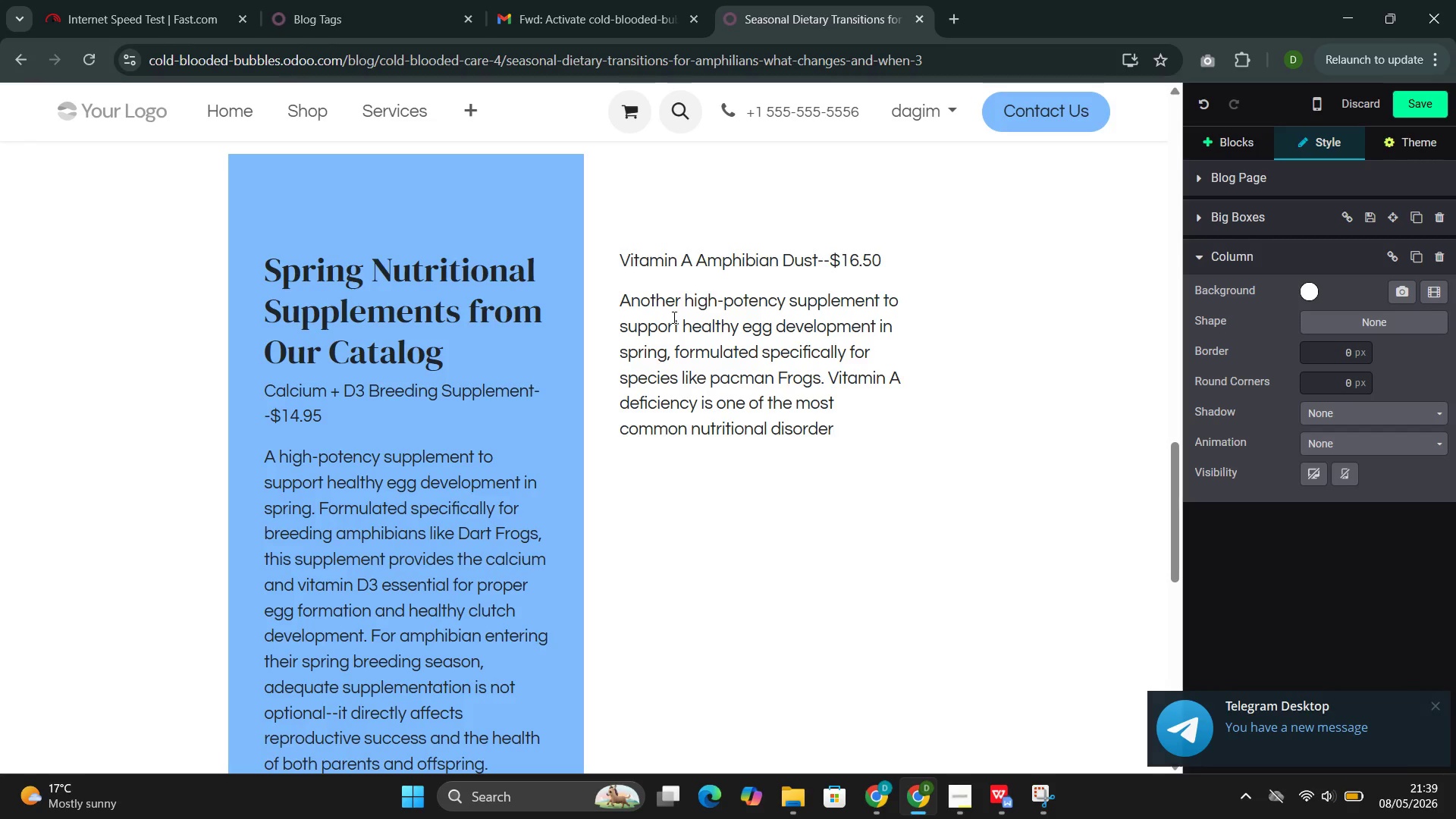 
wait(8.75)
 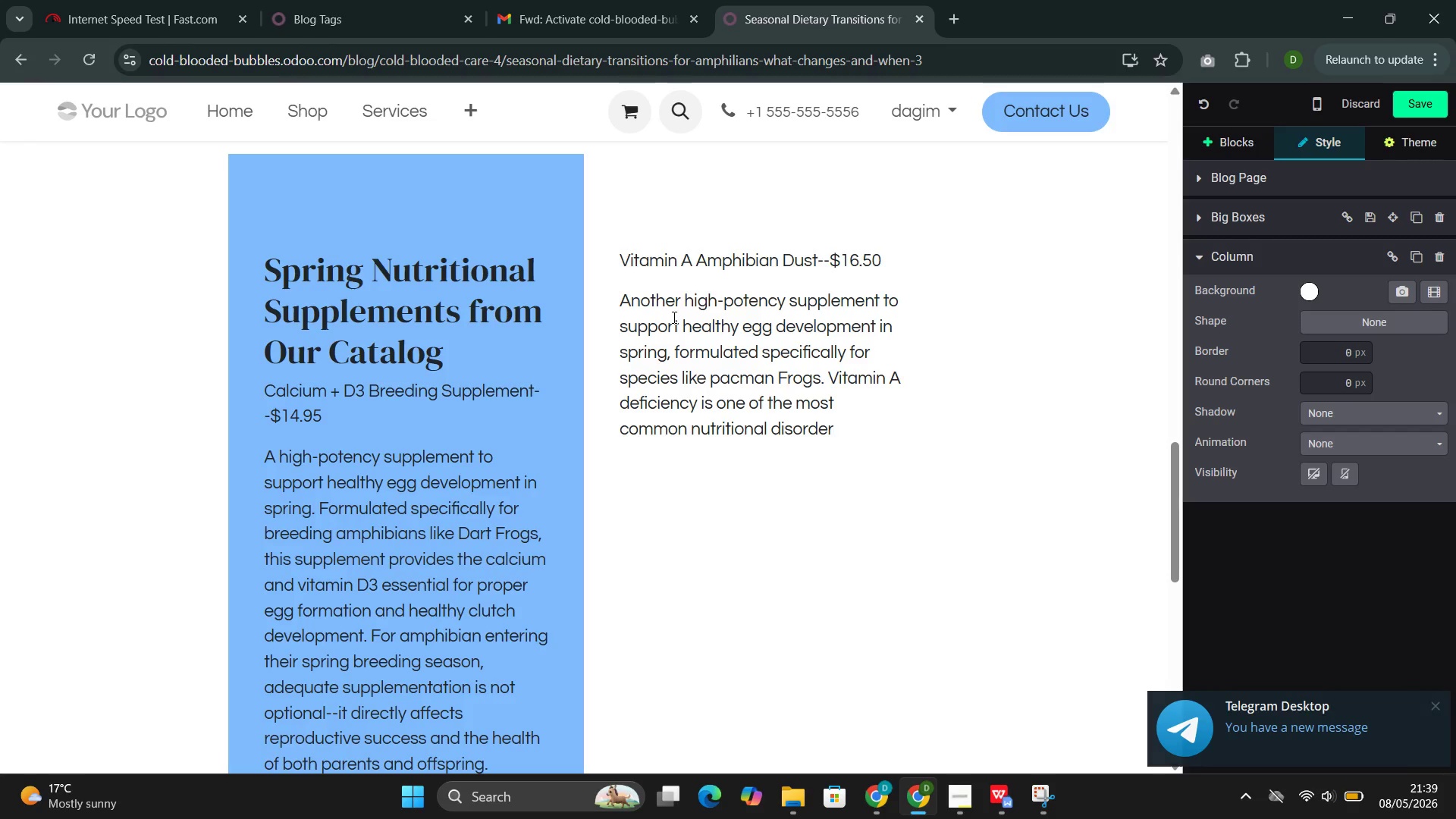 
type(S IN CAP)
 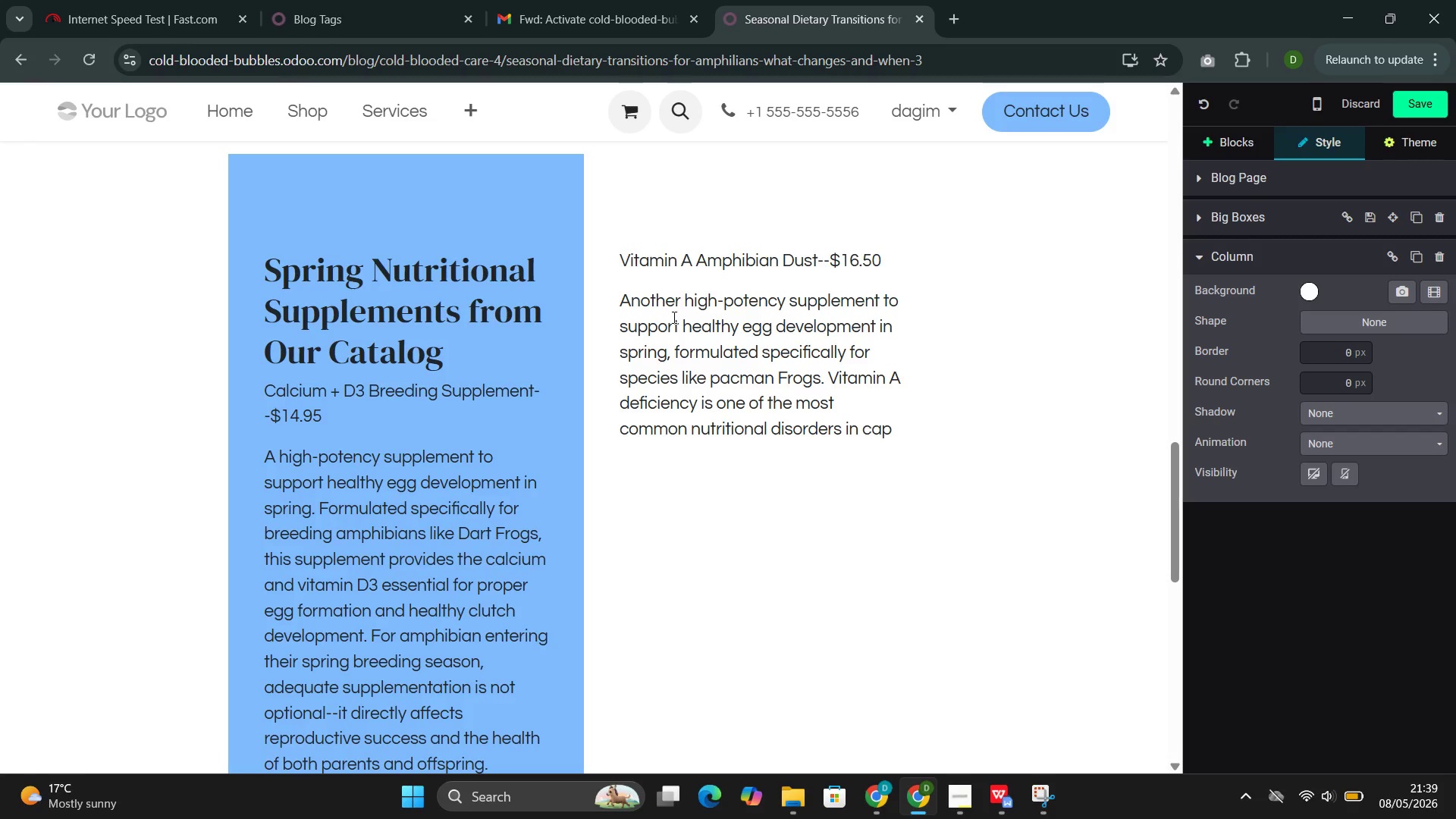 
type(TIVE AMPHIBIANS,)
 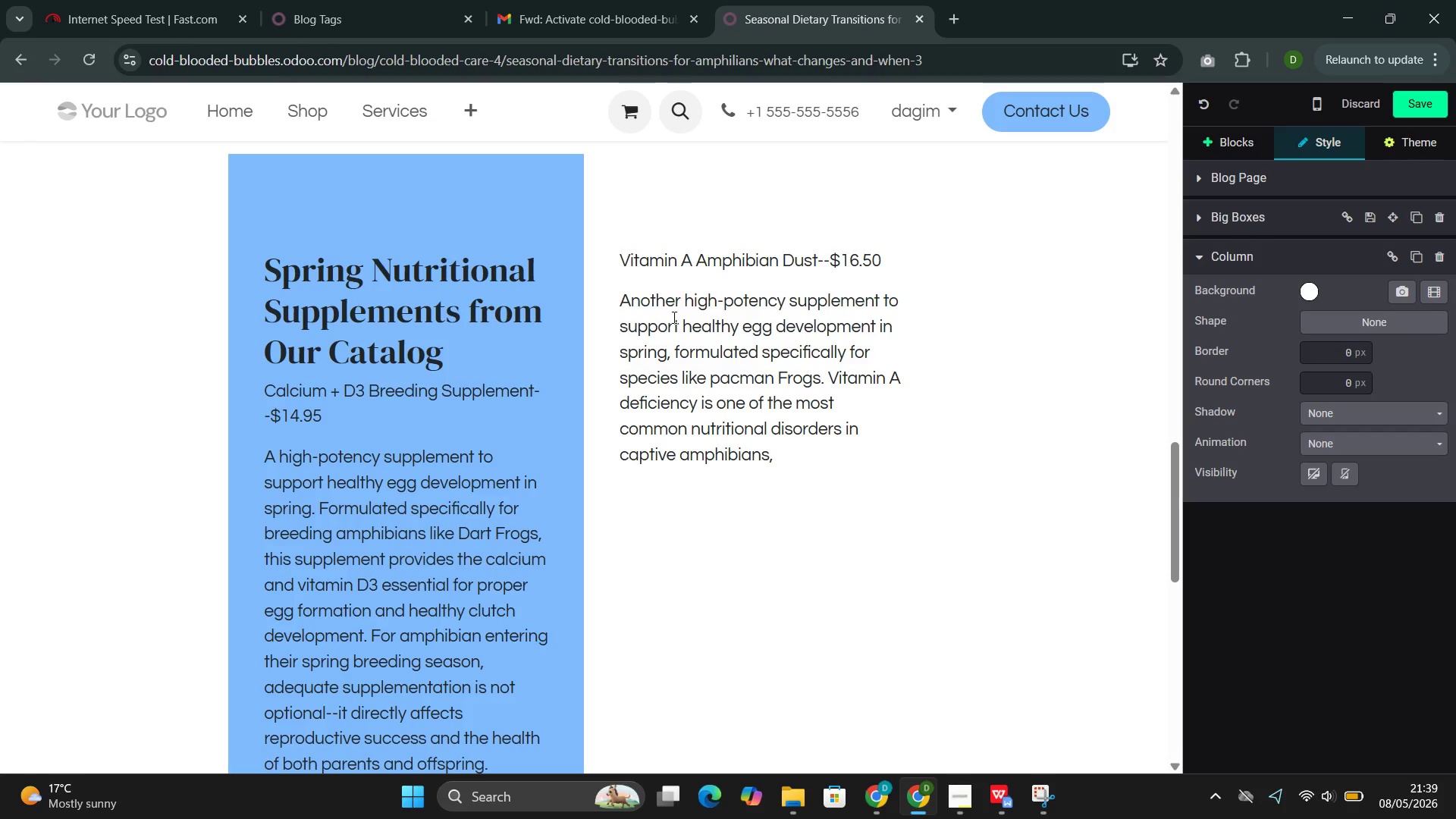 
wait(8.08)
 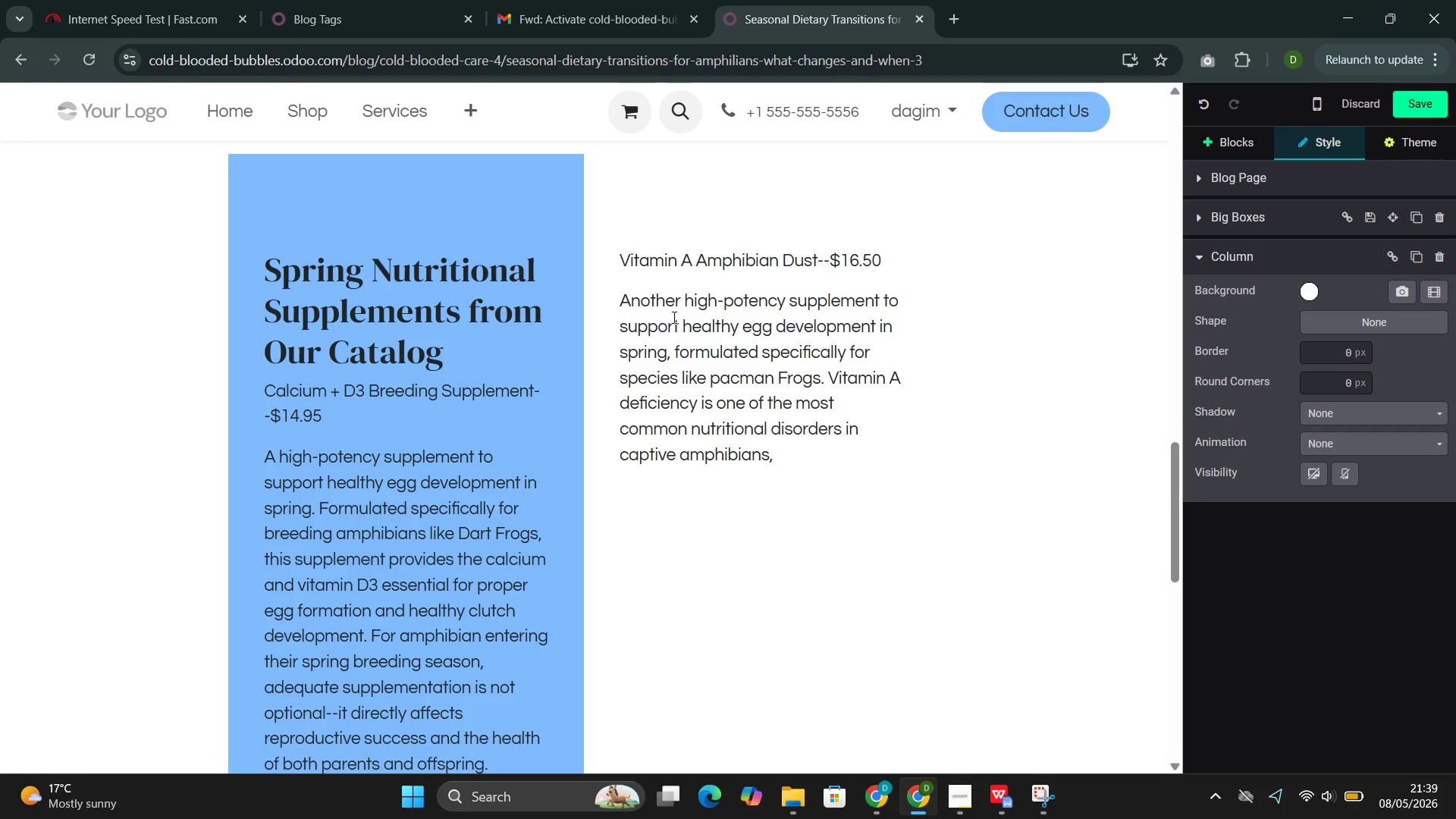 
type( MANIFESTIN)
 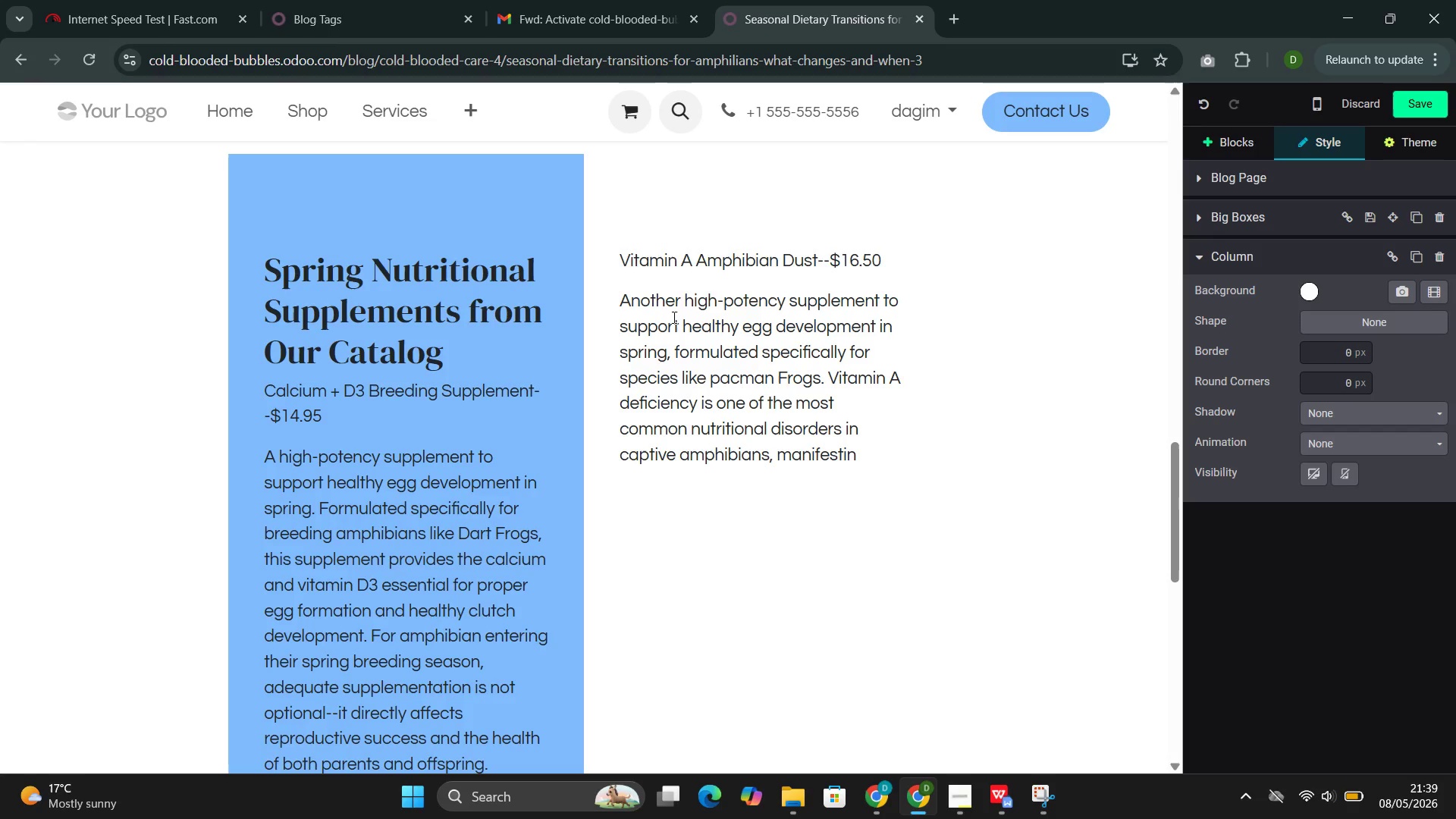 
wait(10.78)
 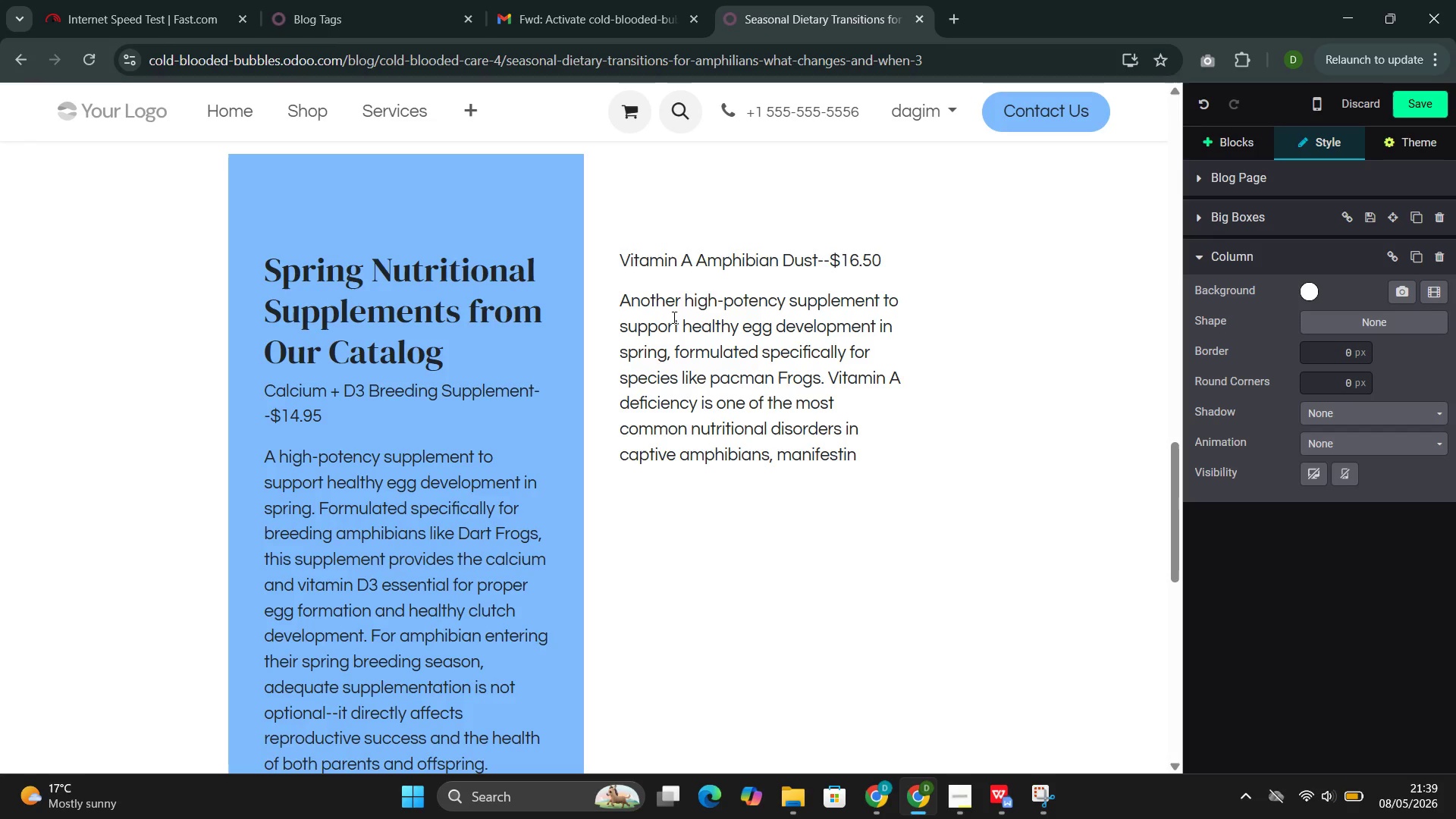 
type(G AS SHORTENED TONGUE SYS)
key(Backspace)
type(NDROME, POOR SKIN )
 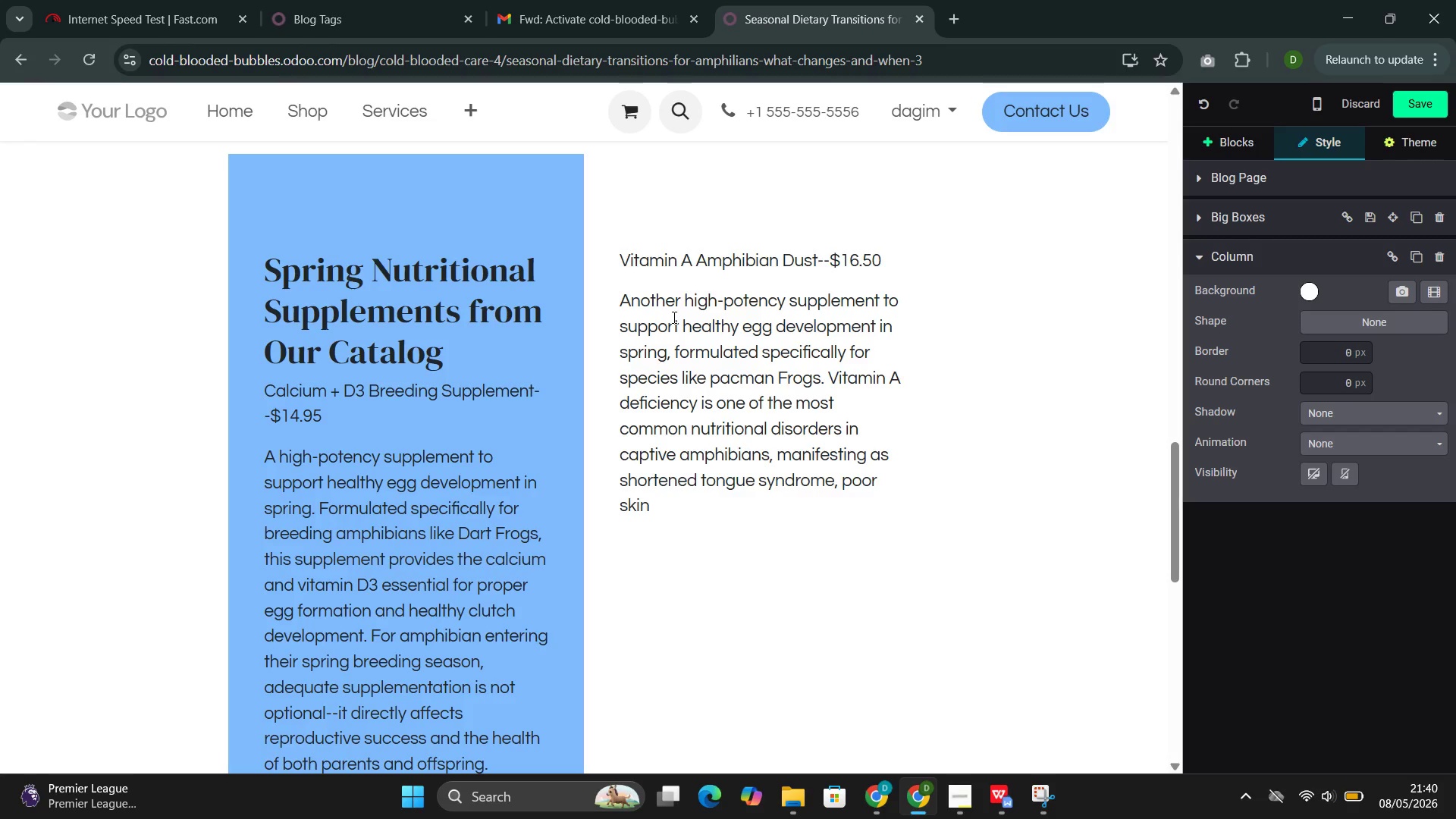 
type(HEALTH, AND INCRASED)
 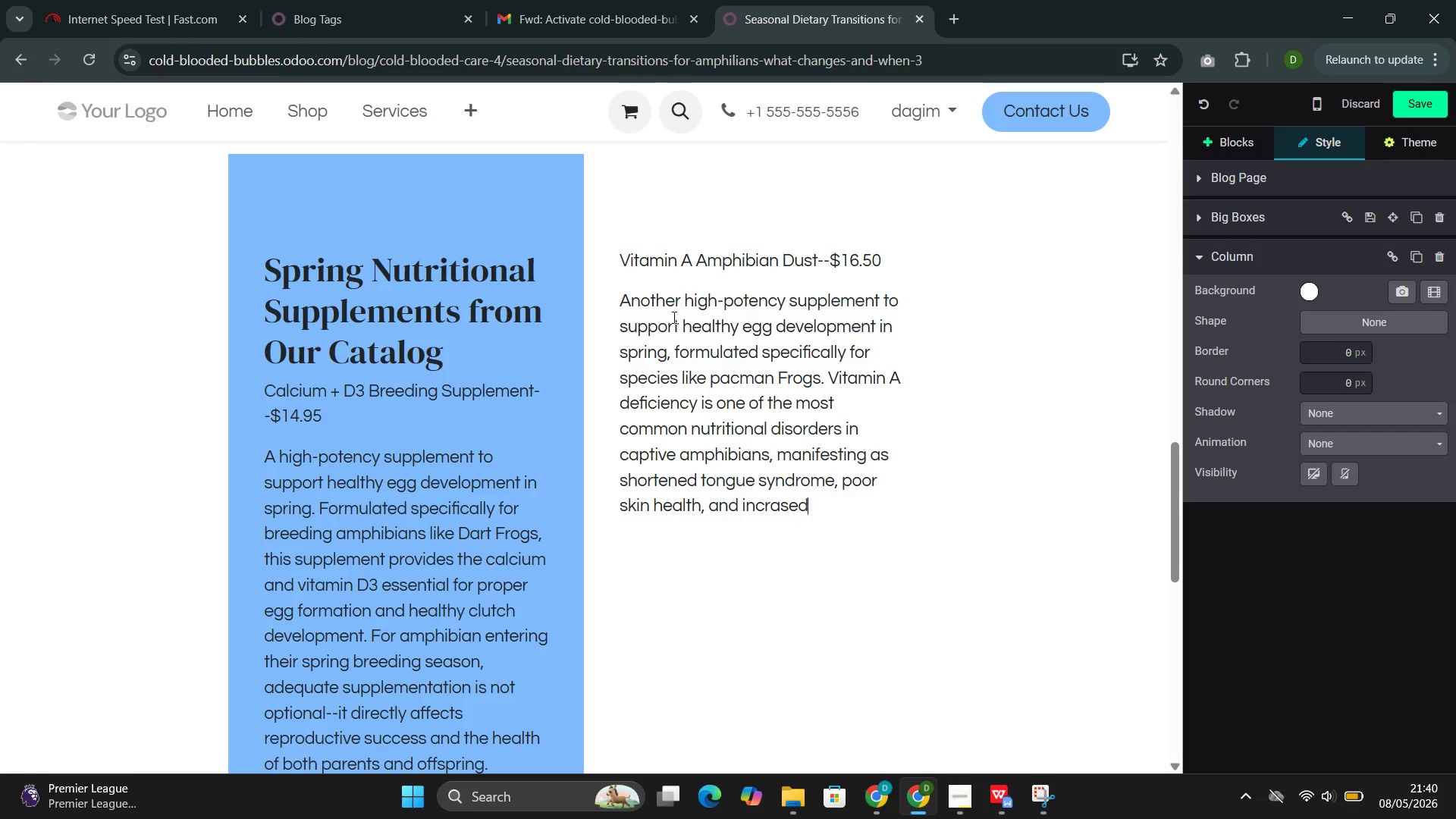 
wait(9.2)
 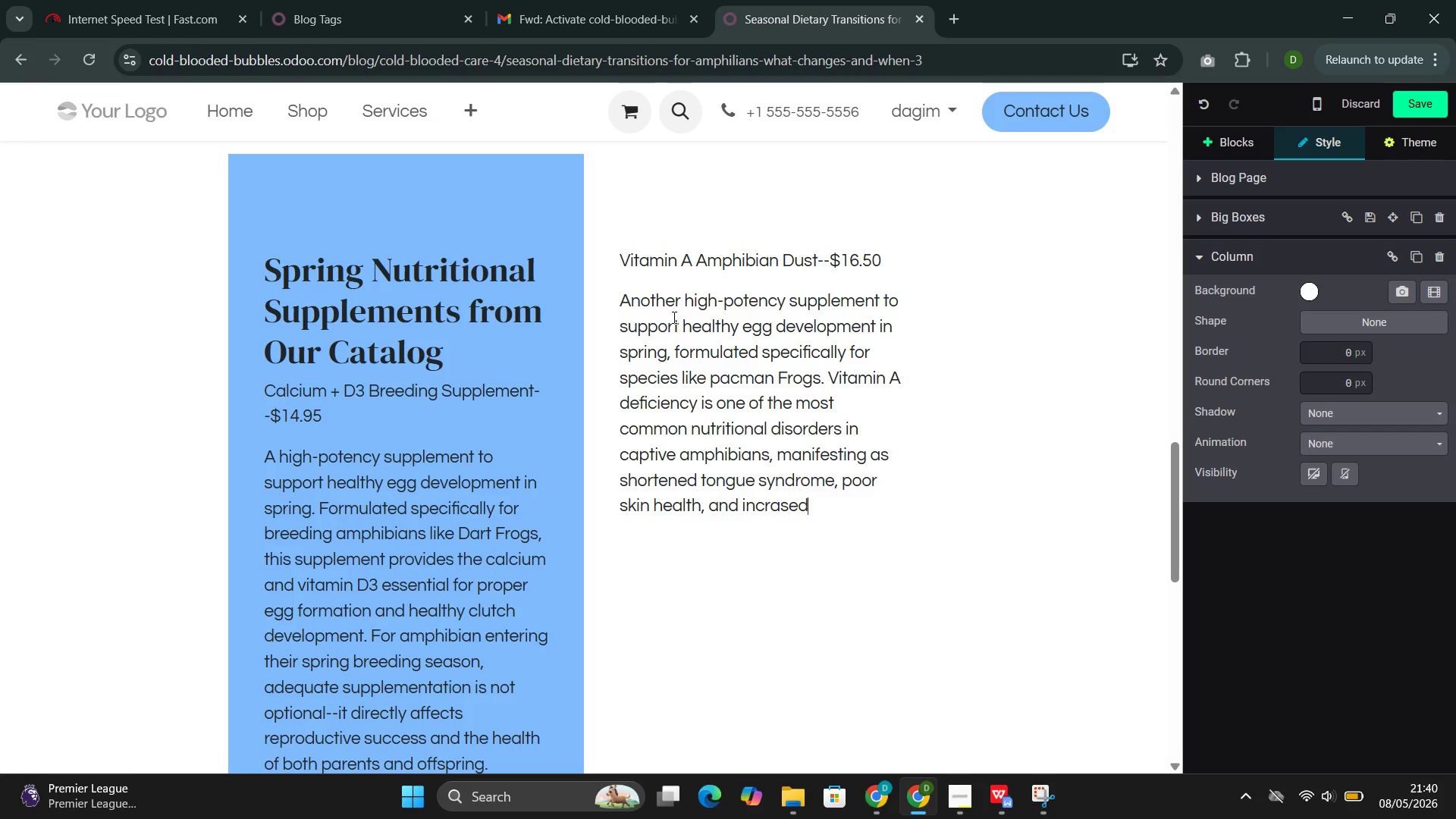 
key(ArrowLeft)
 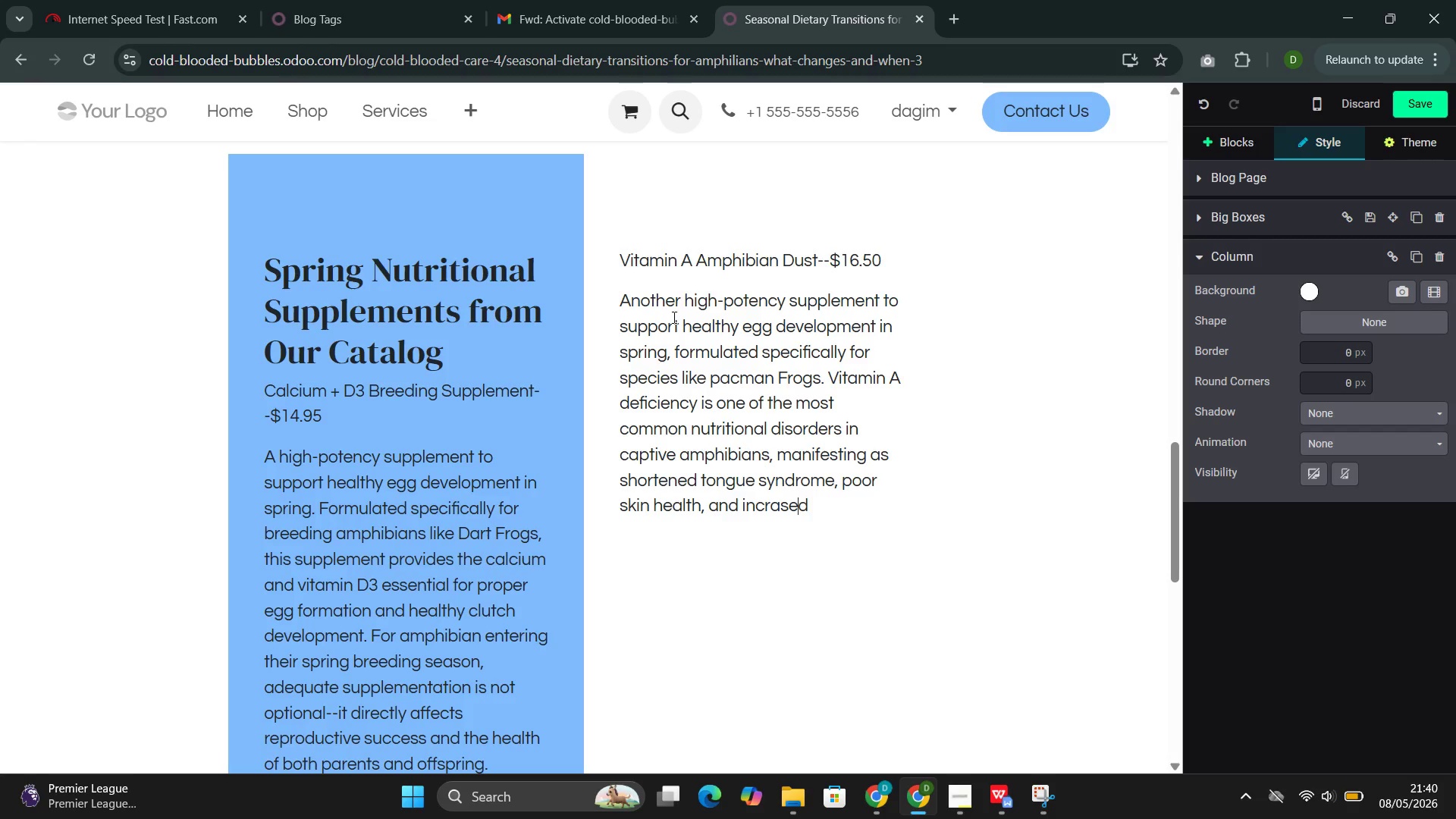 
key(ArrowLeft)
 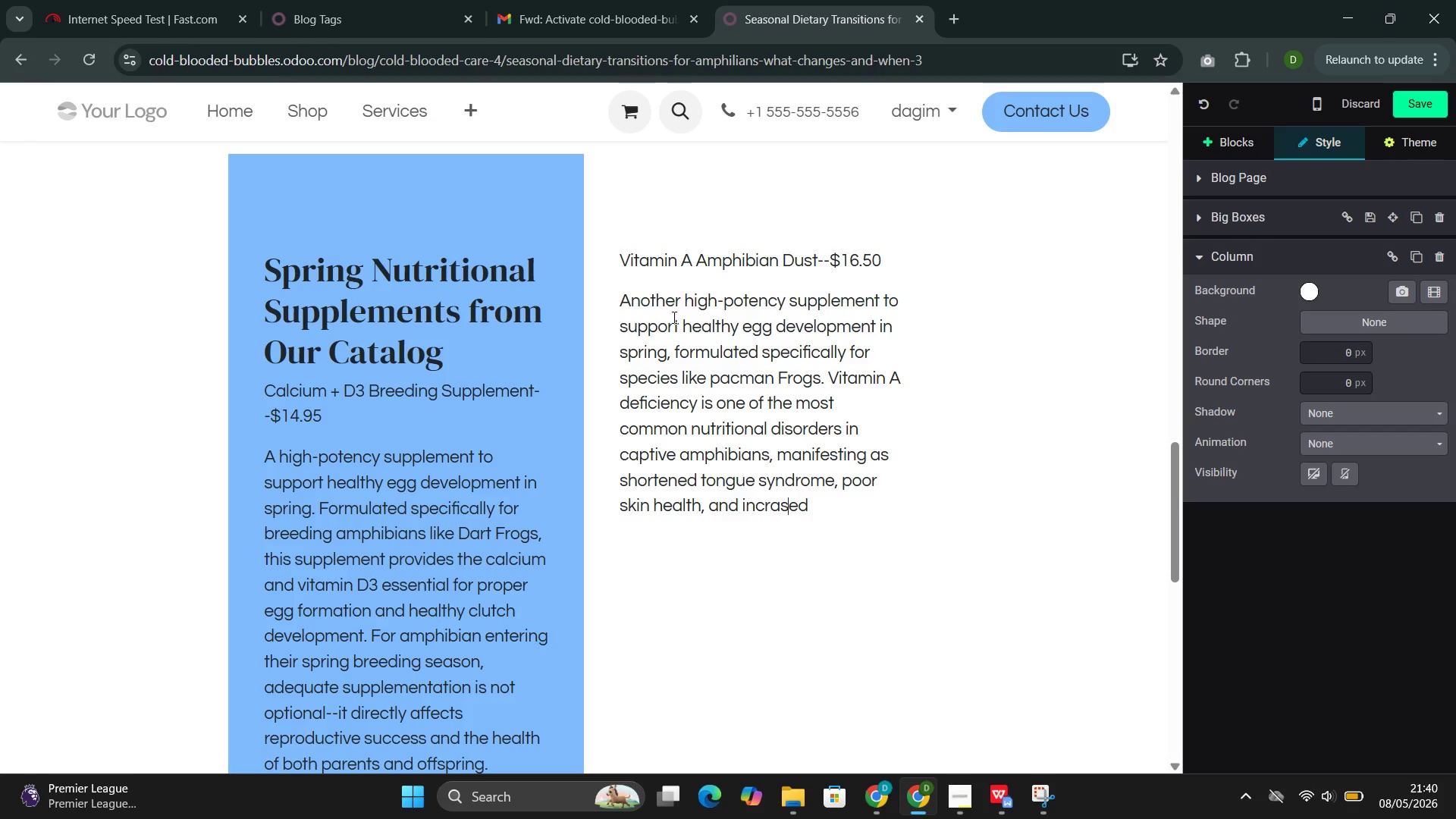 
key(ArrowLeft)
 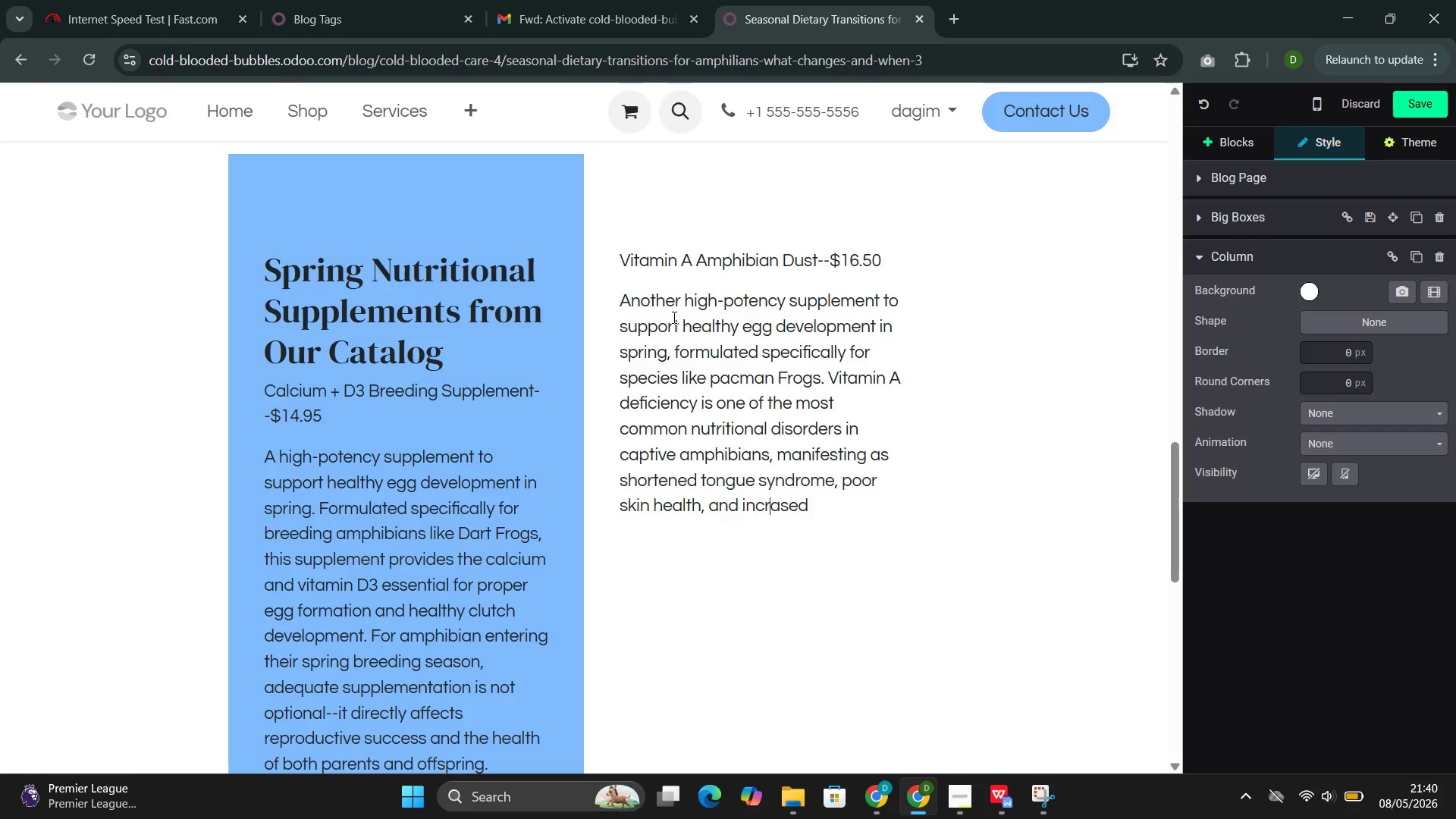 
key(ArrowLeft)
 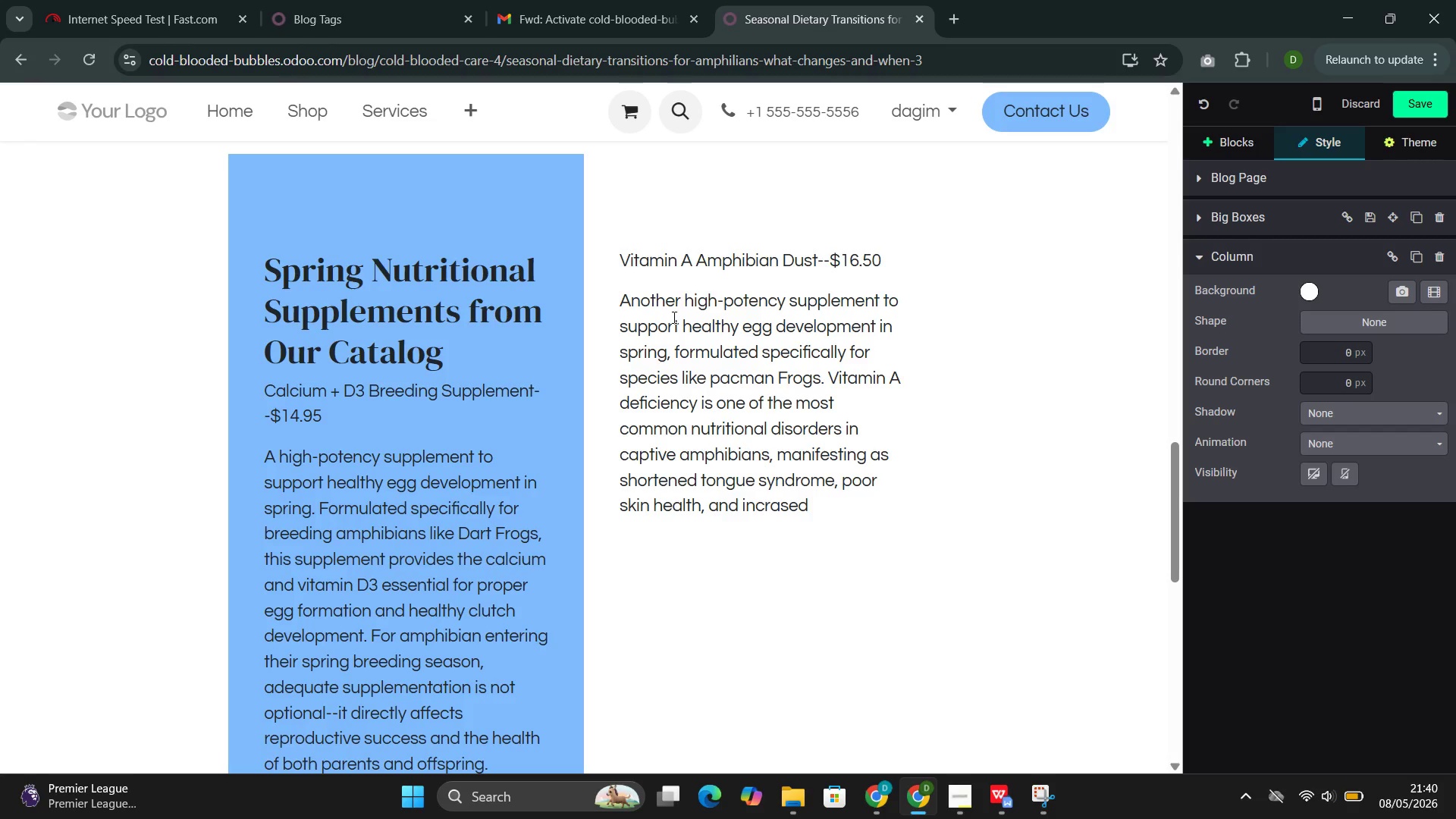 
key(E)
 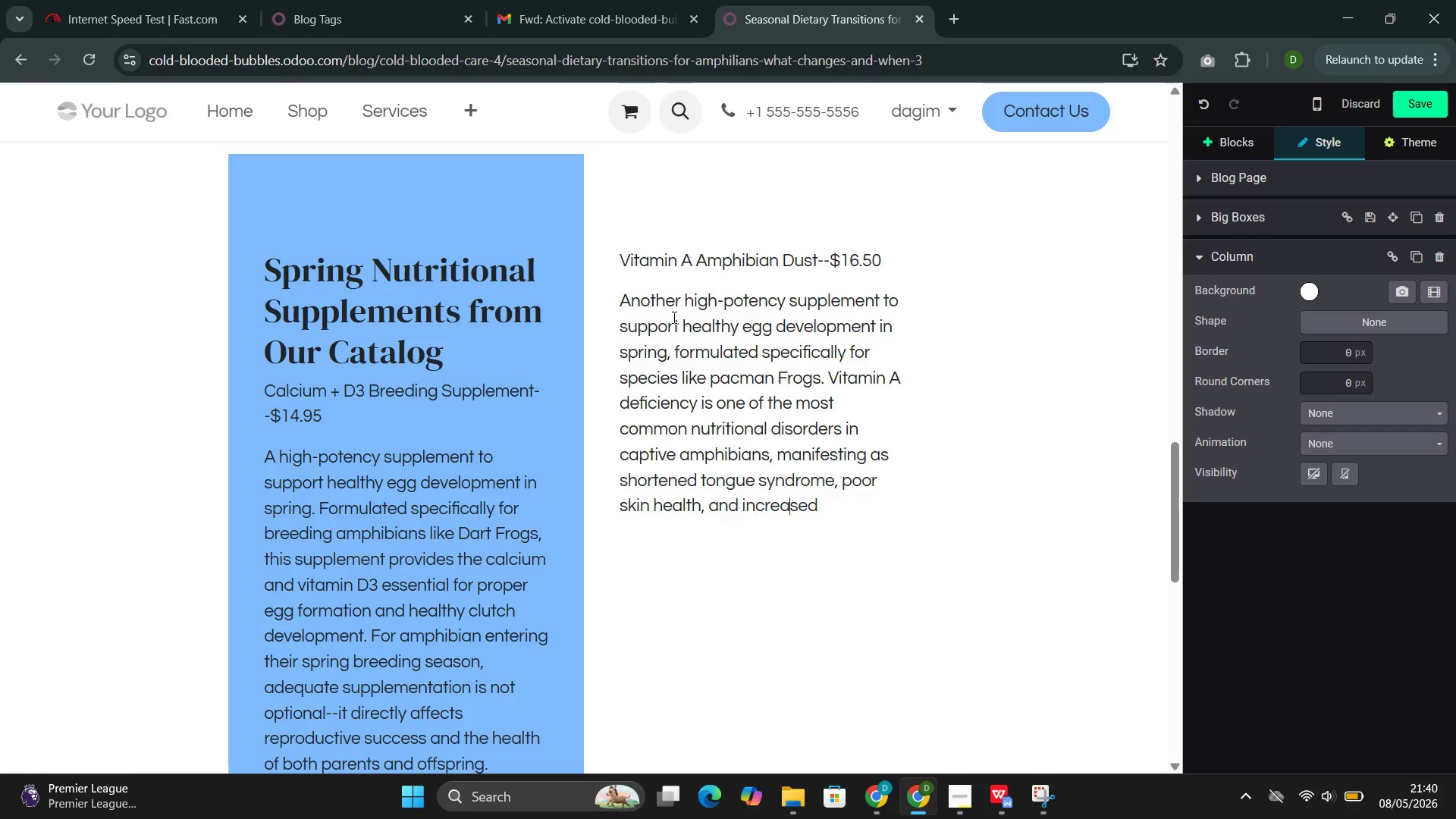 
key(ArrowRight)
 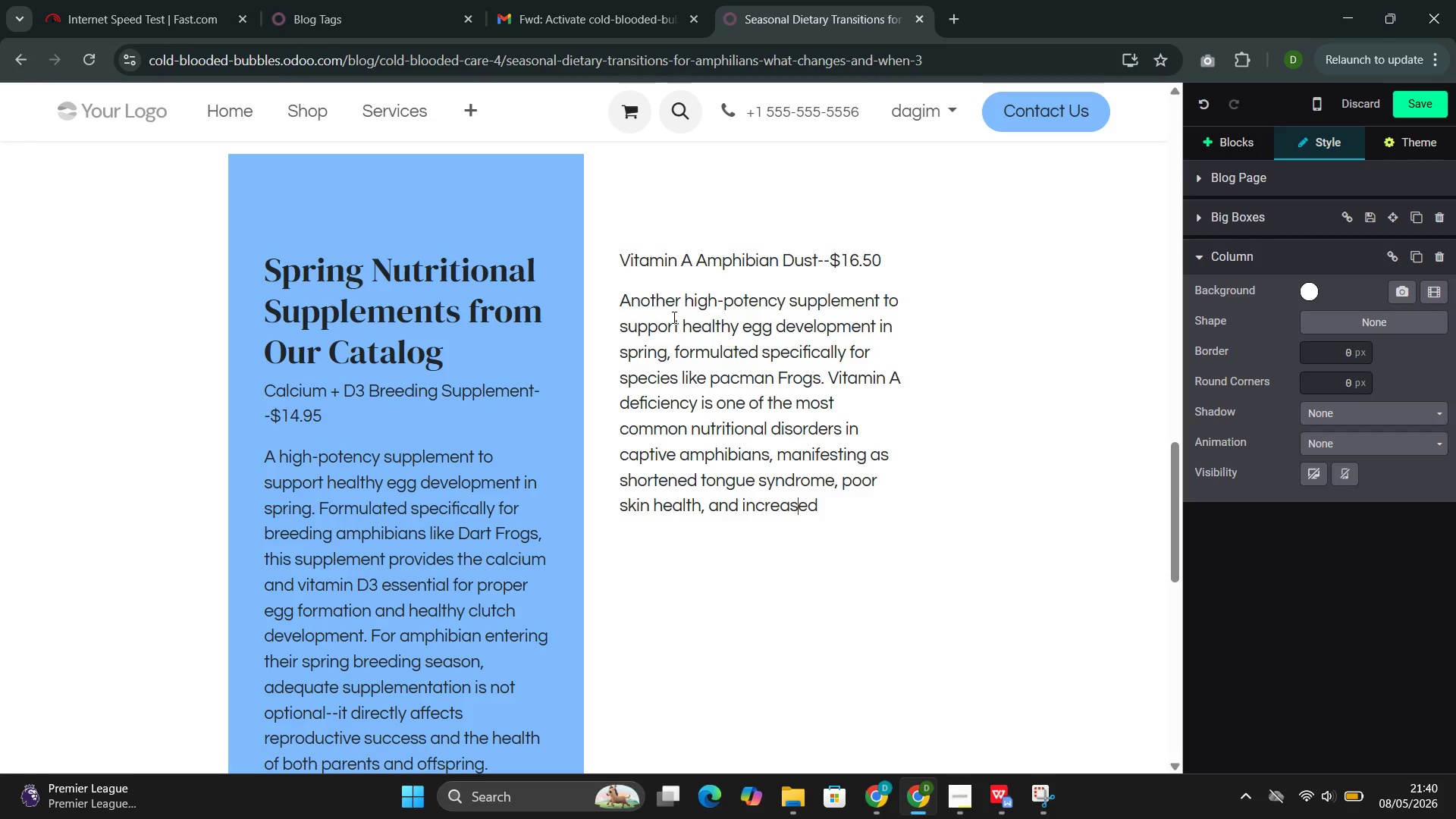 
key(ArrowRight)
 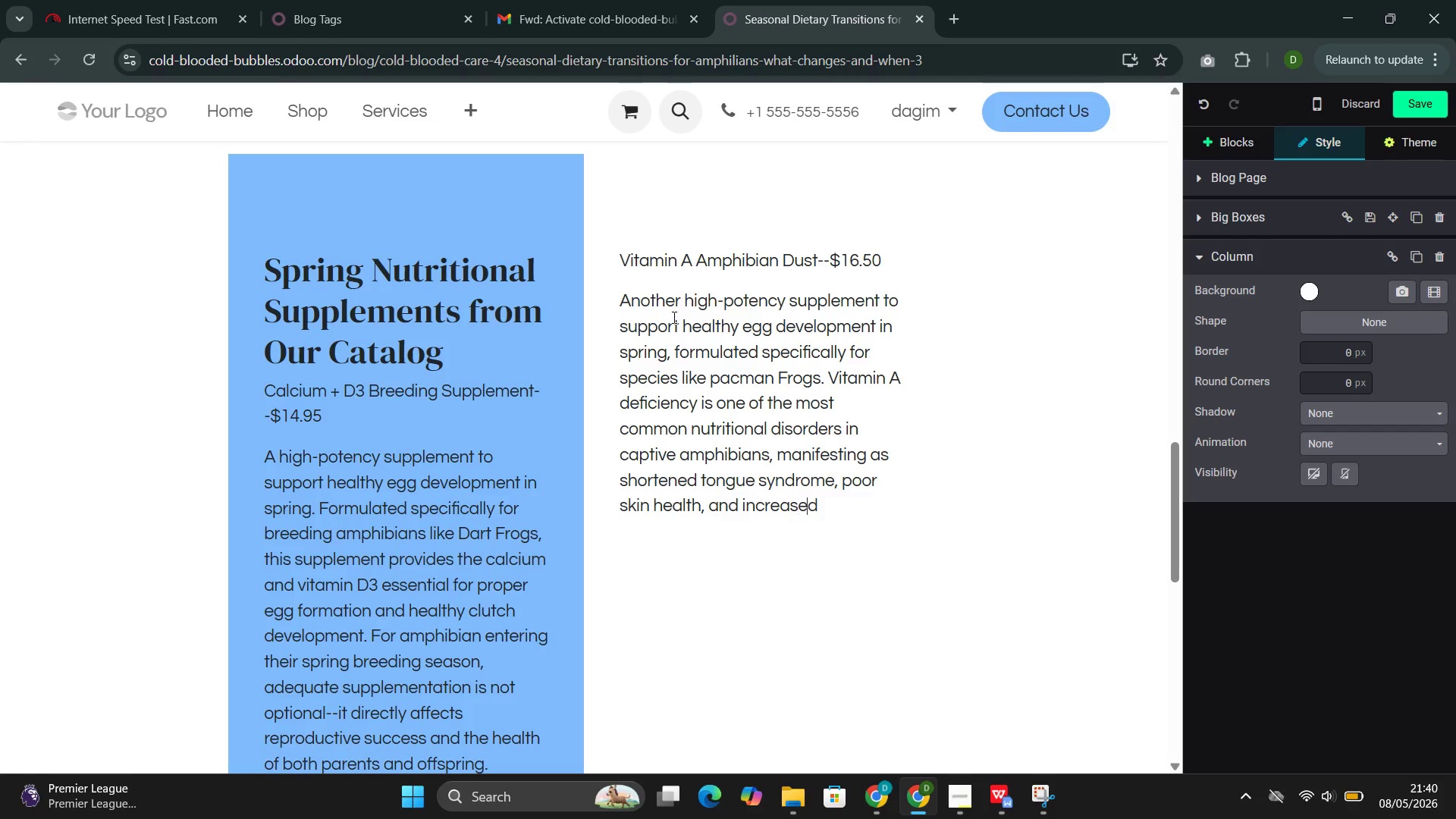 
key(ArrowRight)
 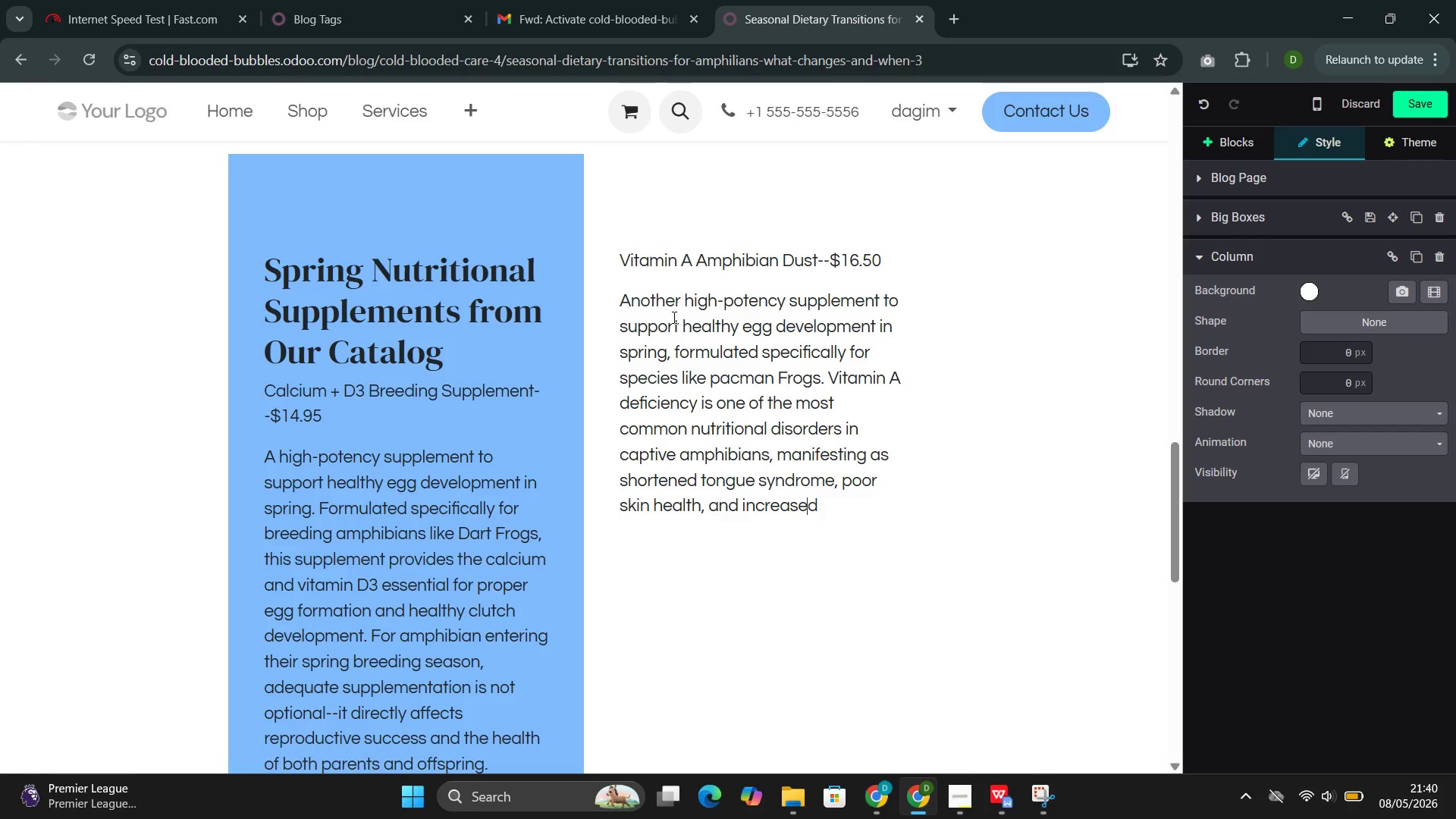 
key(ArrowRight)
 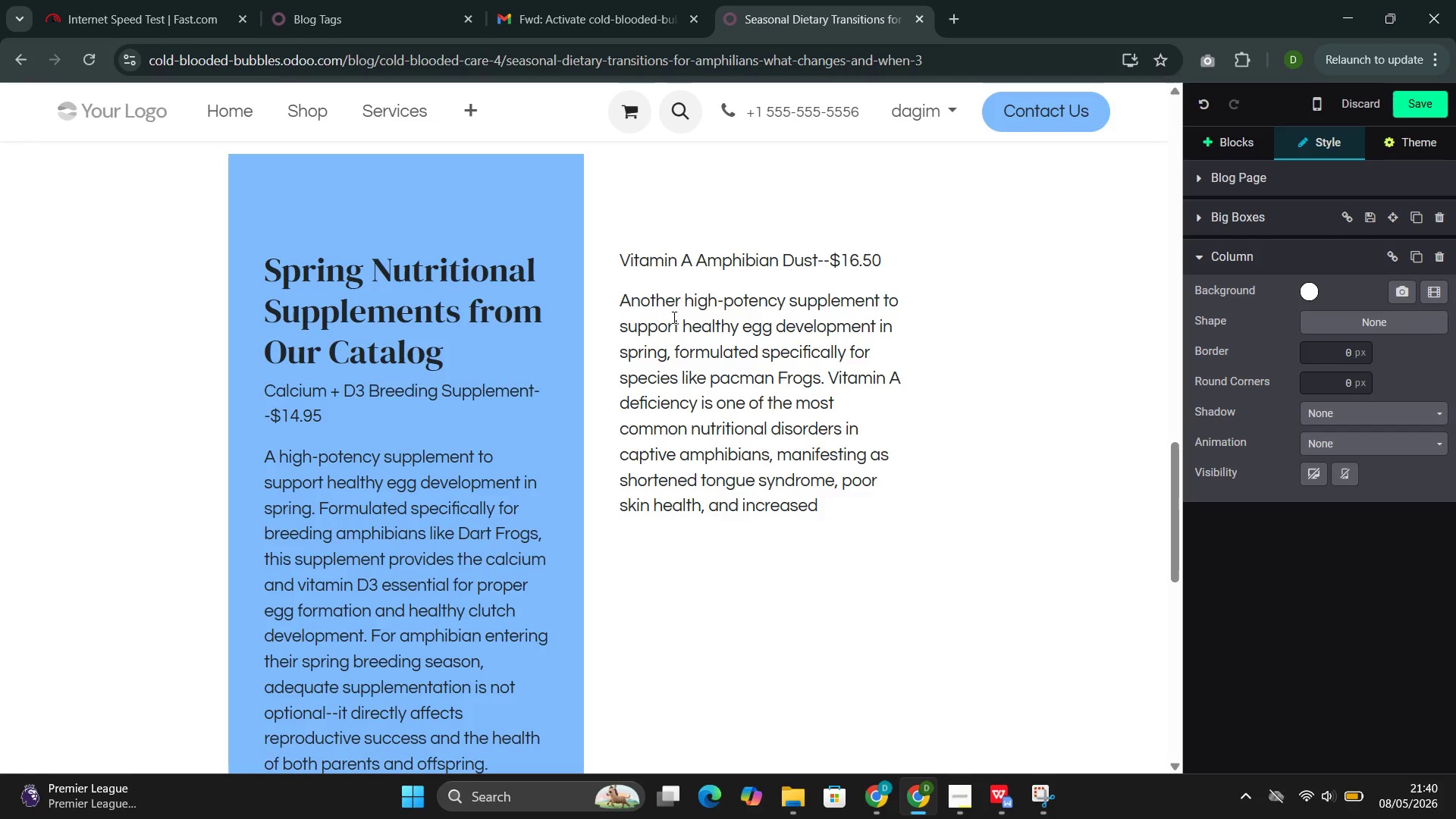 
type( INFECTION SUSCE)
 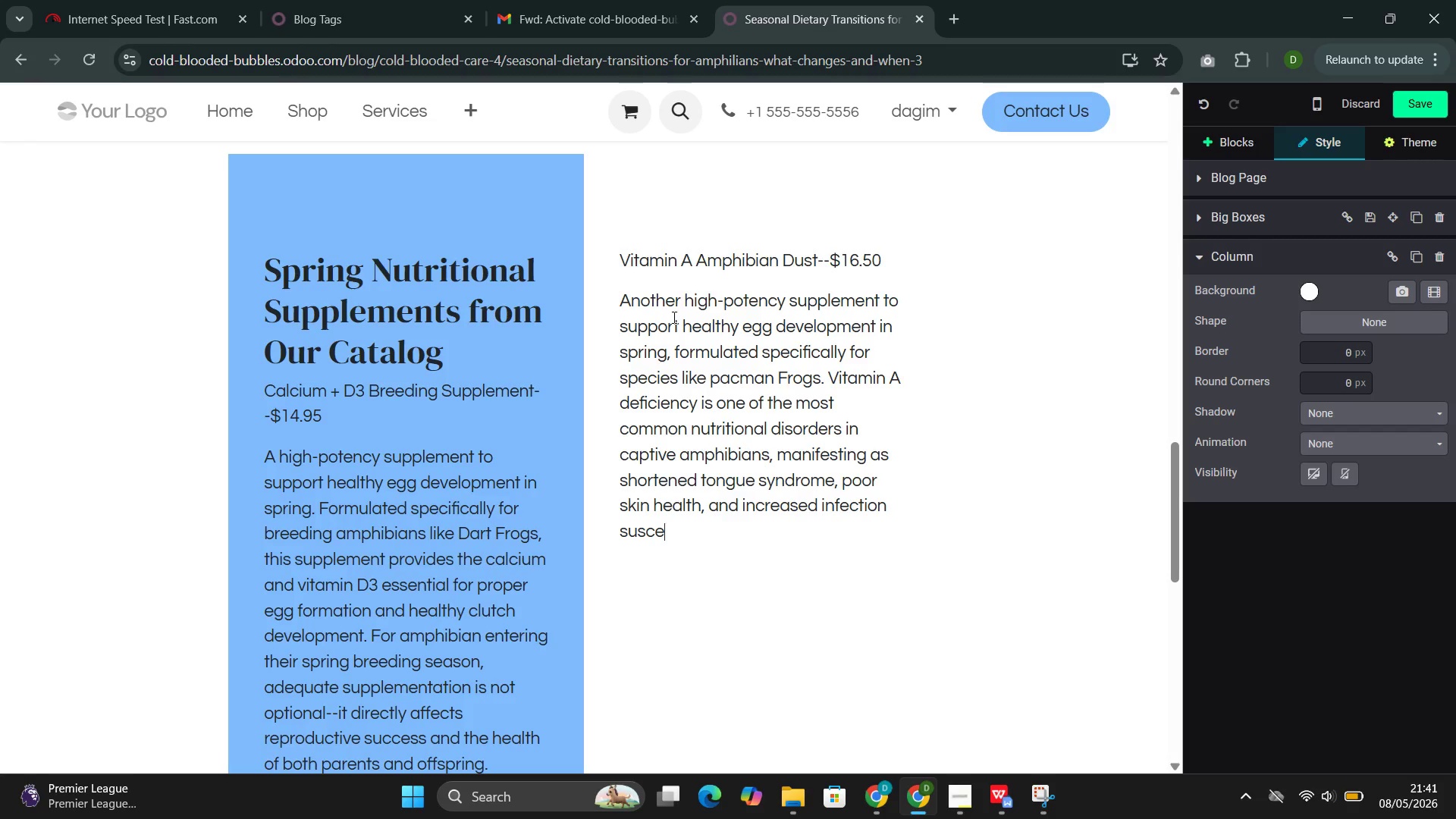 
type(ptibility. Regi)
key(Backspace)
type(ular dusting during the spring breeding)
 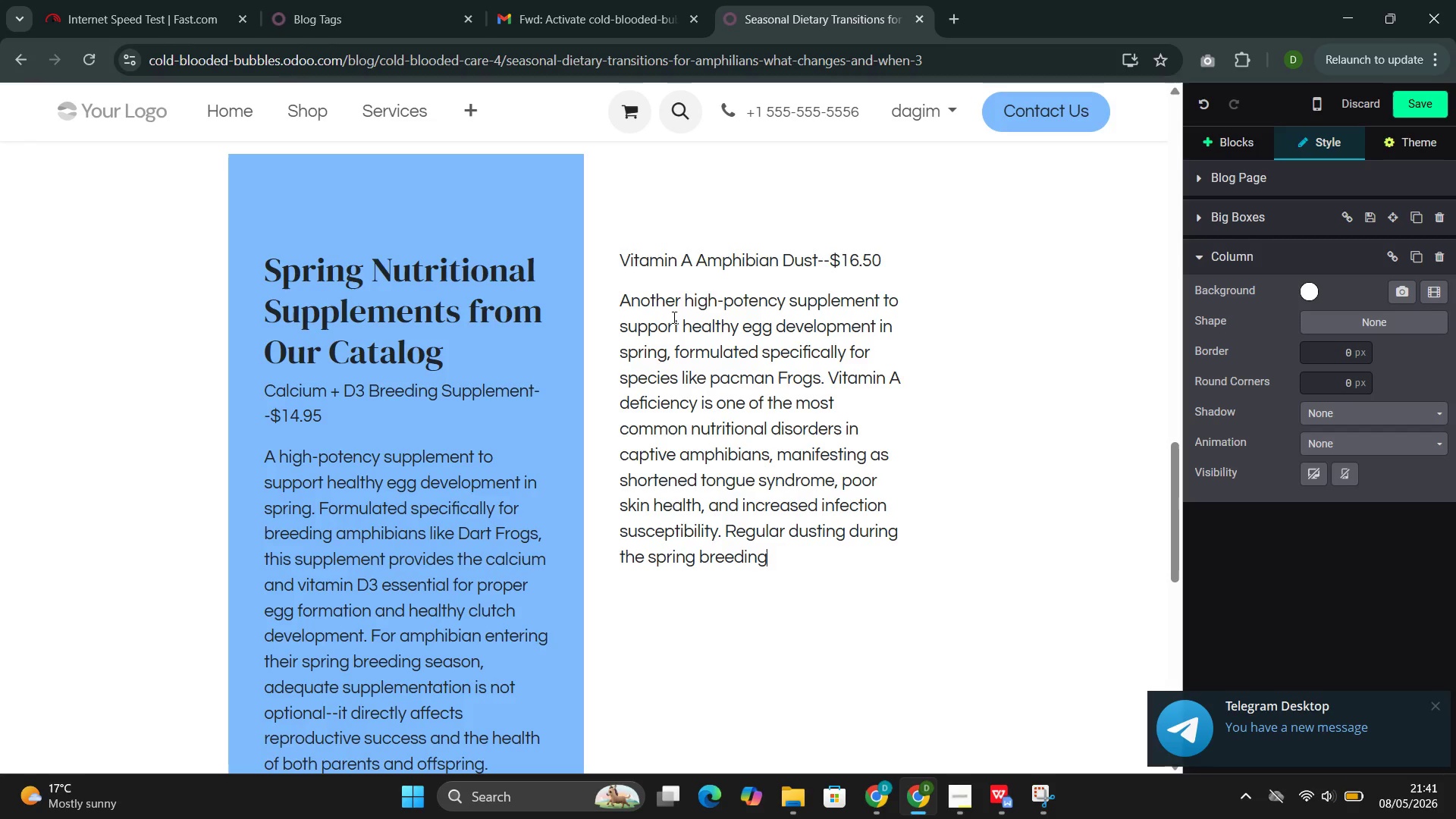 
type( season prevents these conditions)
 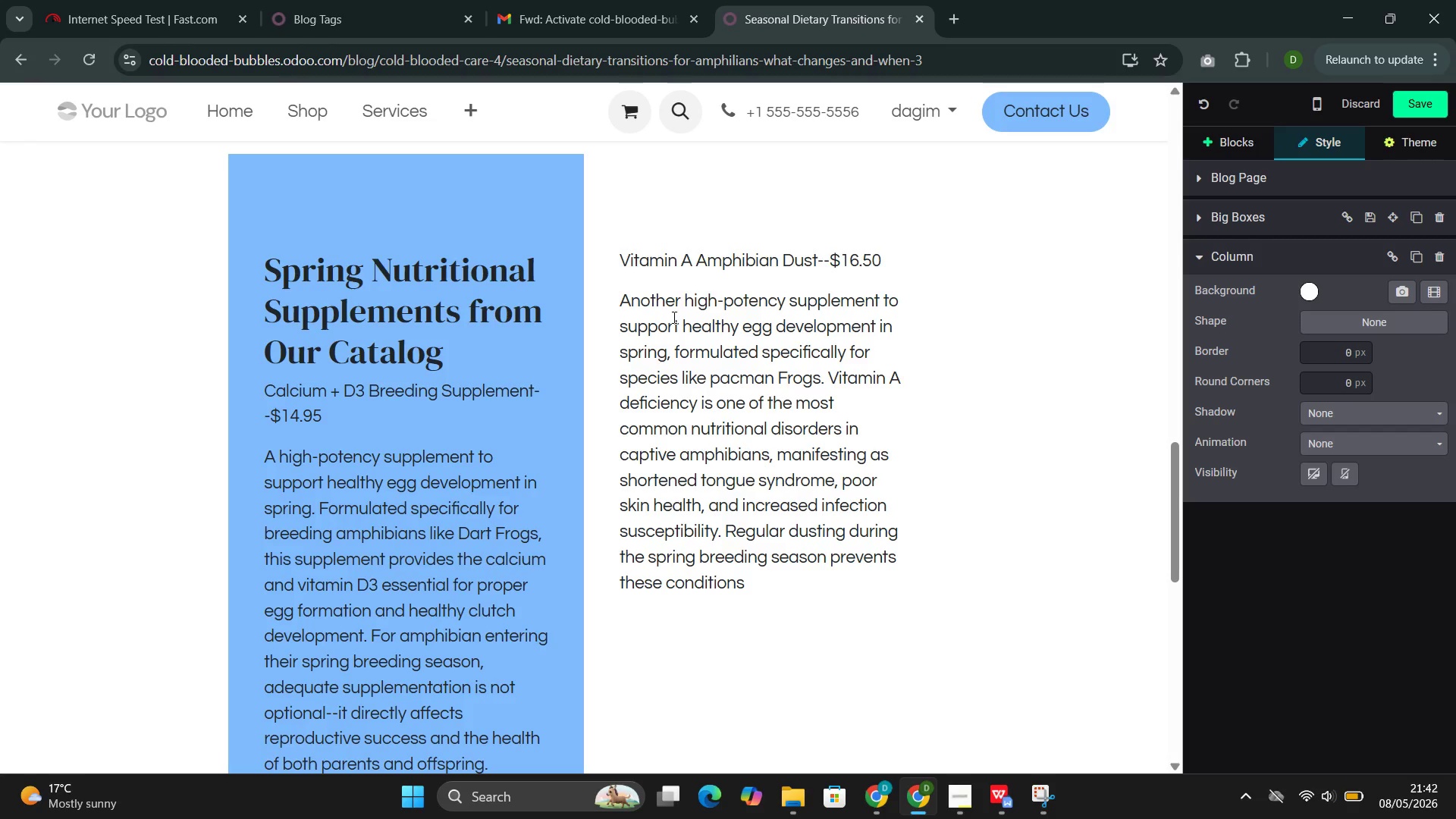 
key(Period)
 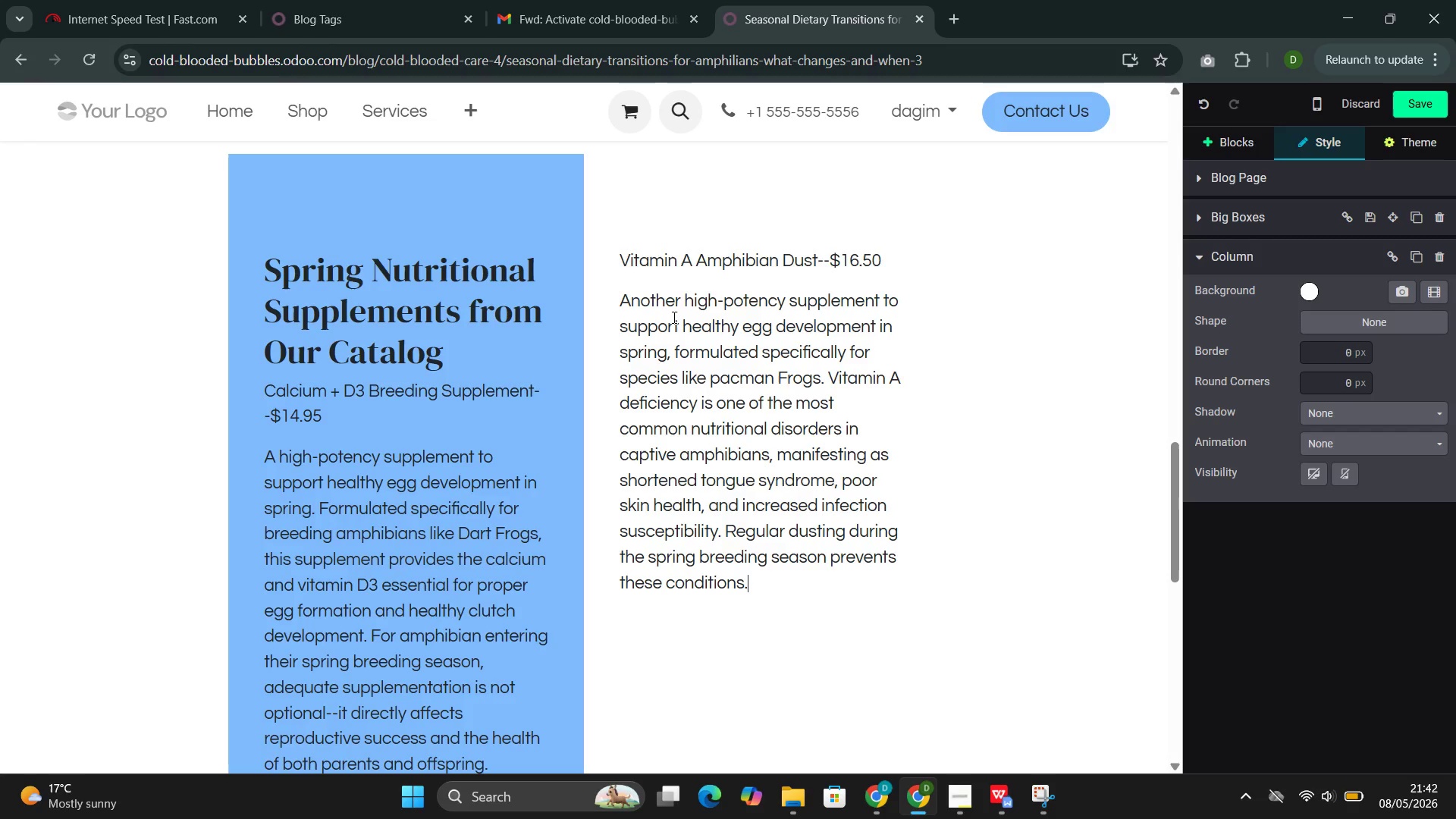 
wait(8.19)
 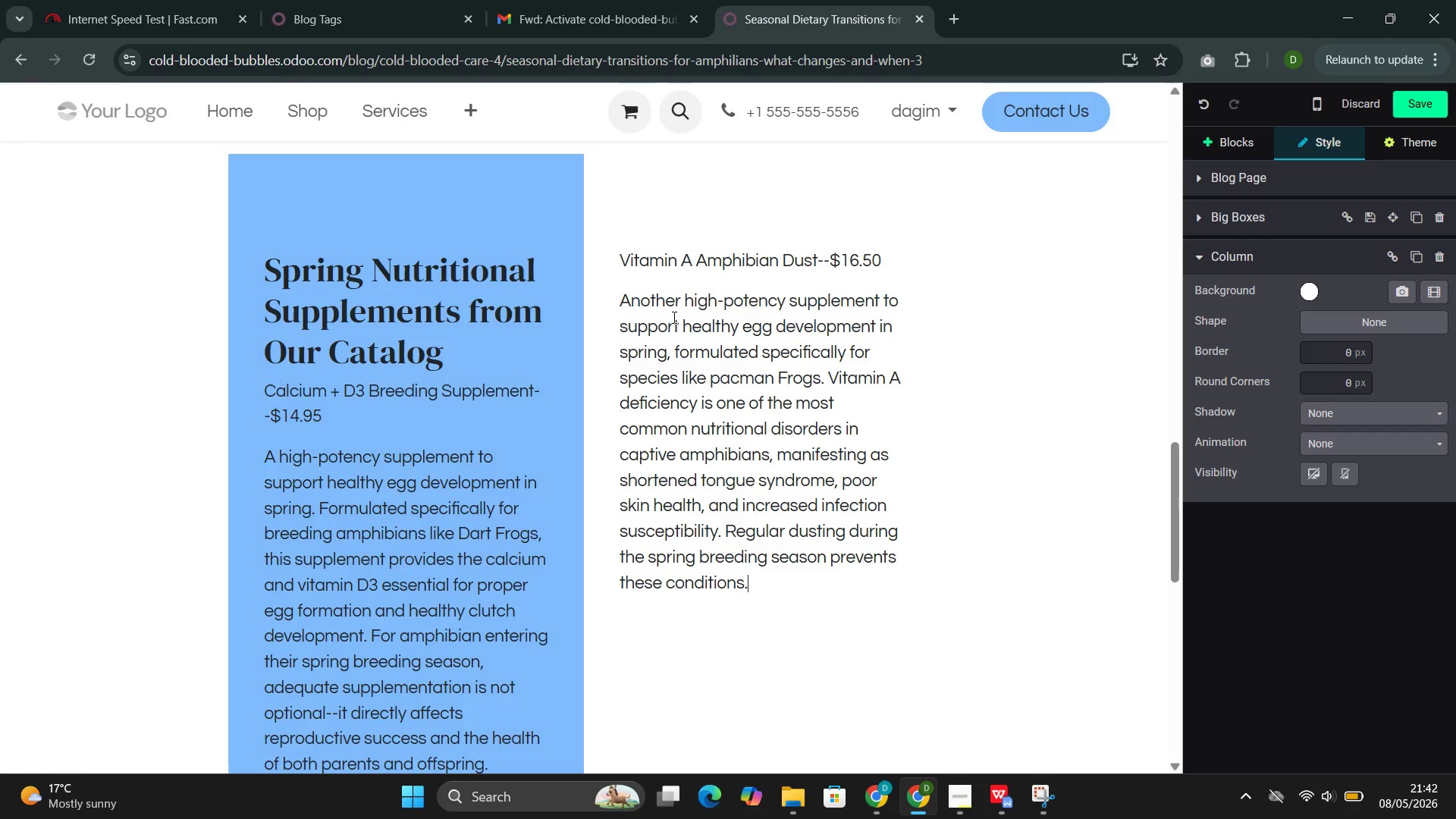 
left_click([897, 692])
 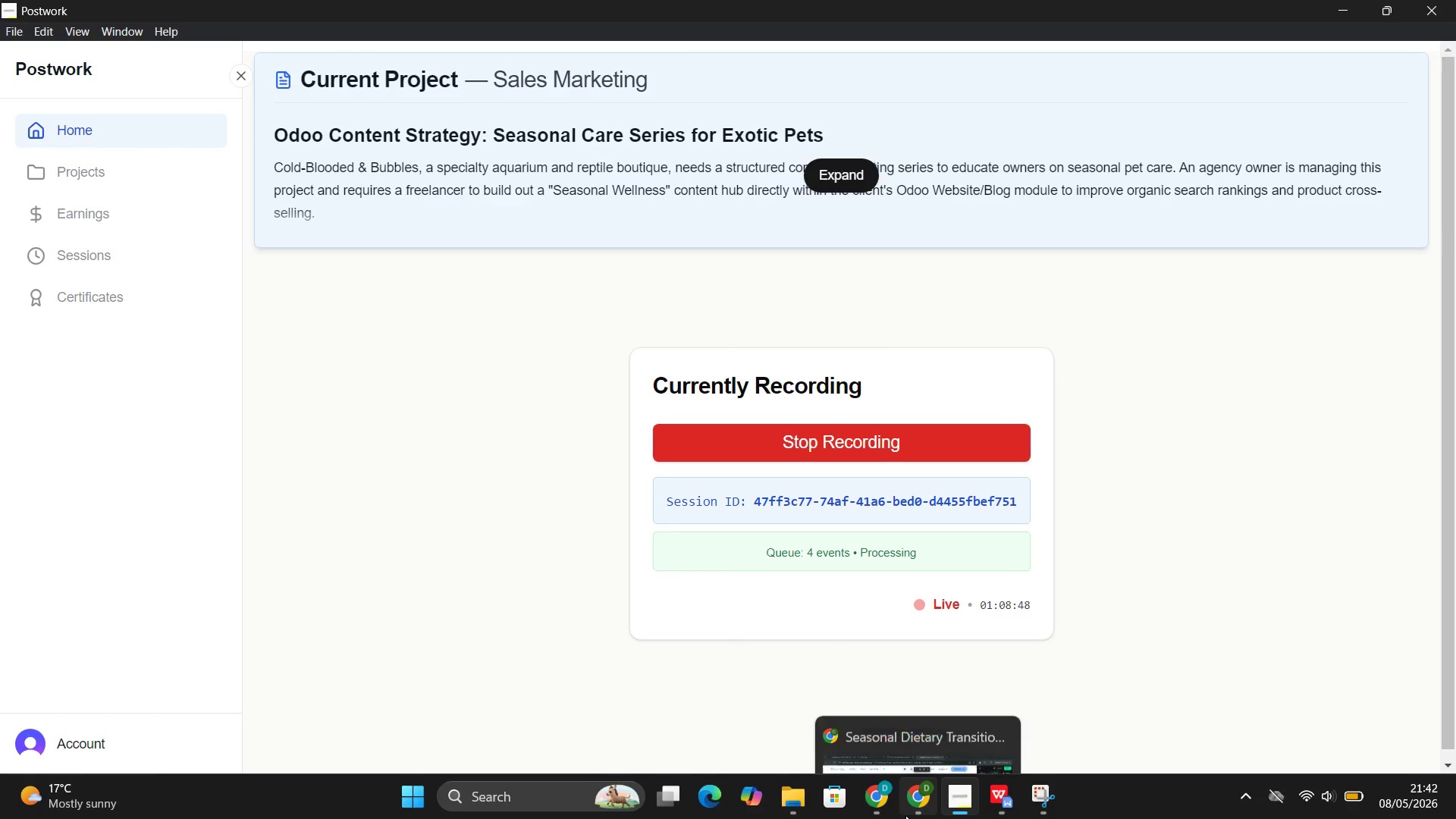 
left_click([881, 692])
 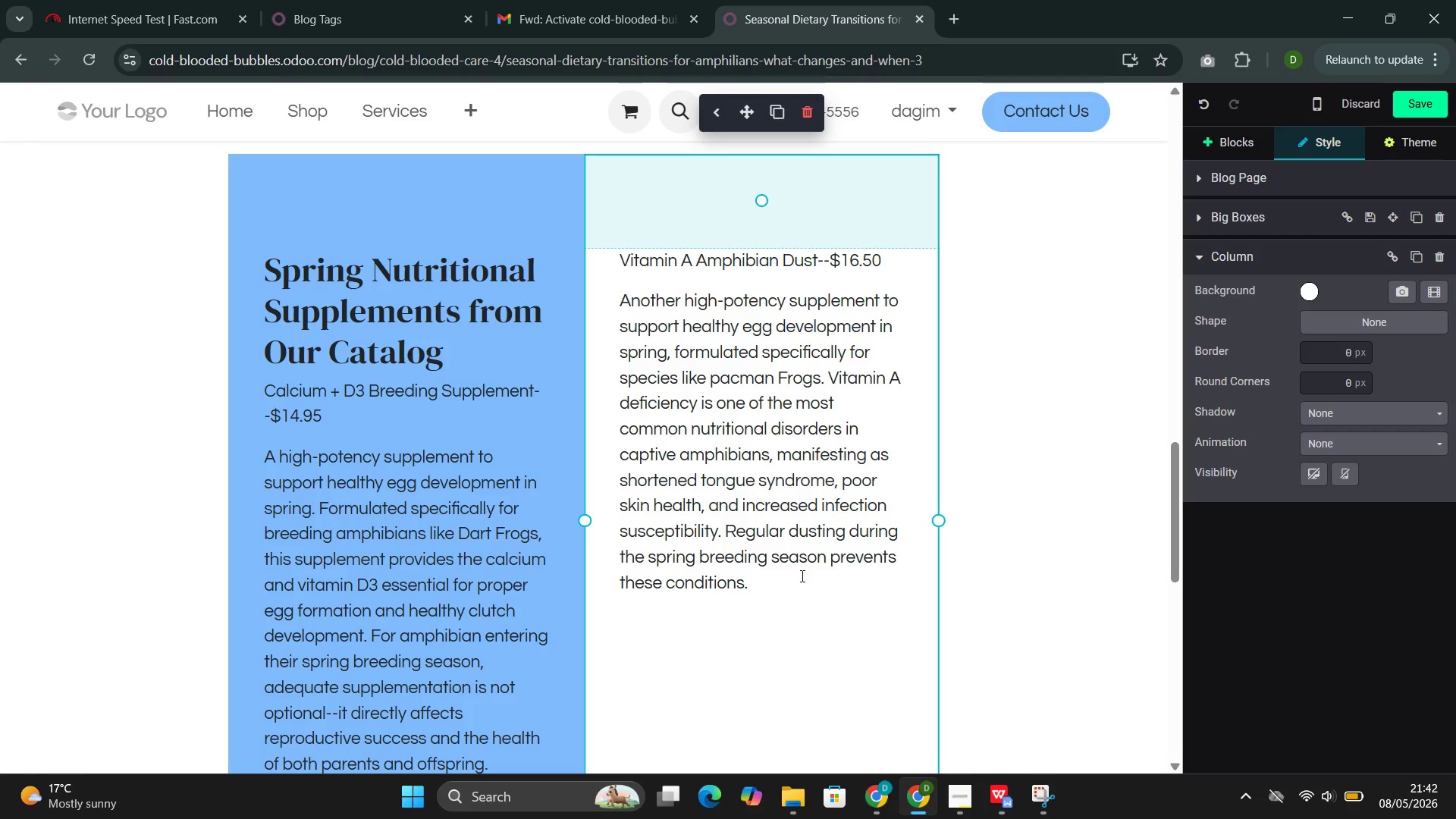 
wait(8.11)
 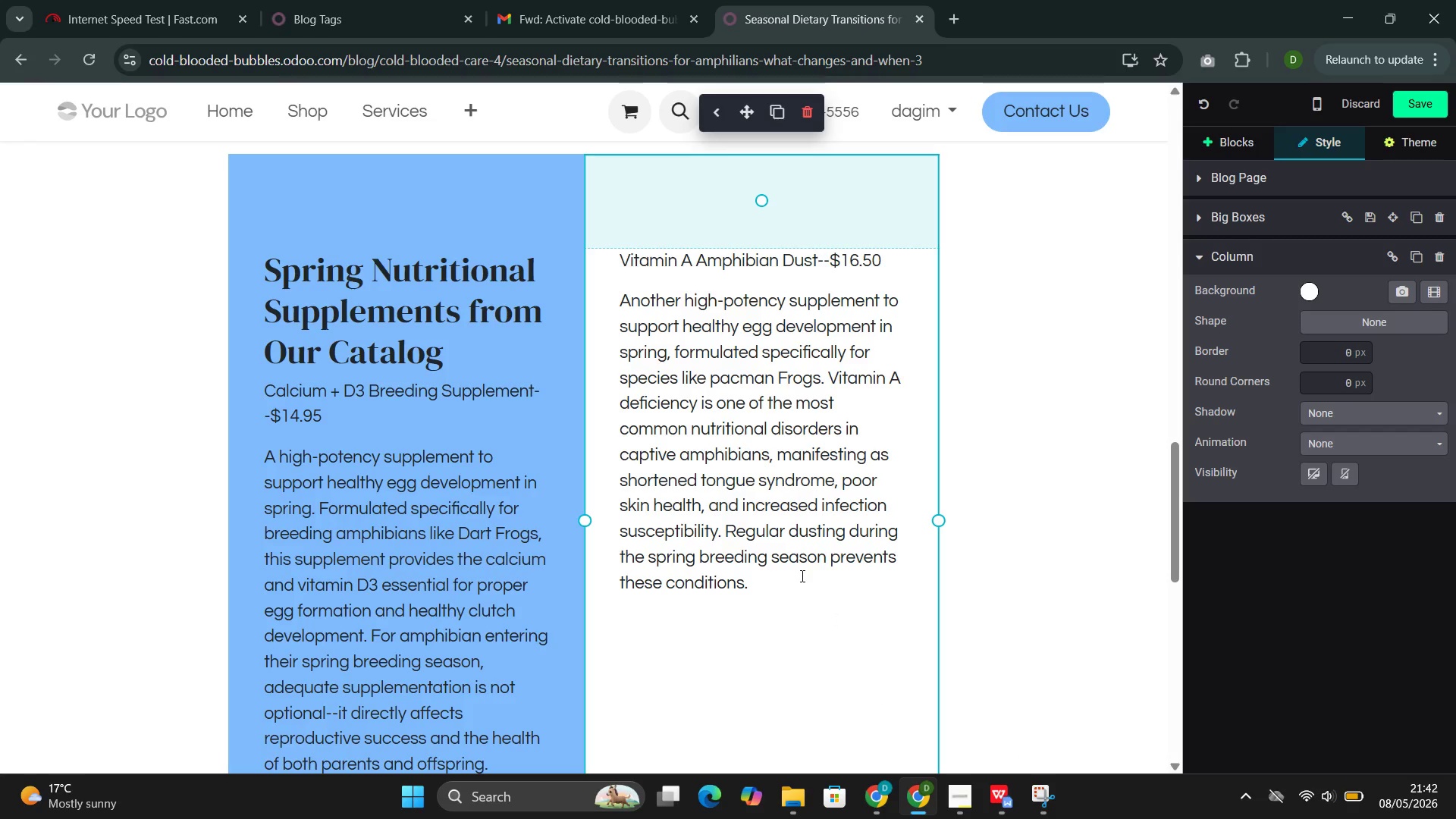 
left_click([1408, 96])
 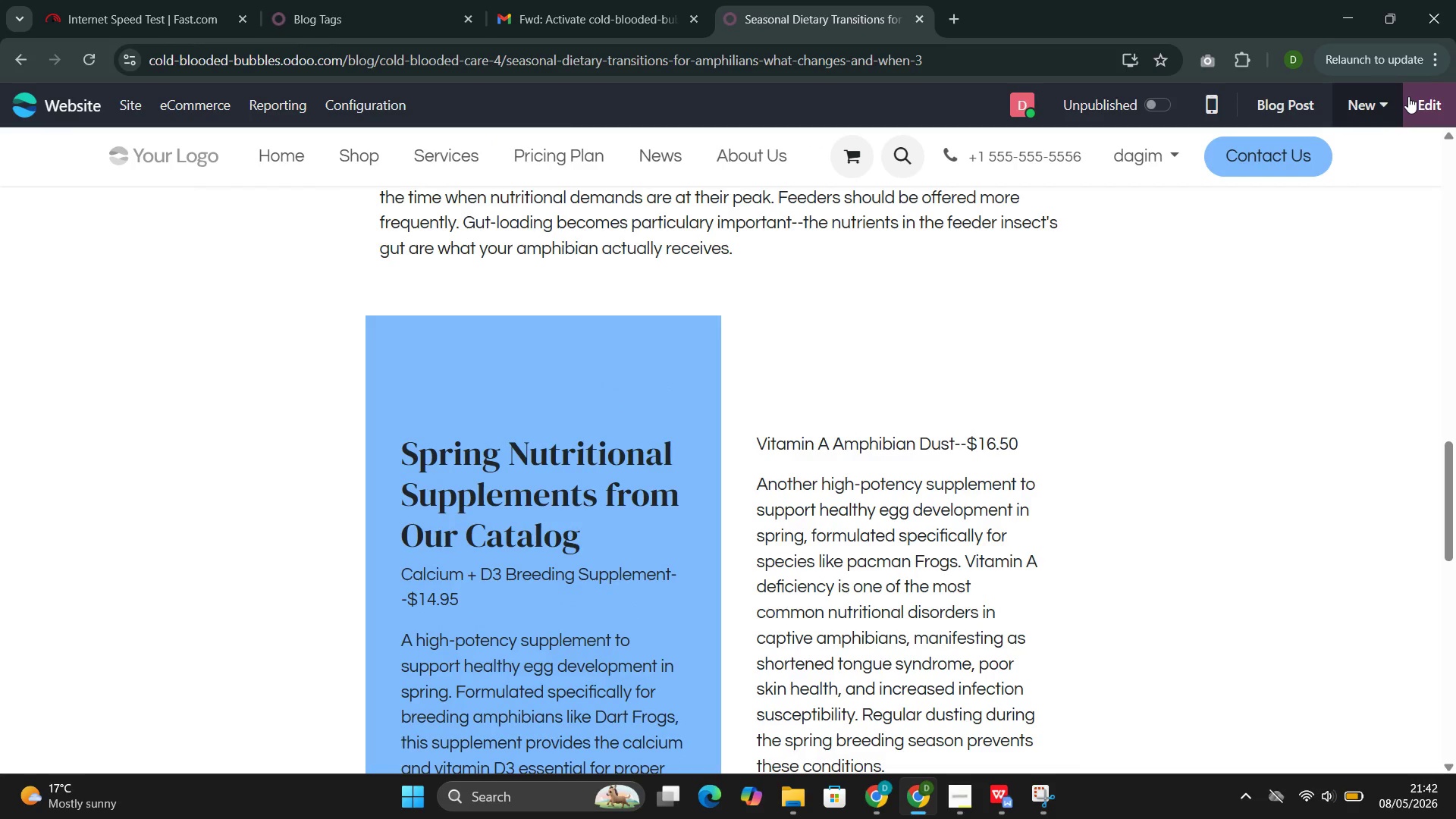 
wait(14.66)
 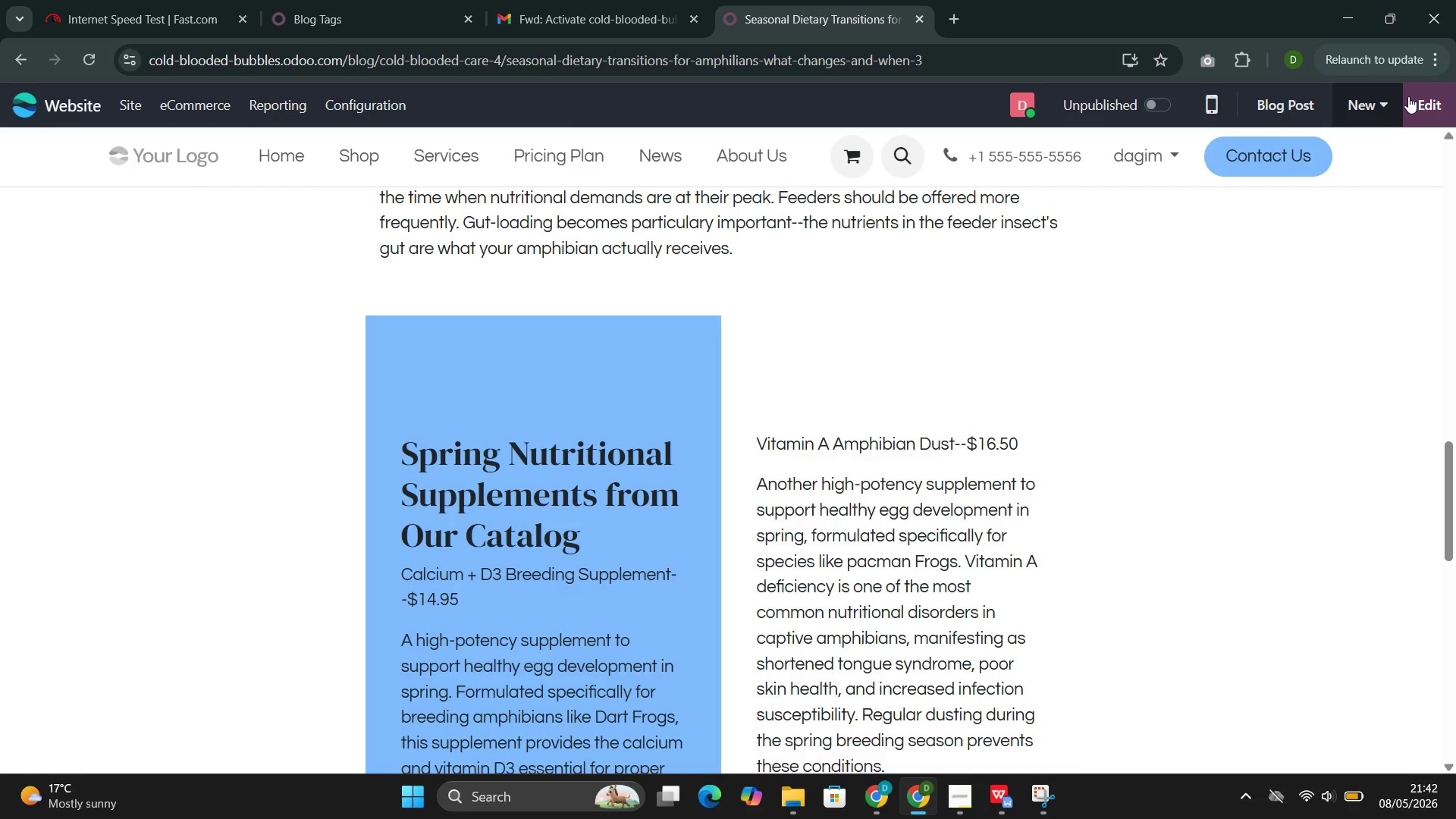 
left_click([1355, 102])
 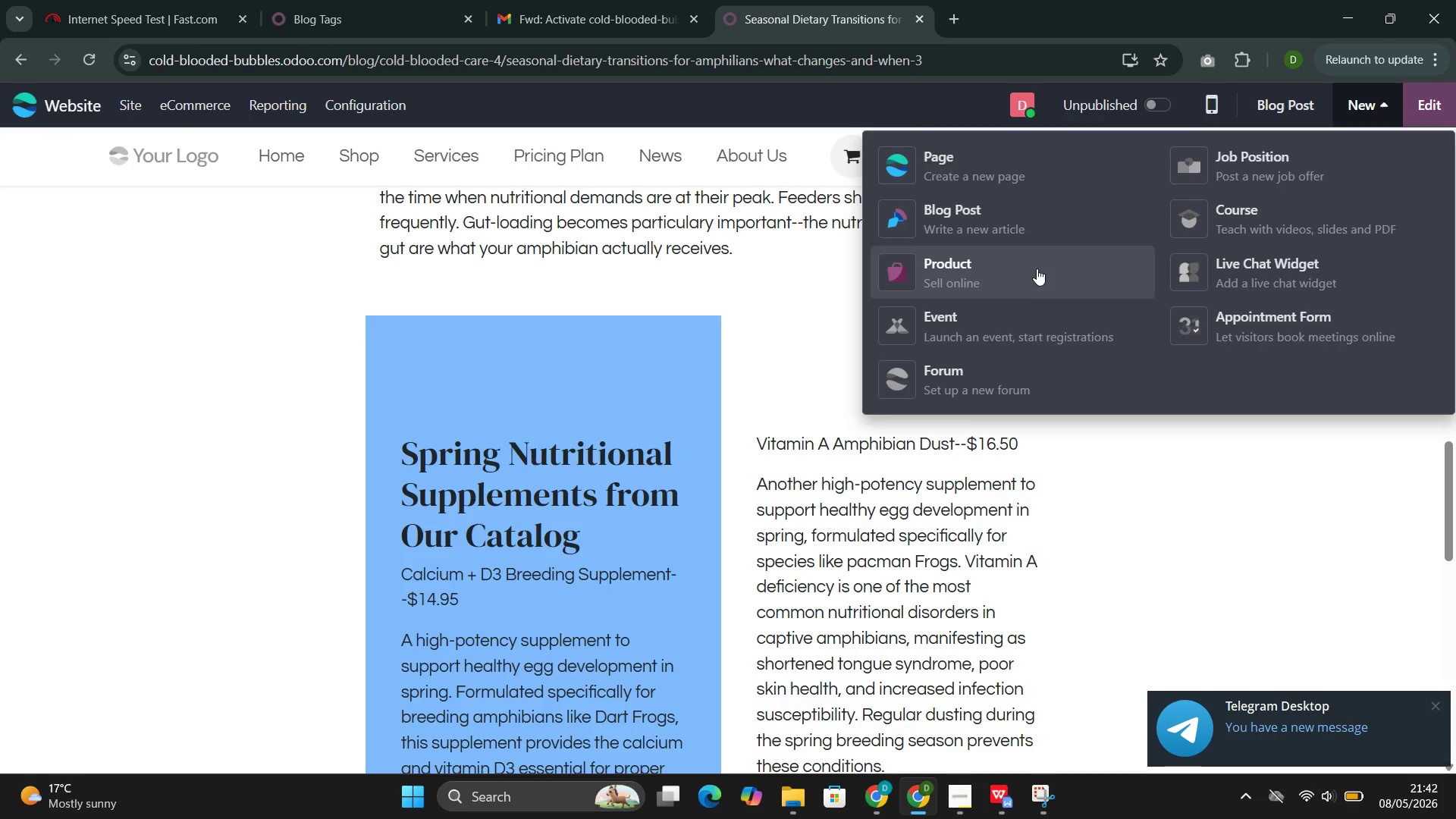 
left_click([1009, 286])
 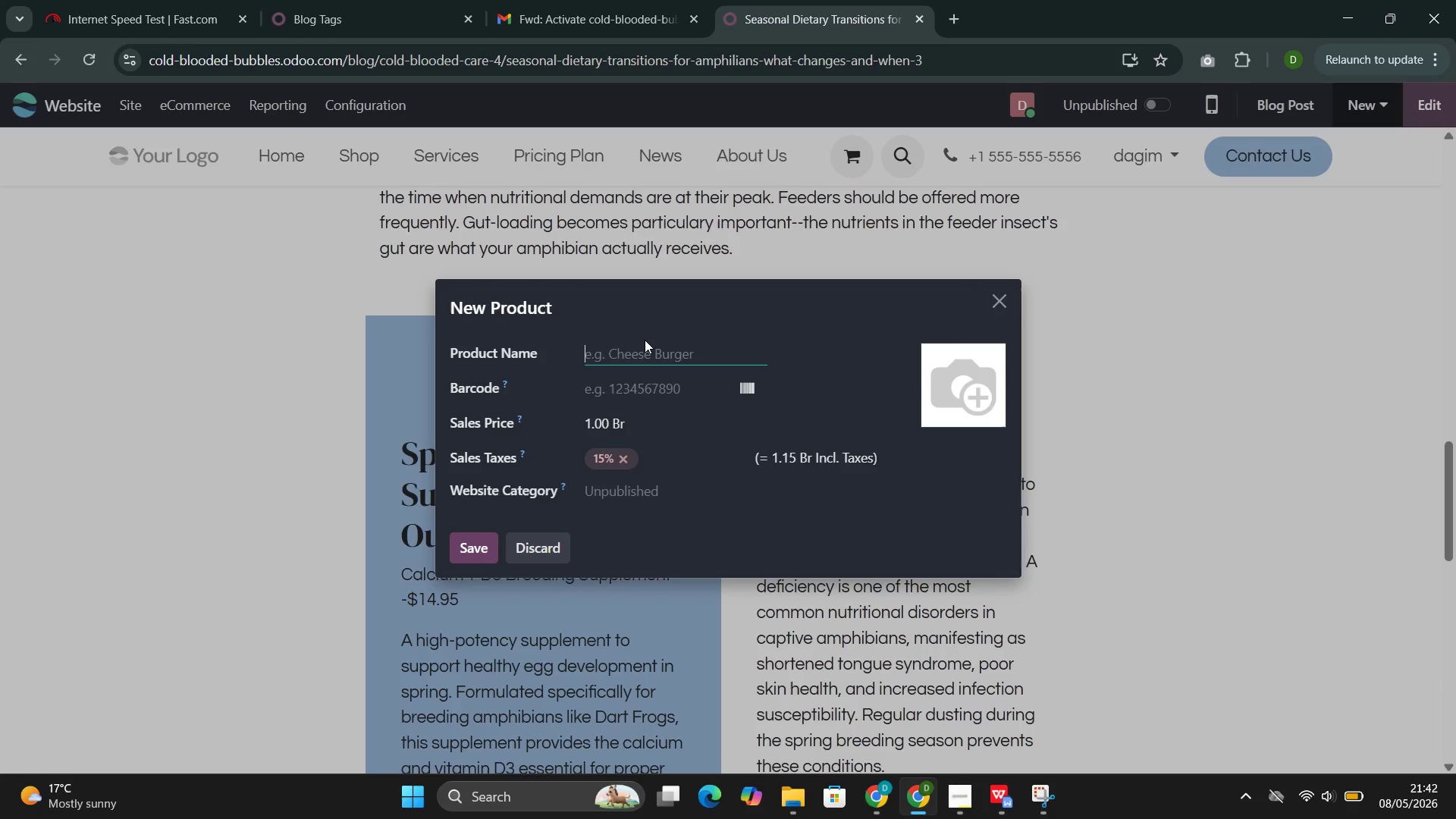 
left_click([637, 356])
 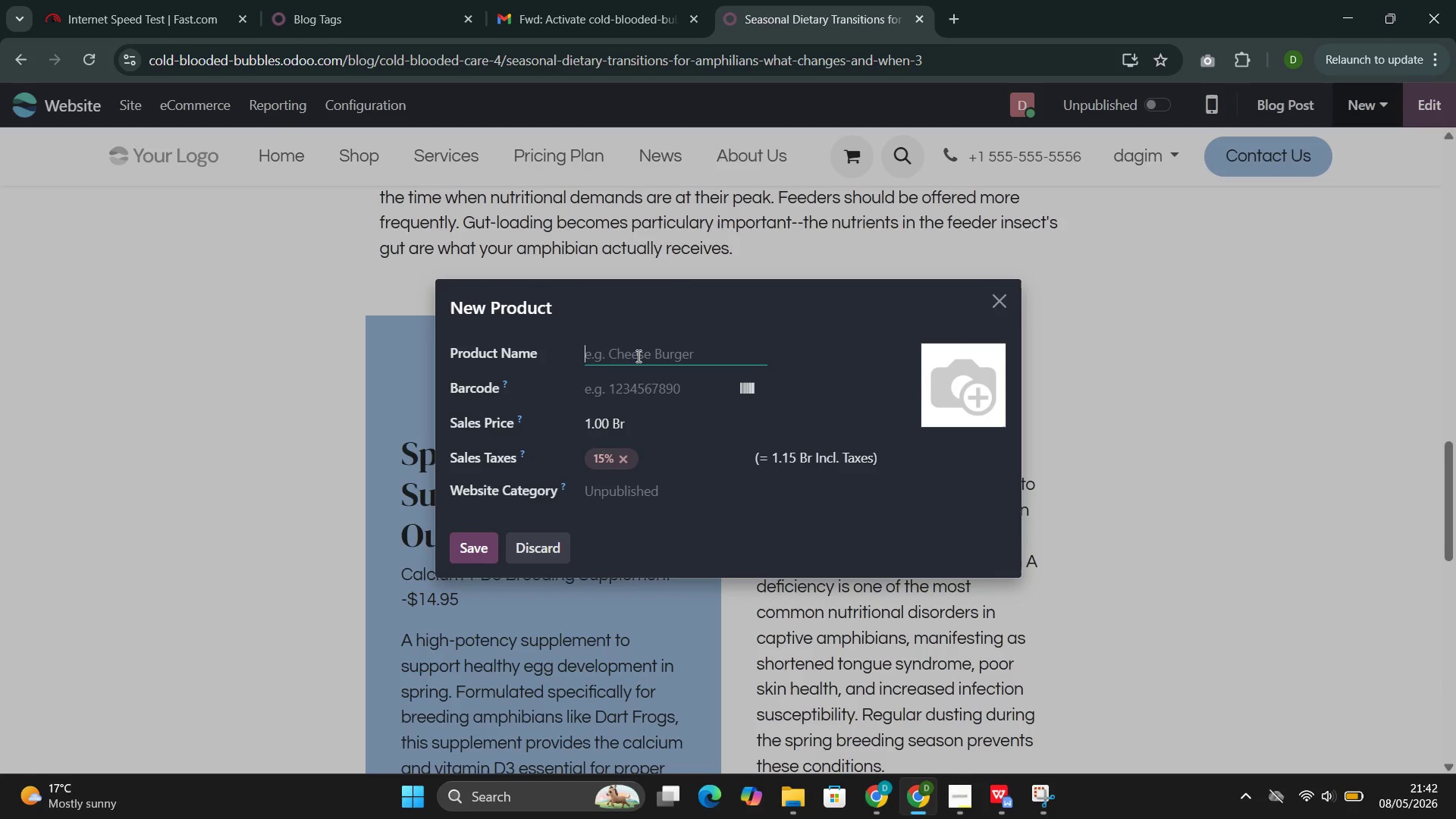 
key(Shift+A)
 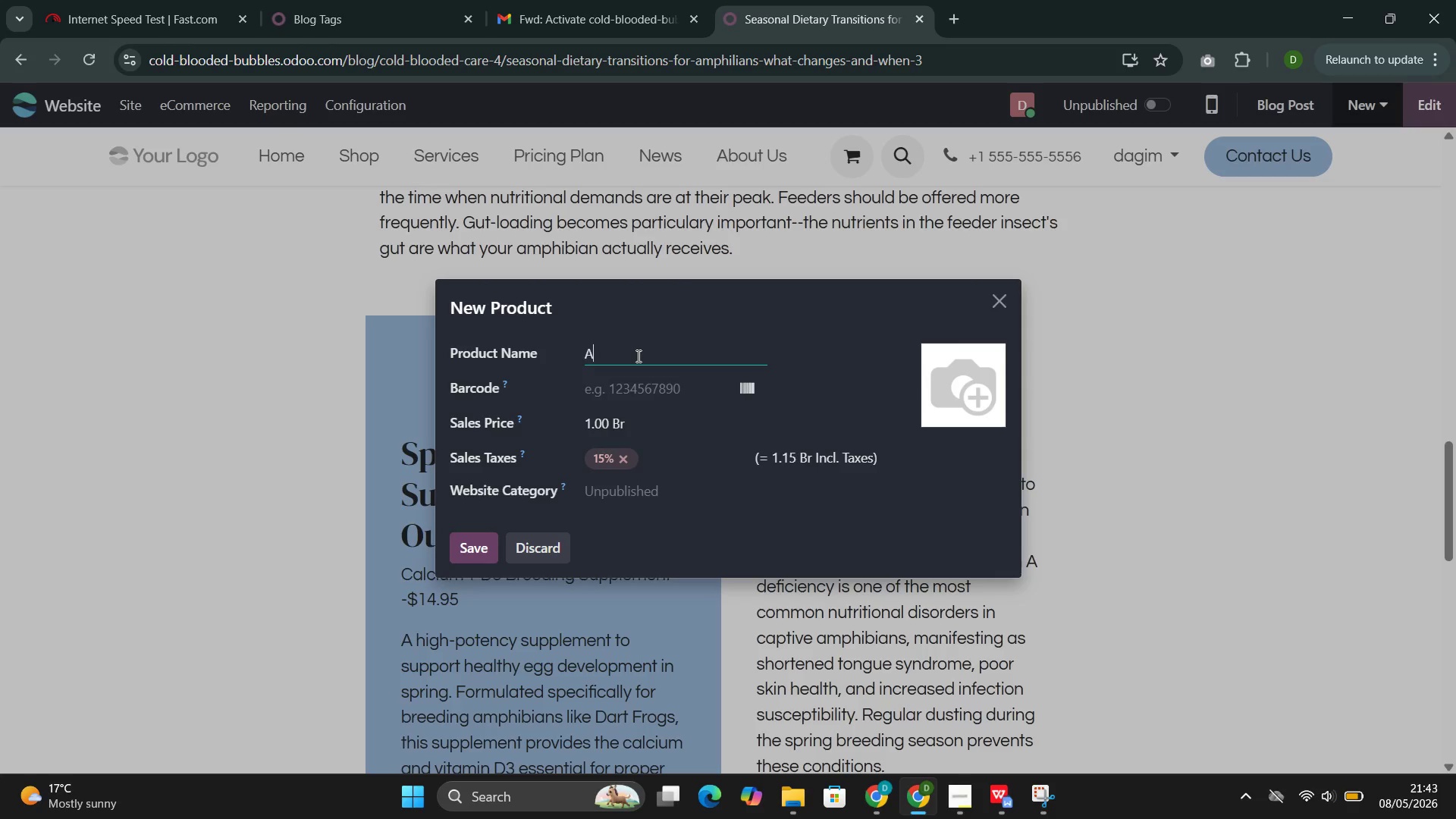 
wait(6.0)
 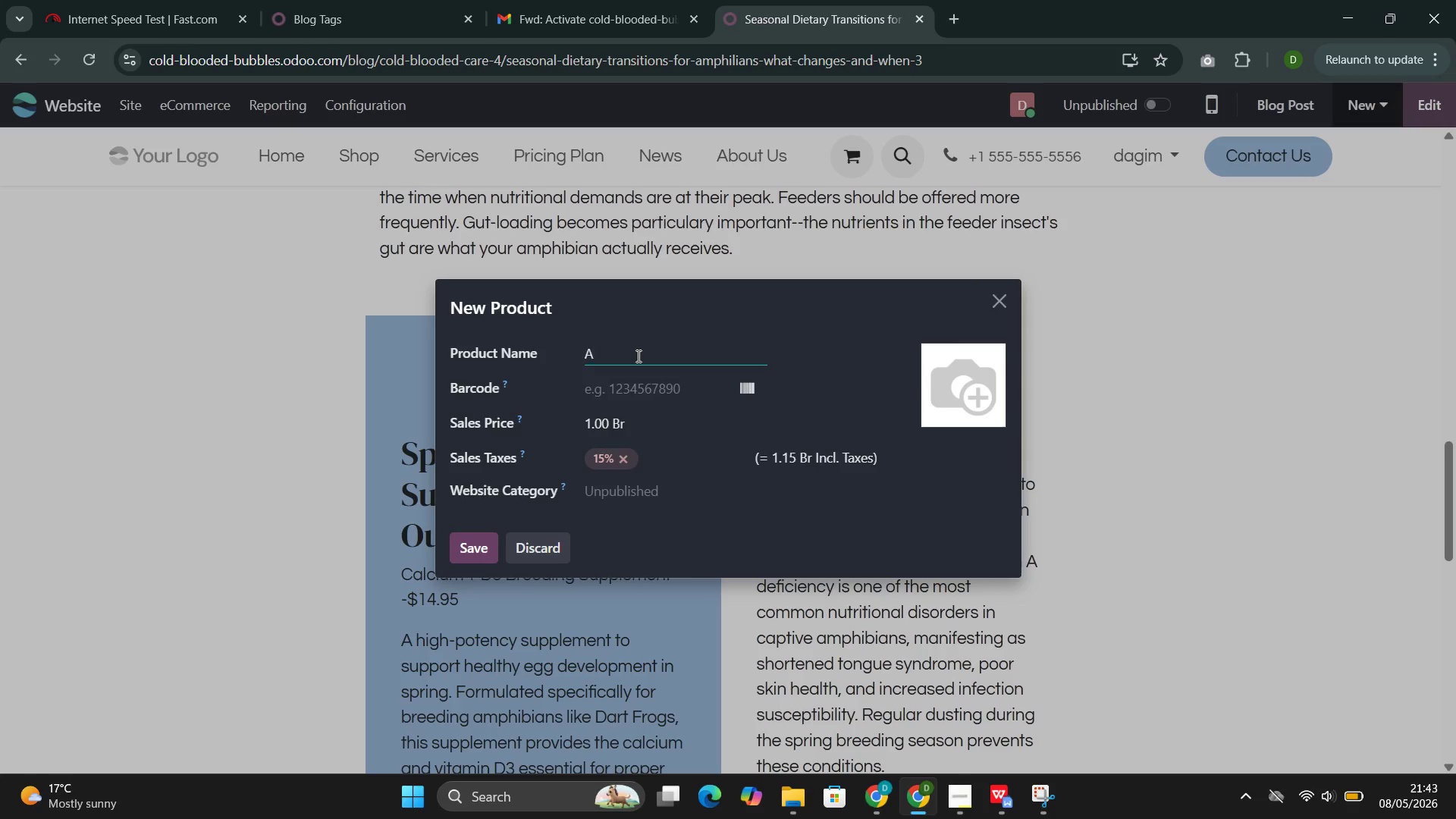 
type(mphibian)
 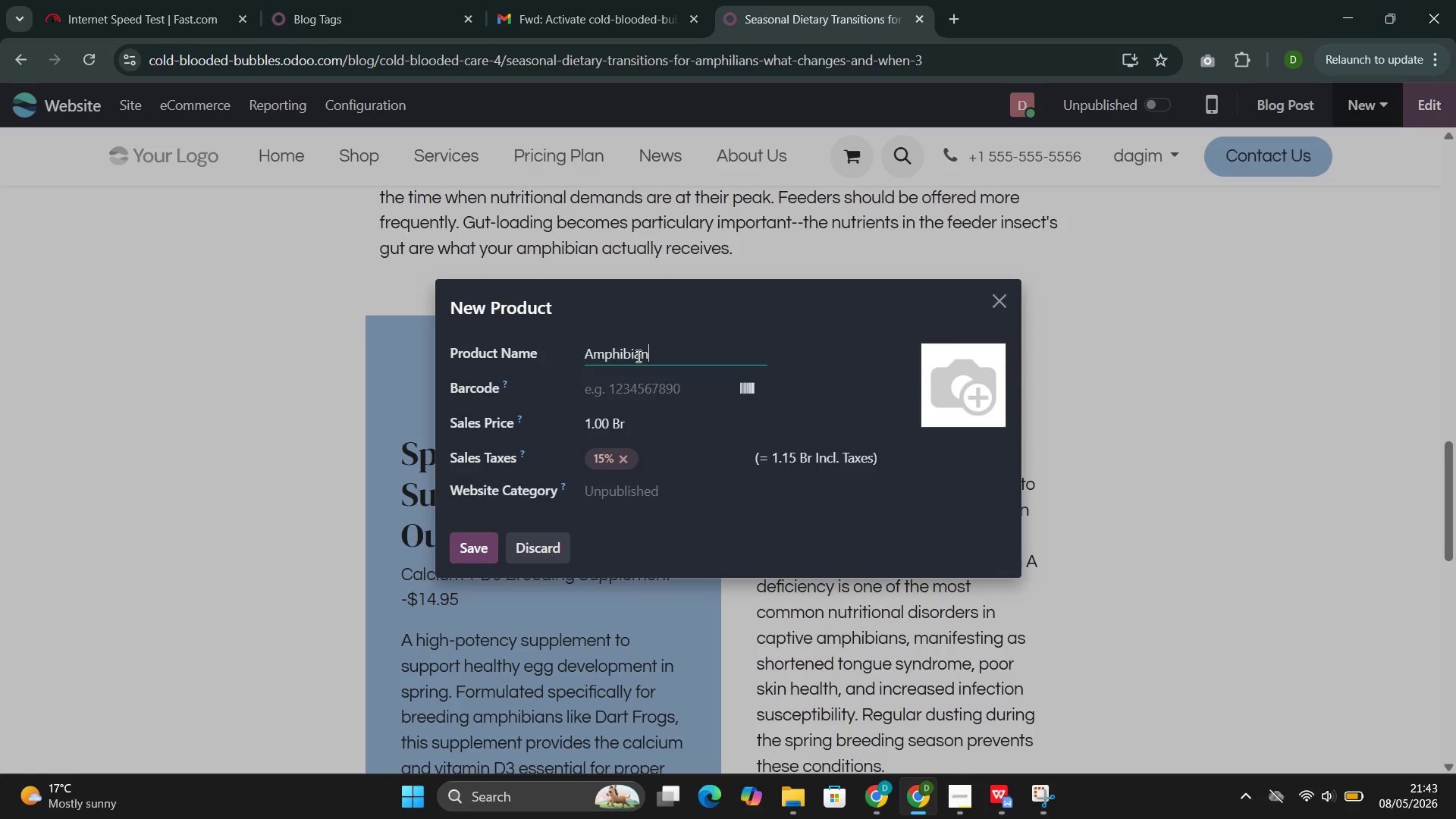 
wait(5.83)
 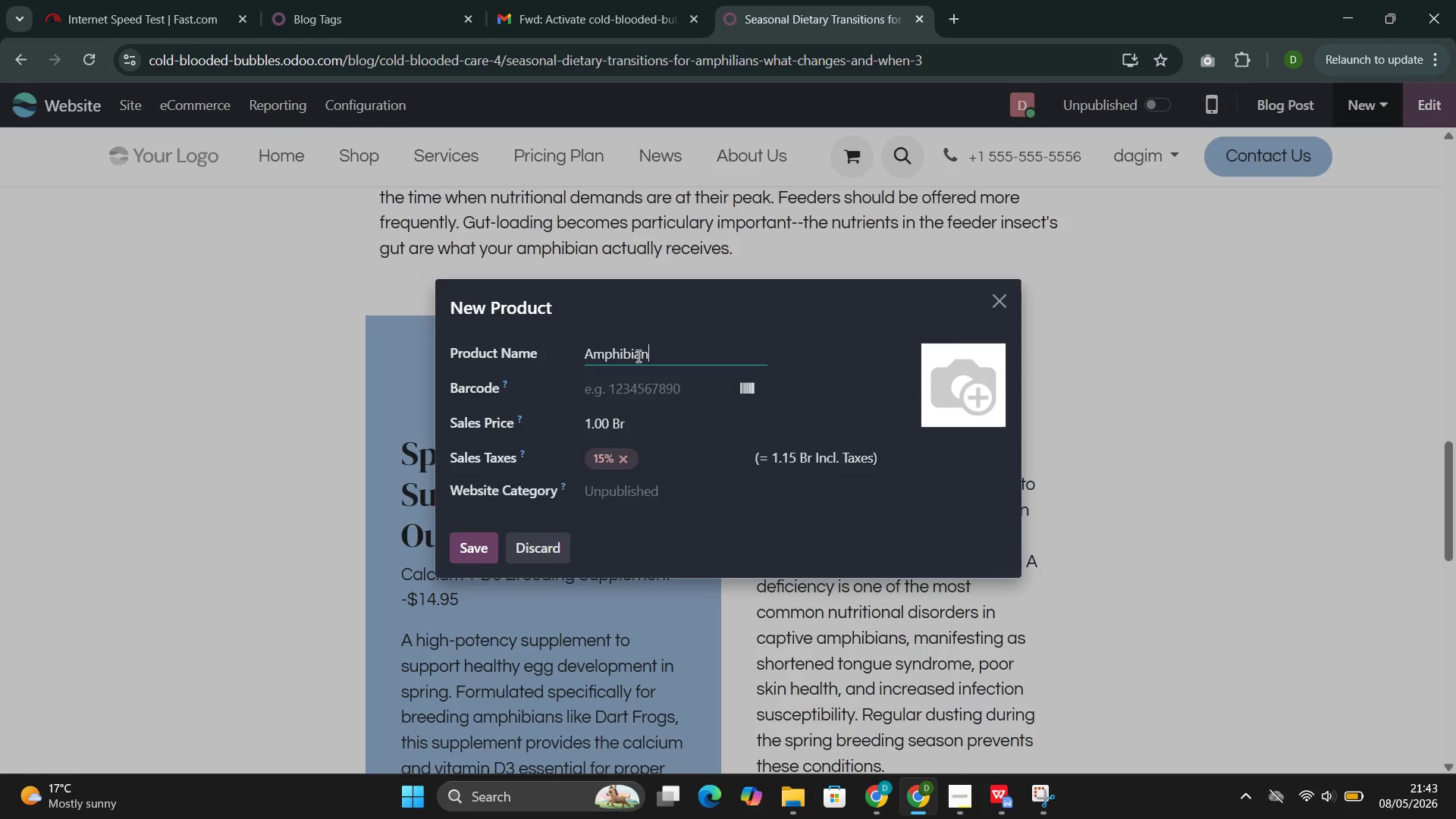 
left_click([645, 386])
 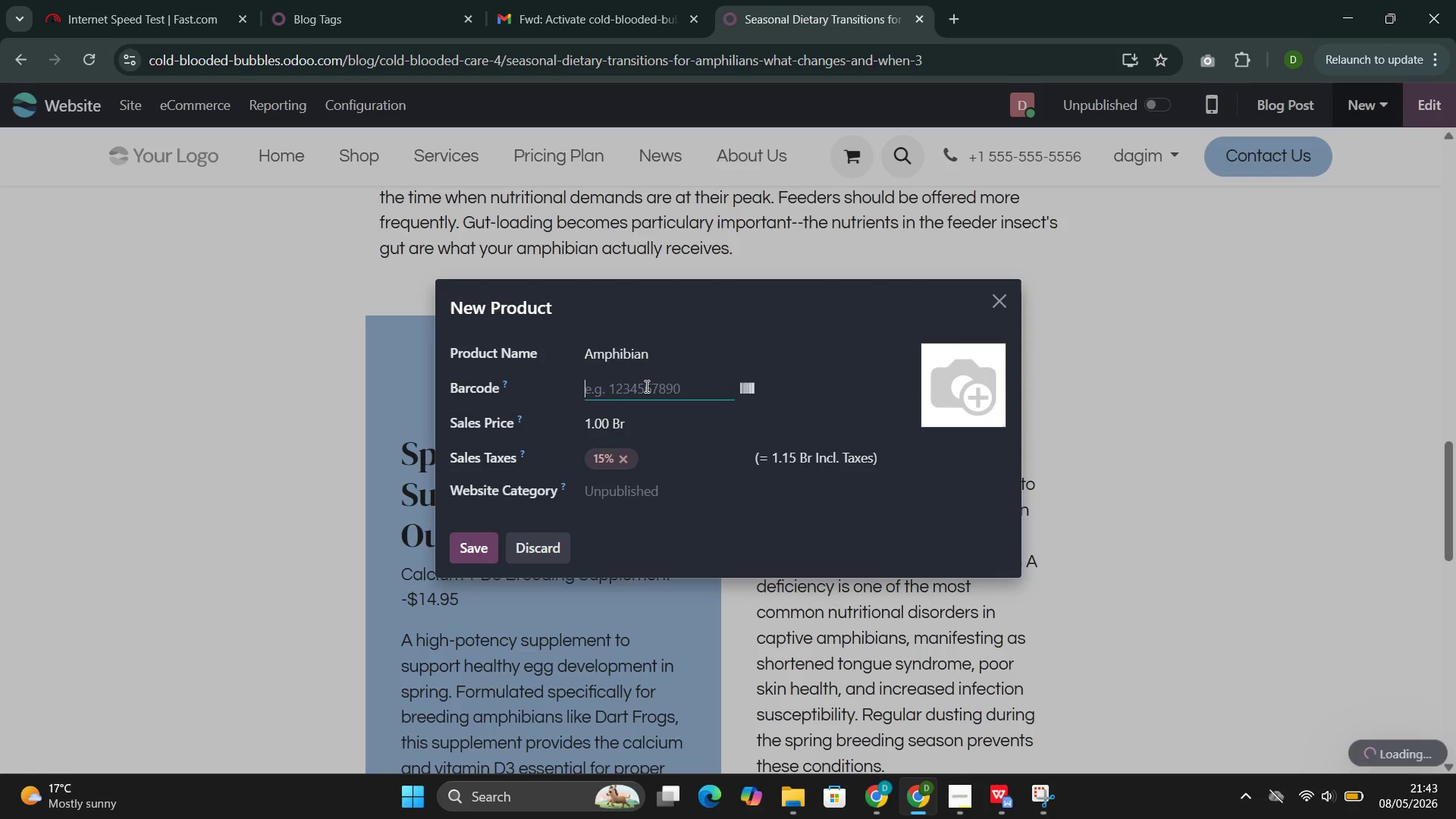 
type(1345678)
 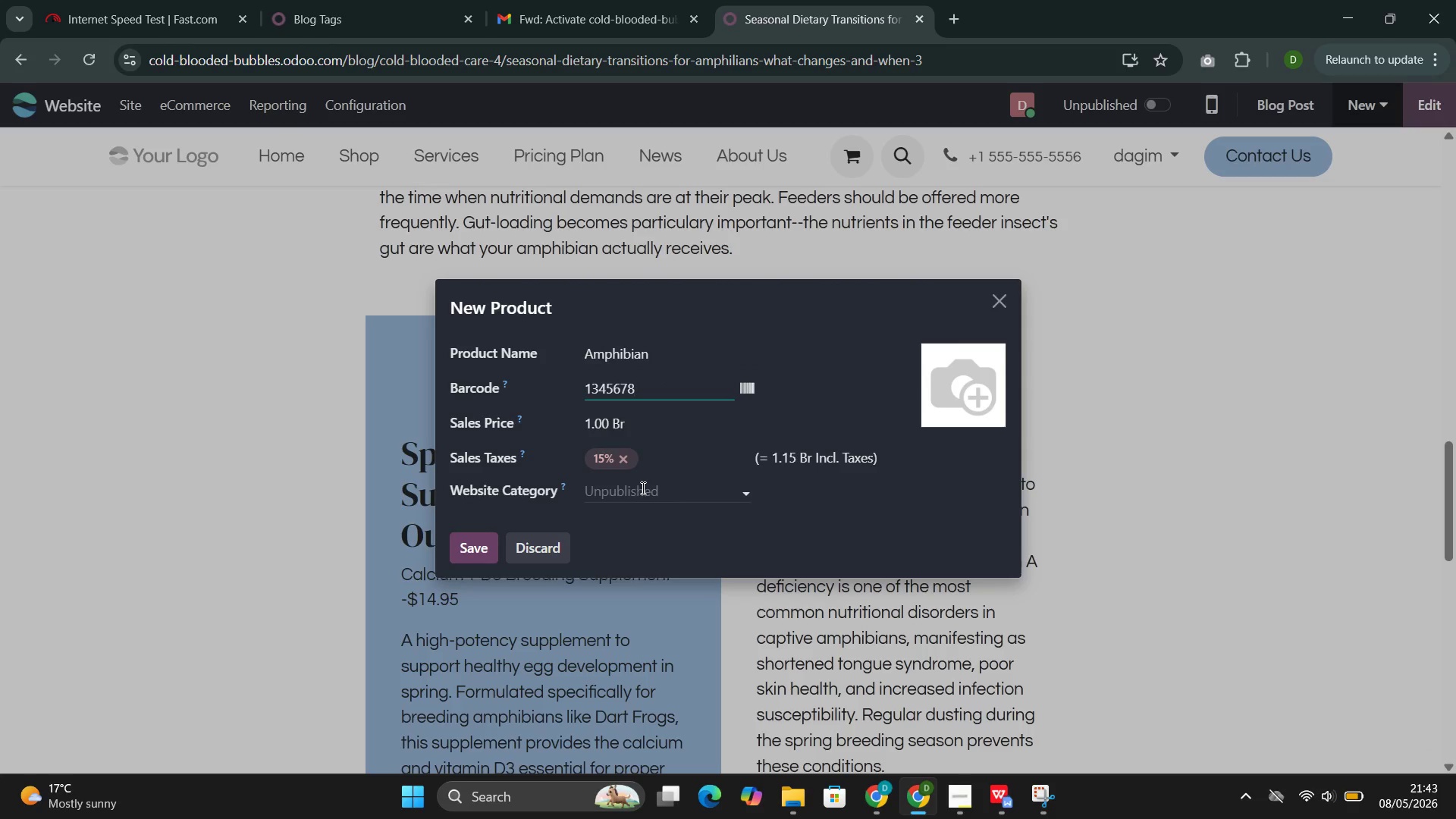 
left_click([642, 488])
 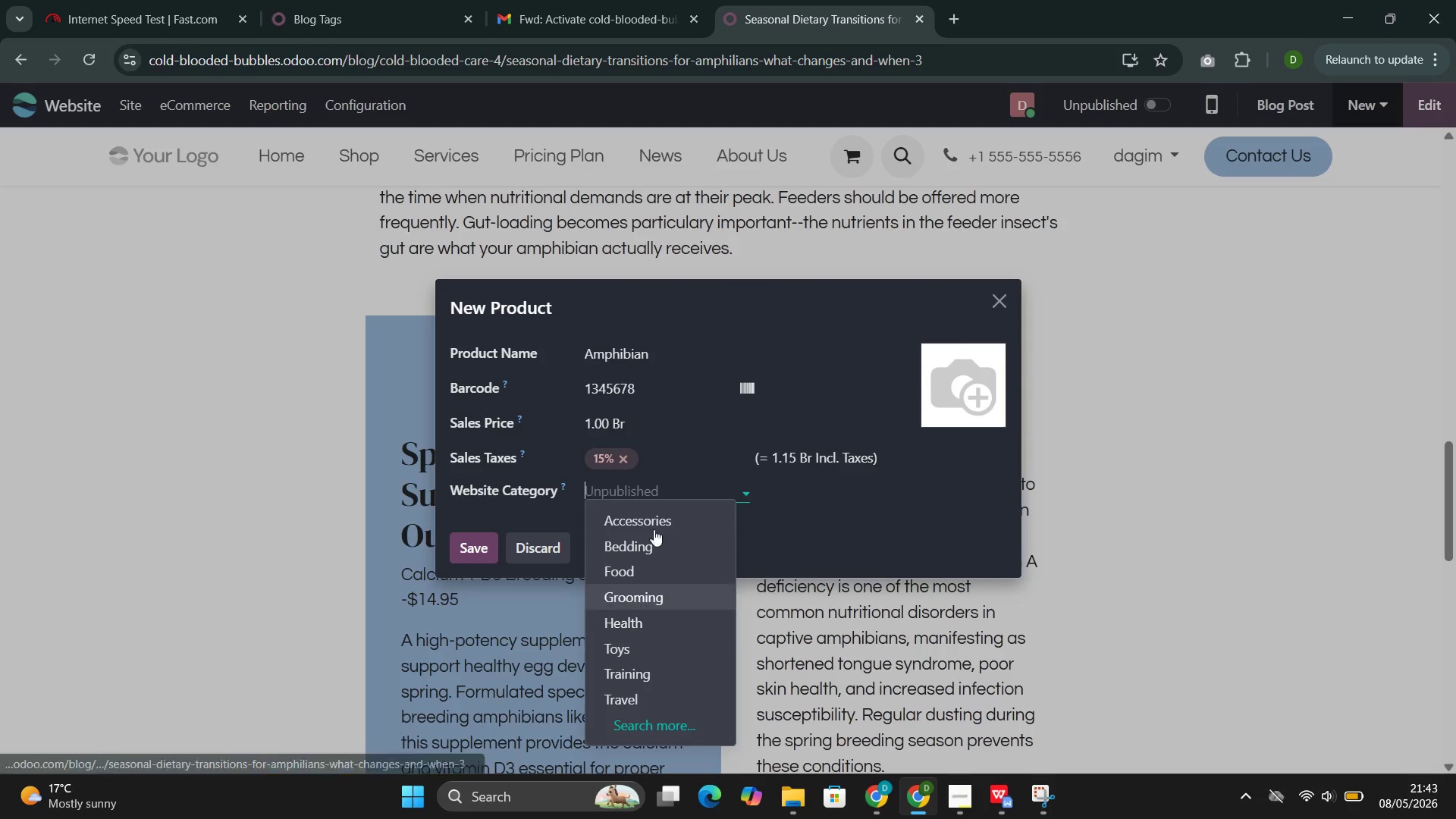 
type(ani)
 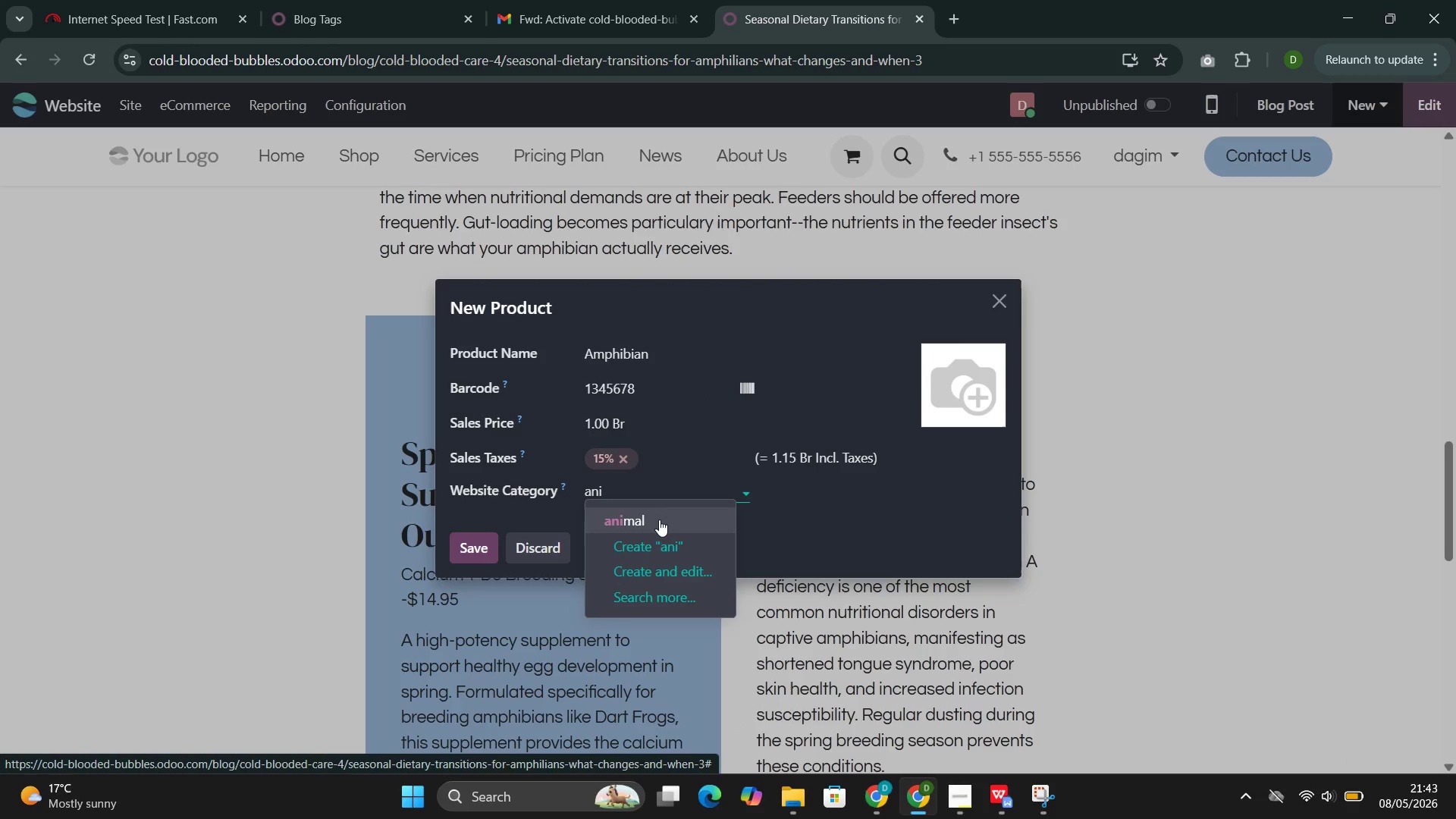 
left_click([646, 522])
 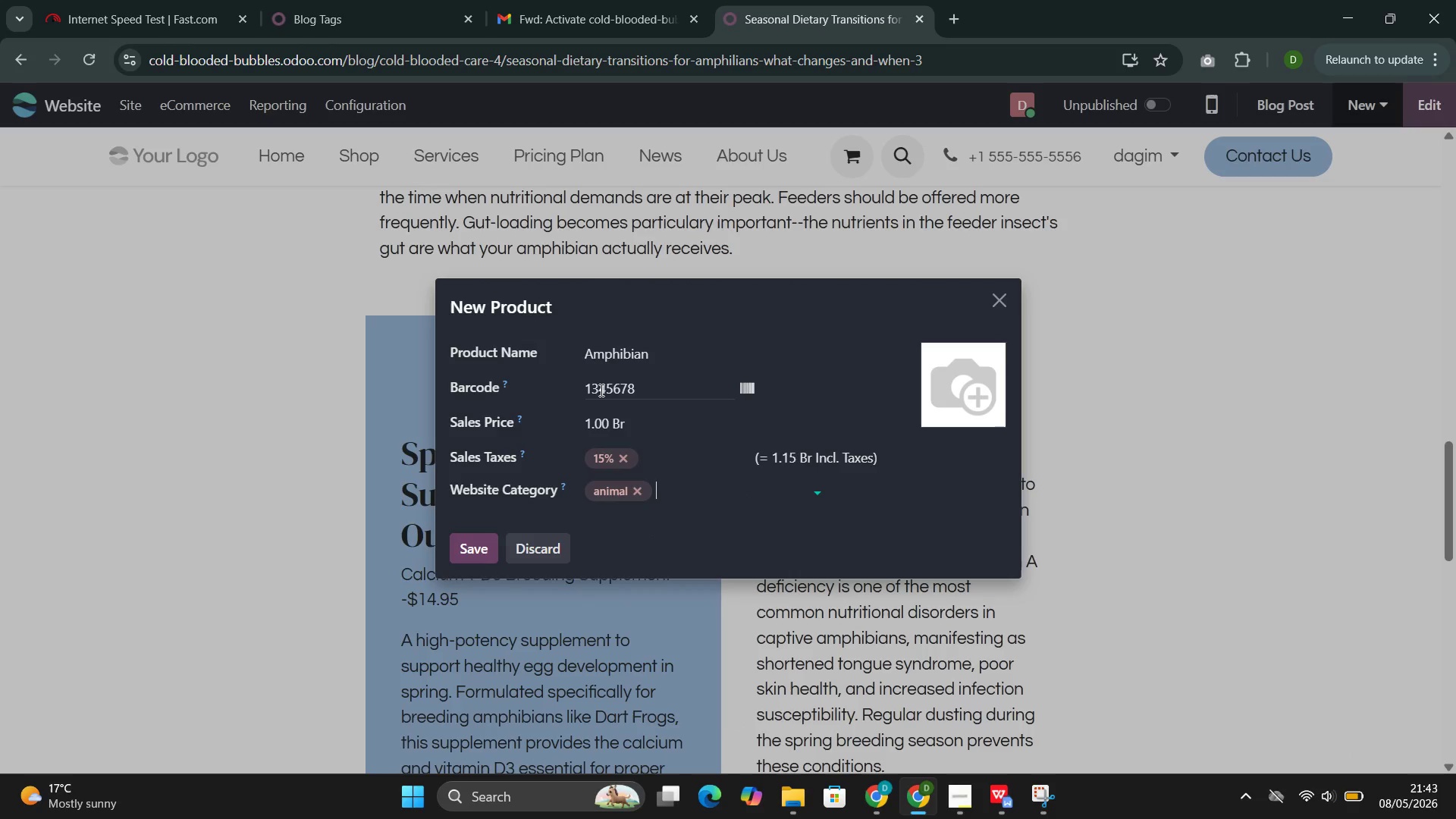 
left_click([599, 419])
 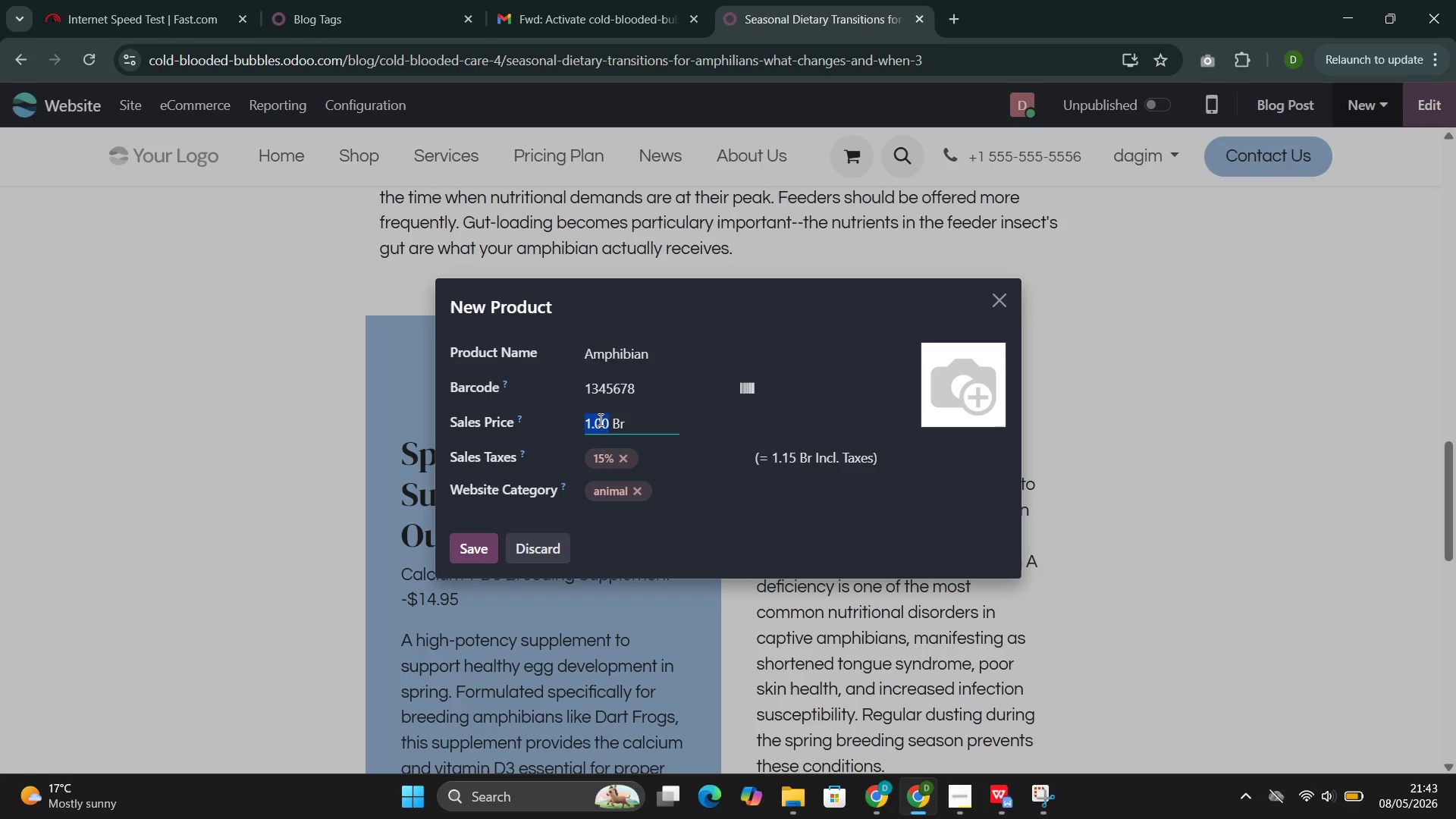 
wait(10.39)
 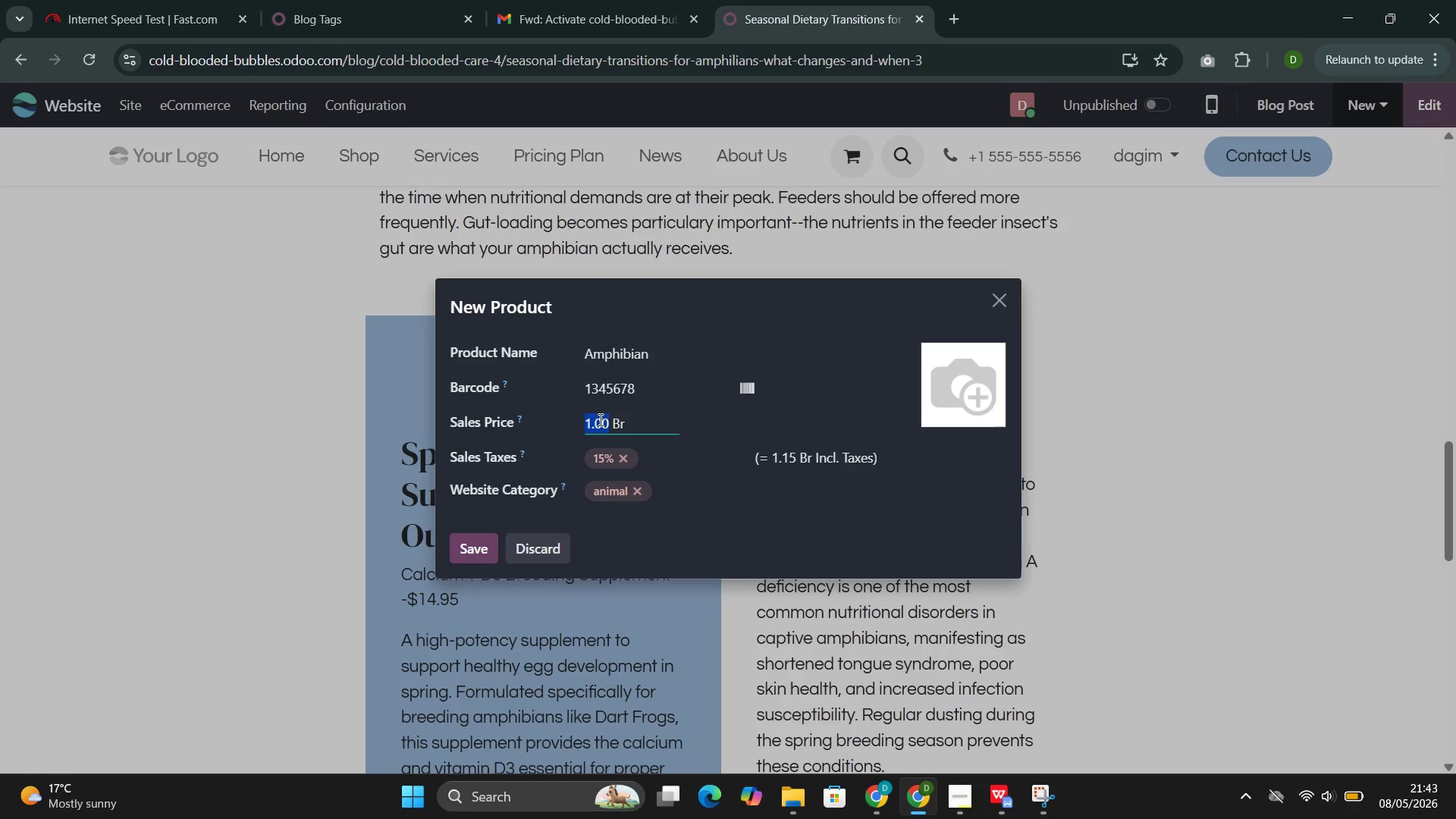 
type(16.40)
key(Backspace)
key(Backspace)
type(50)
 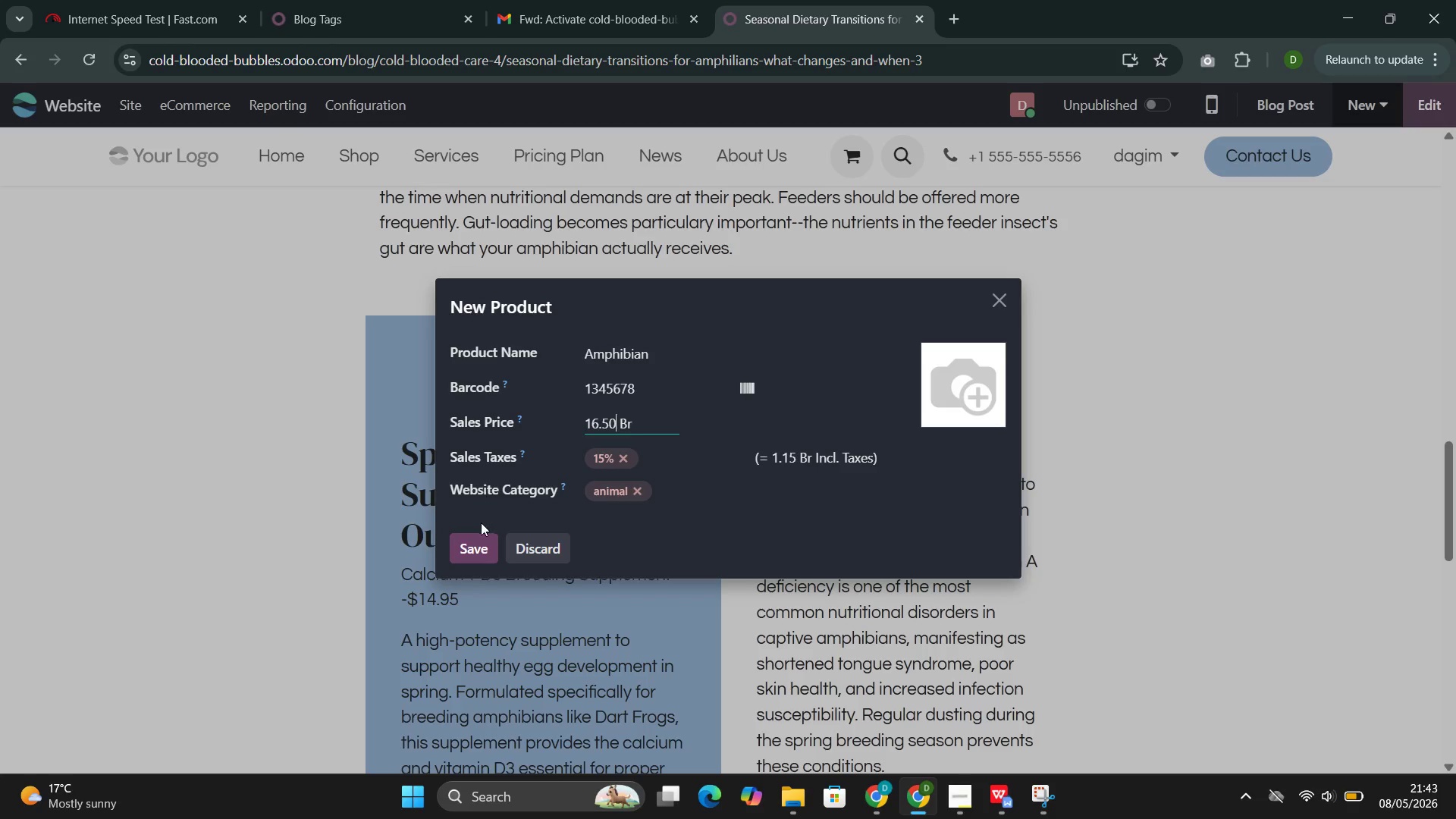 
left_click([462, 550])
 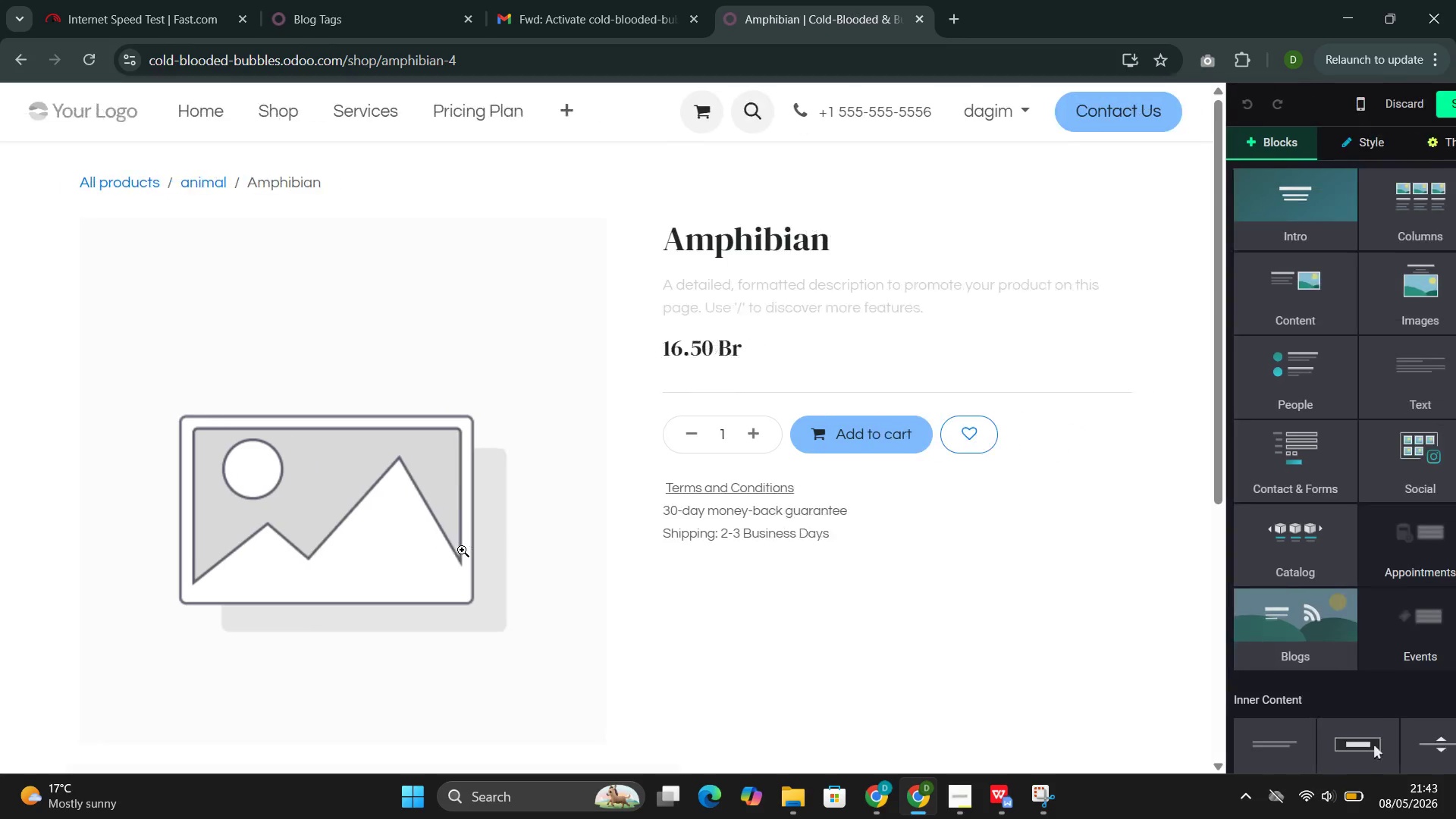 
wait(5.94)
 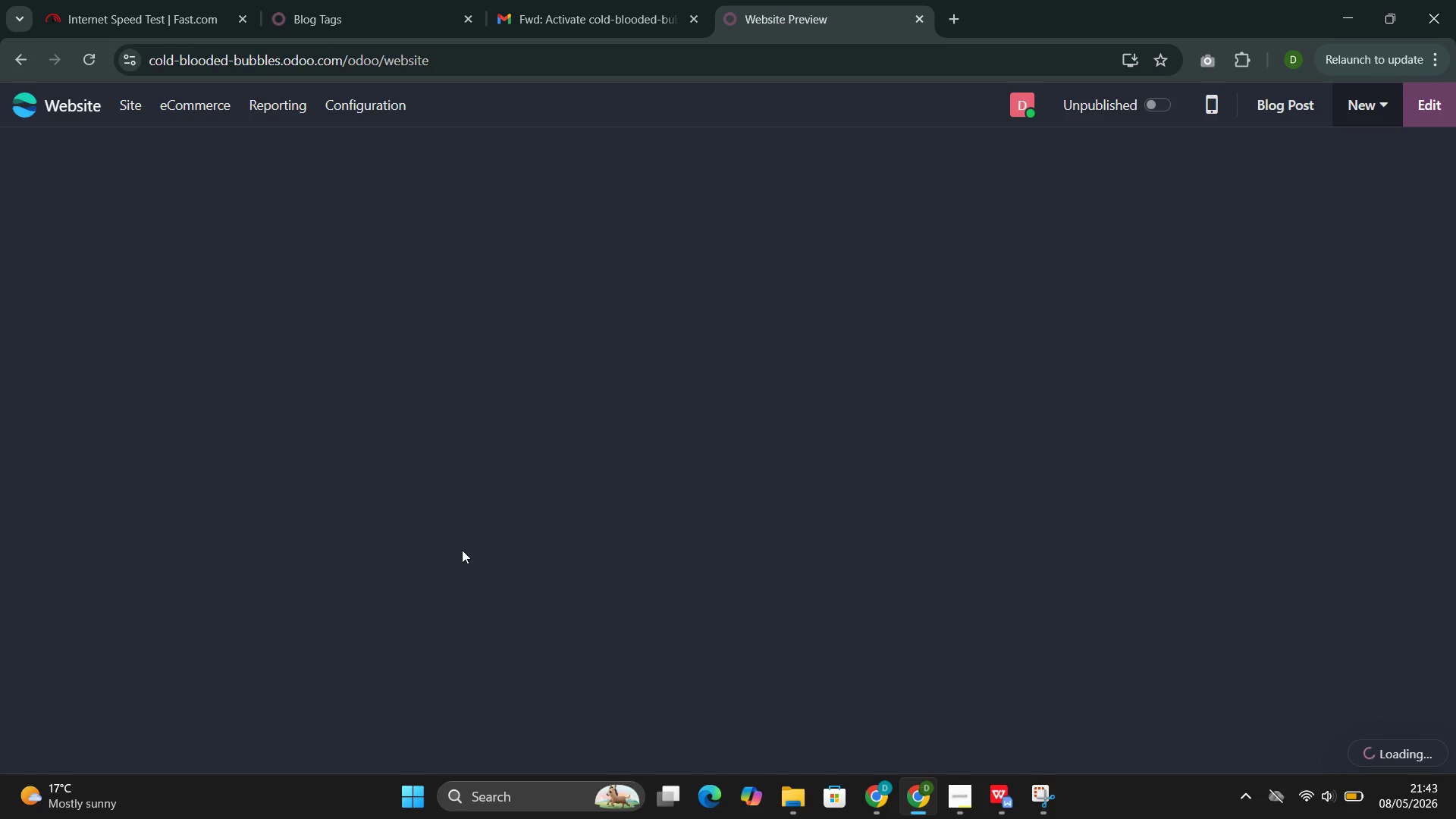 
left_click([378, 489])
 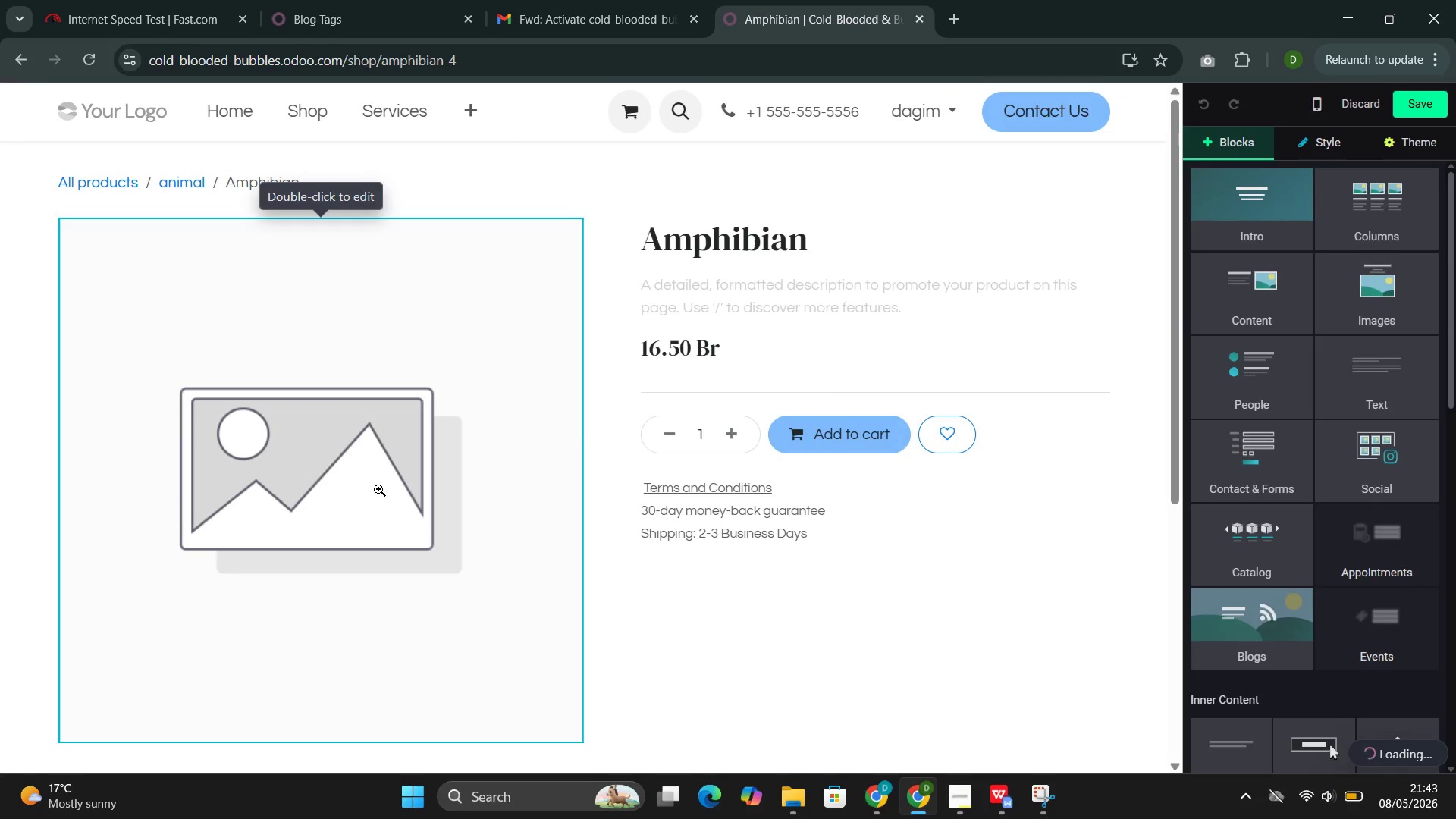 
double_click([378, 489])
 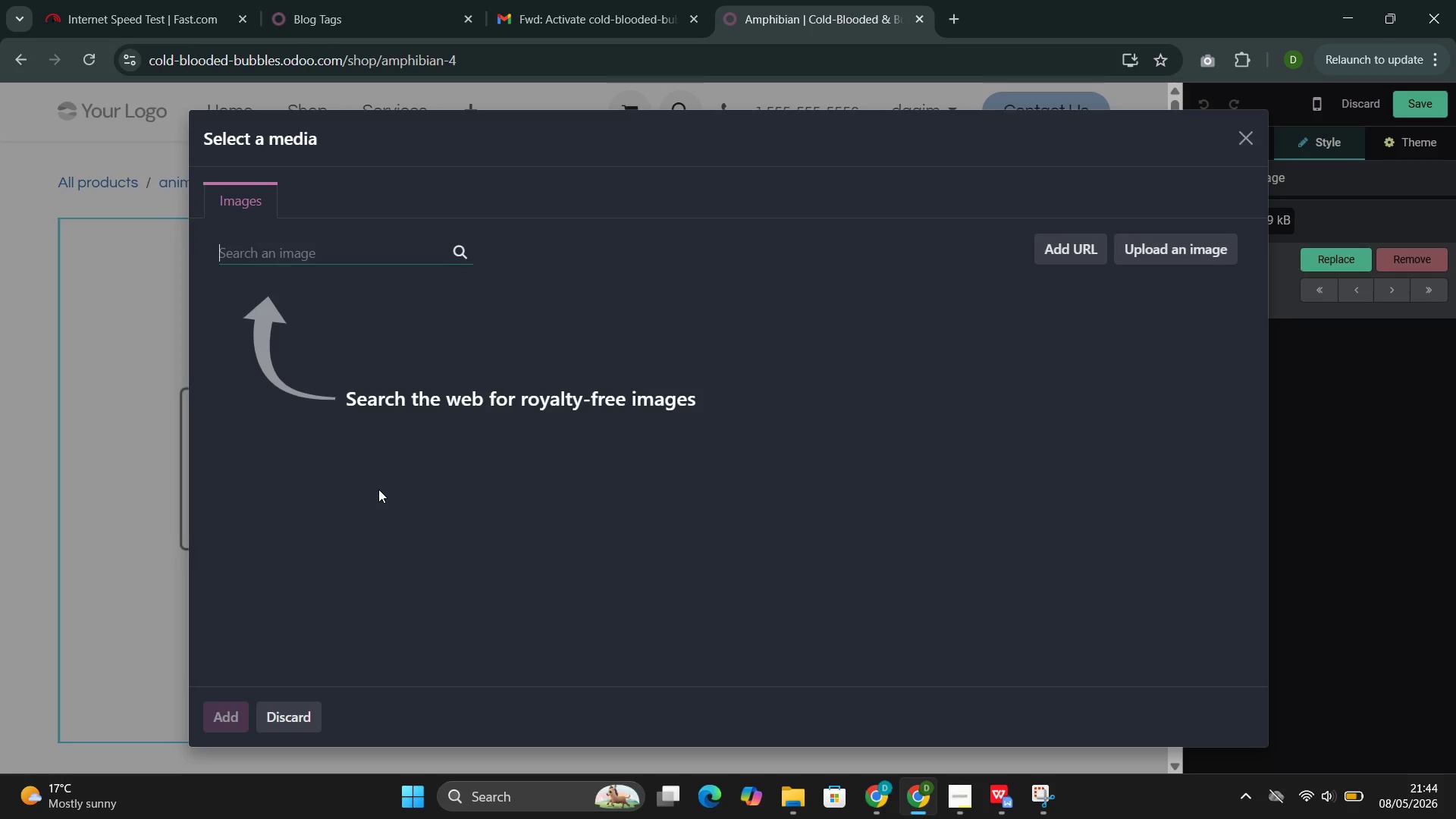 
wait(14.27)
 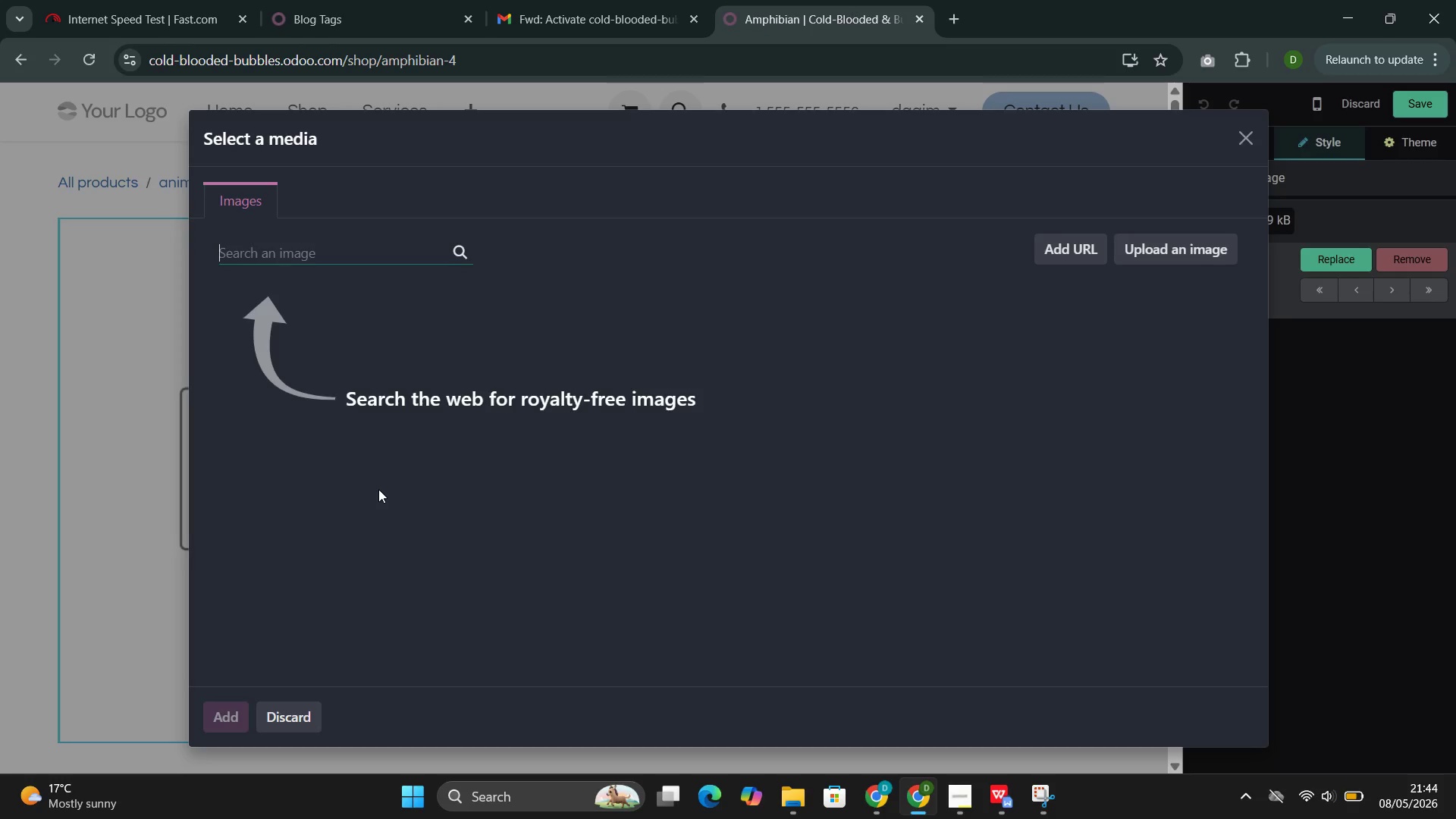 
type(tree frog)
 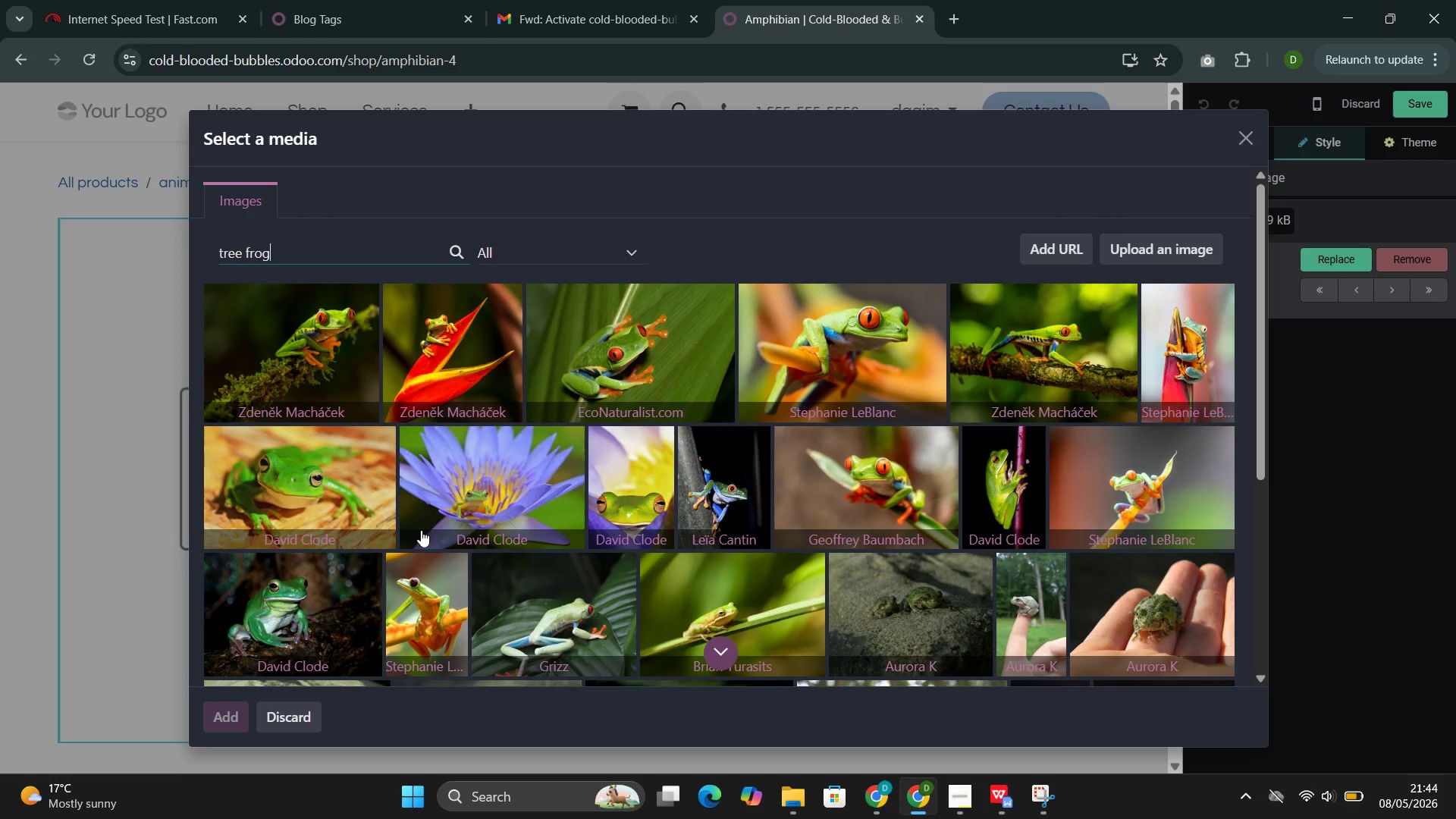 
wait(12.56)
 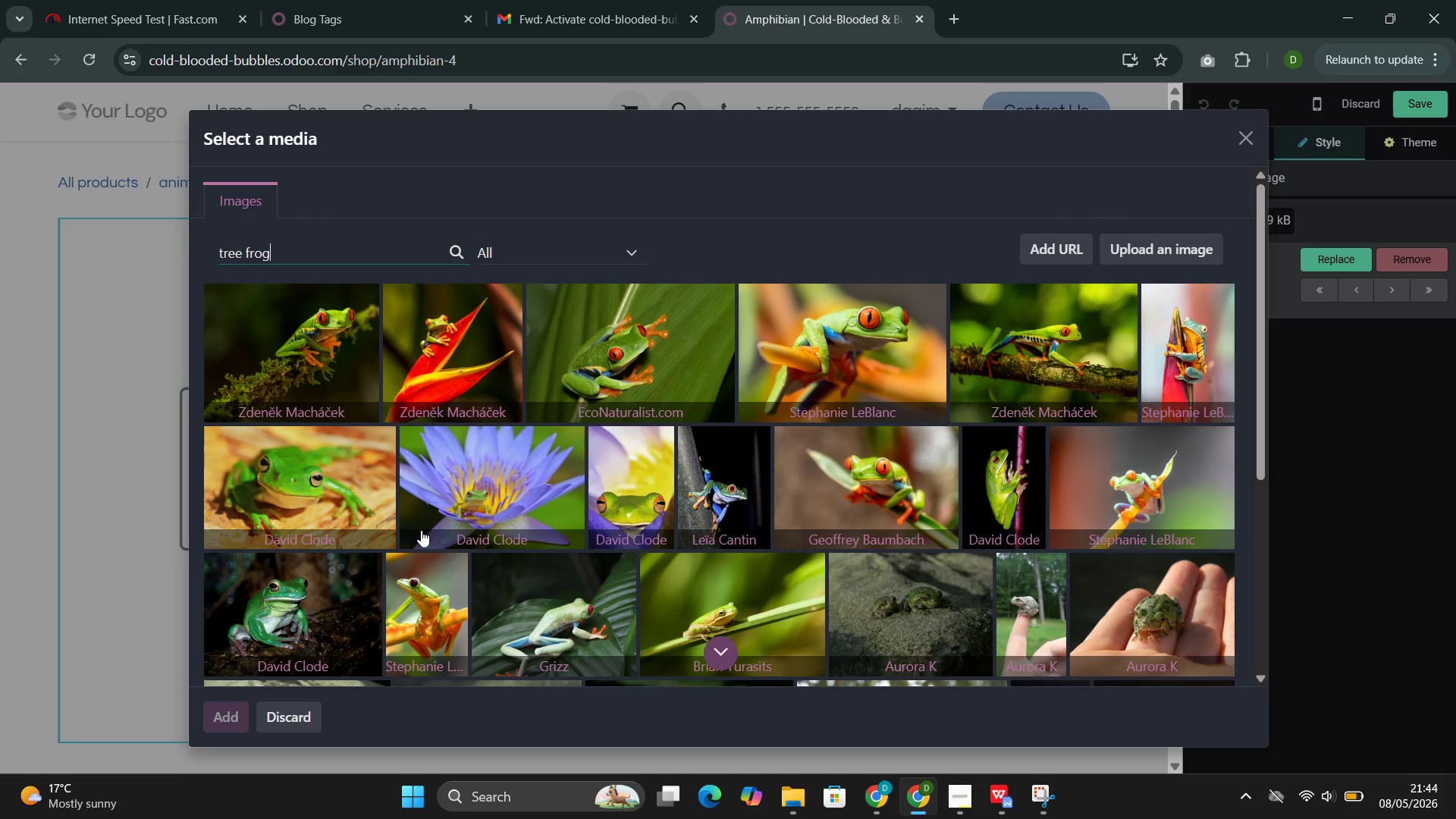 
left_click([287, 598])
 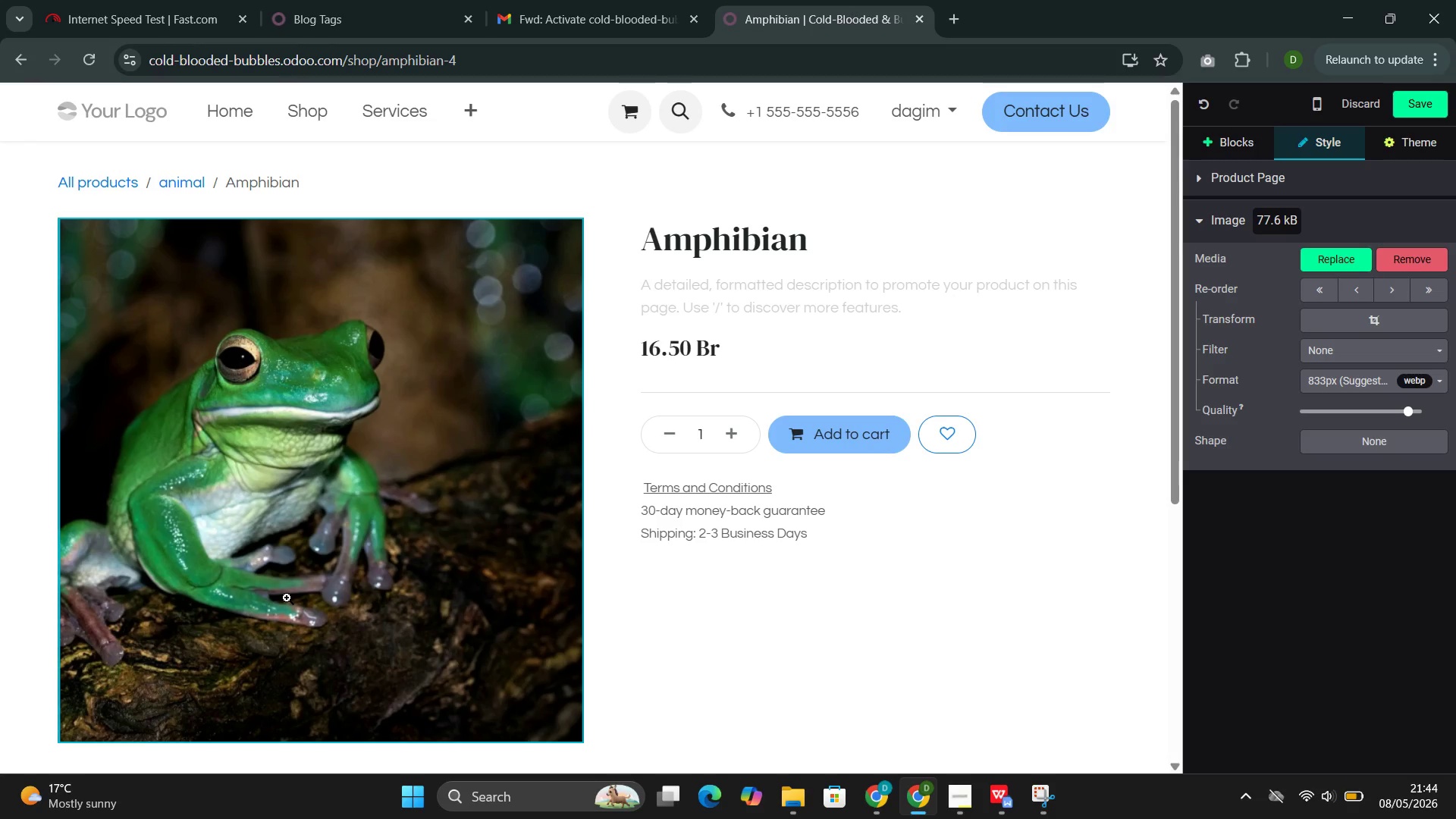 
wait(16.14)
 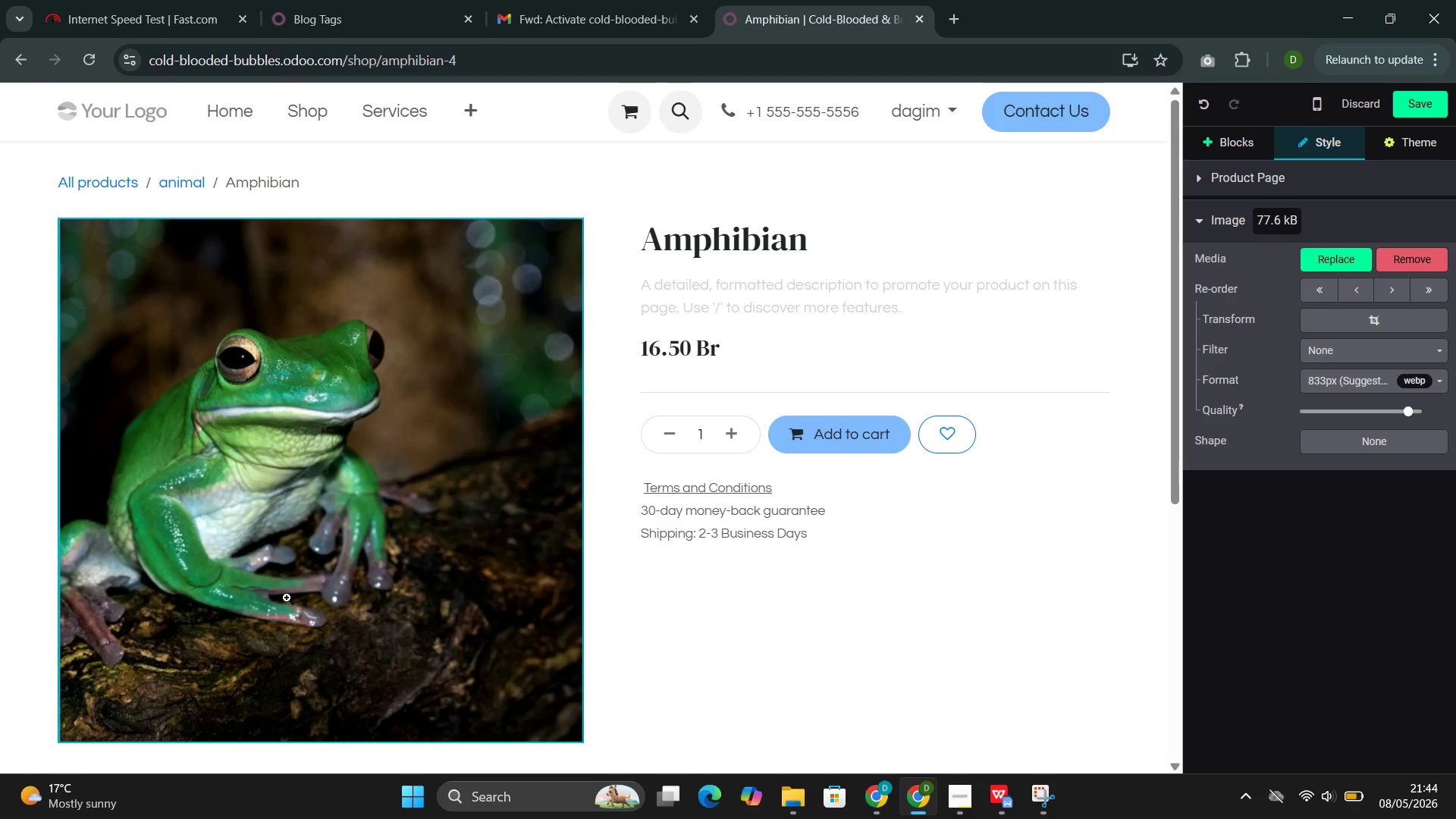 
left_click([1445, 102])
 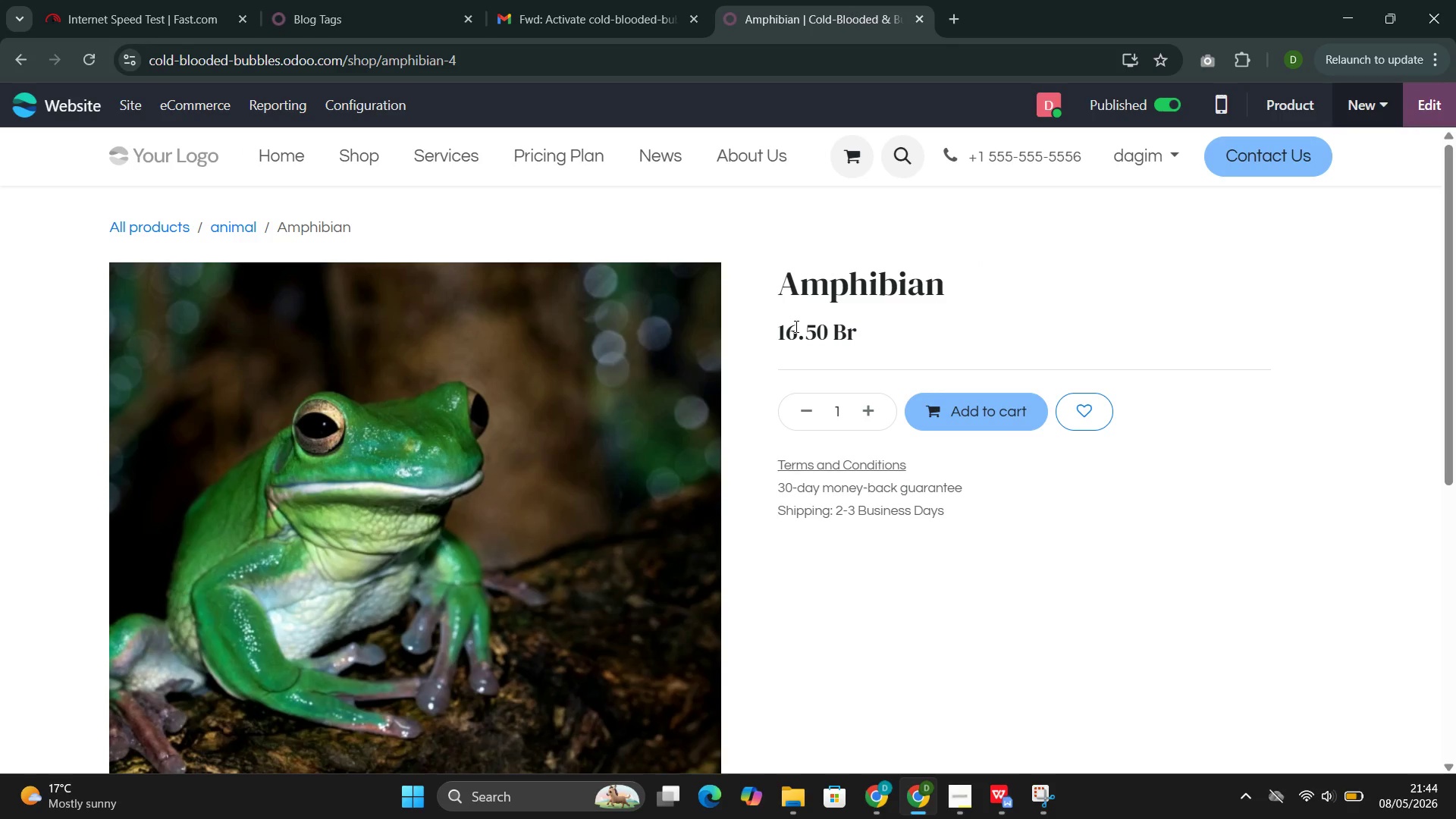 
wait(12.53)
 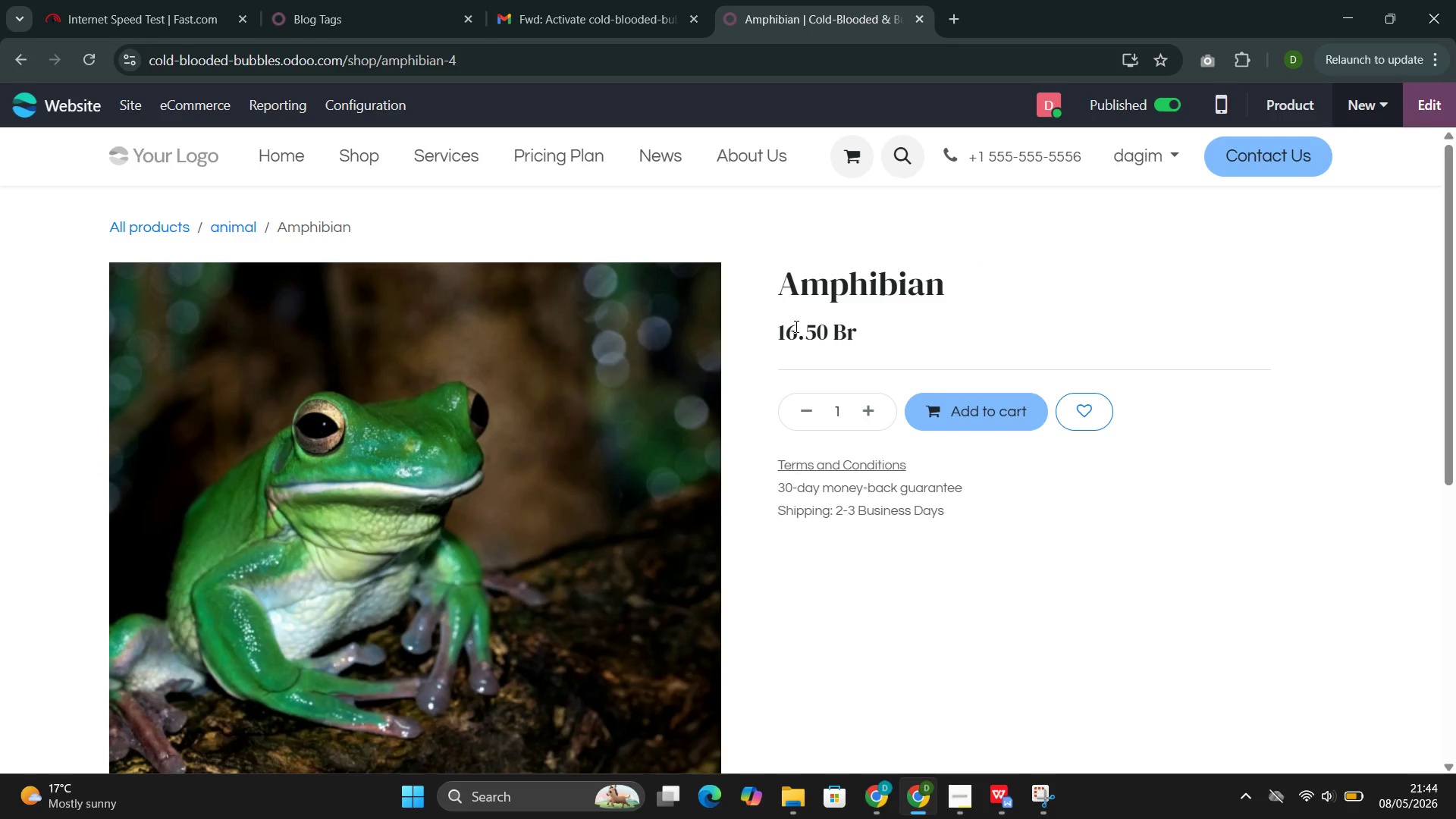 
left_click([664, 155])
 